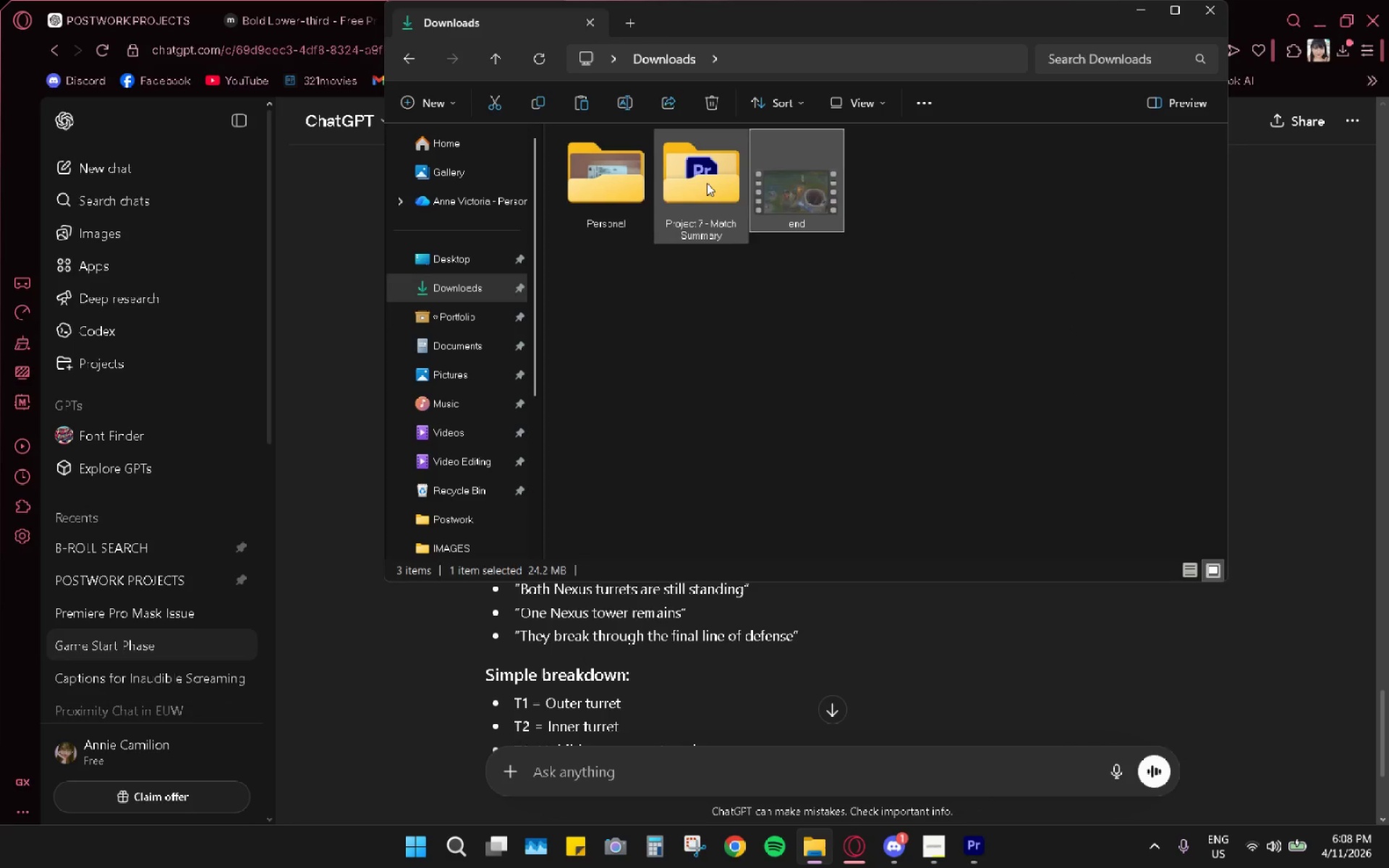 
double_click([707, 183])
 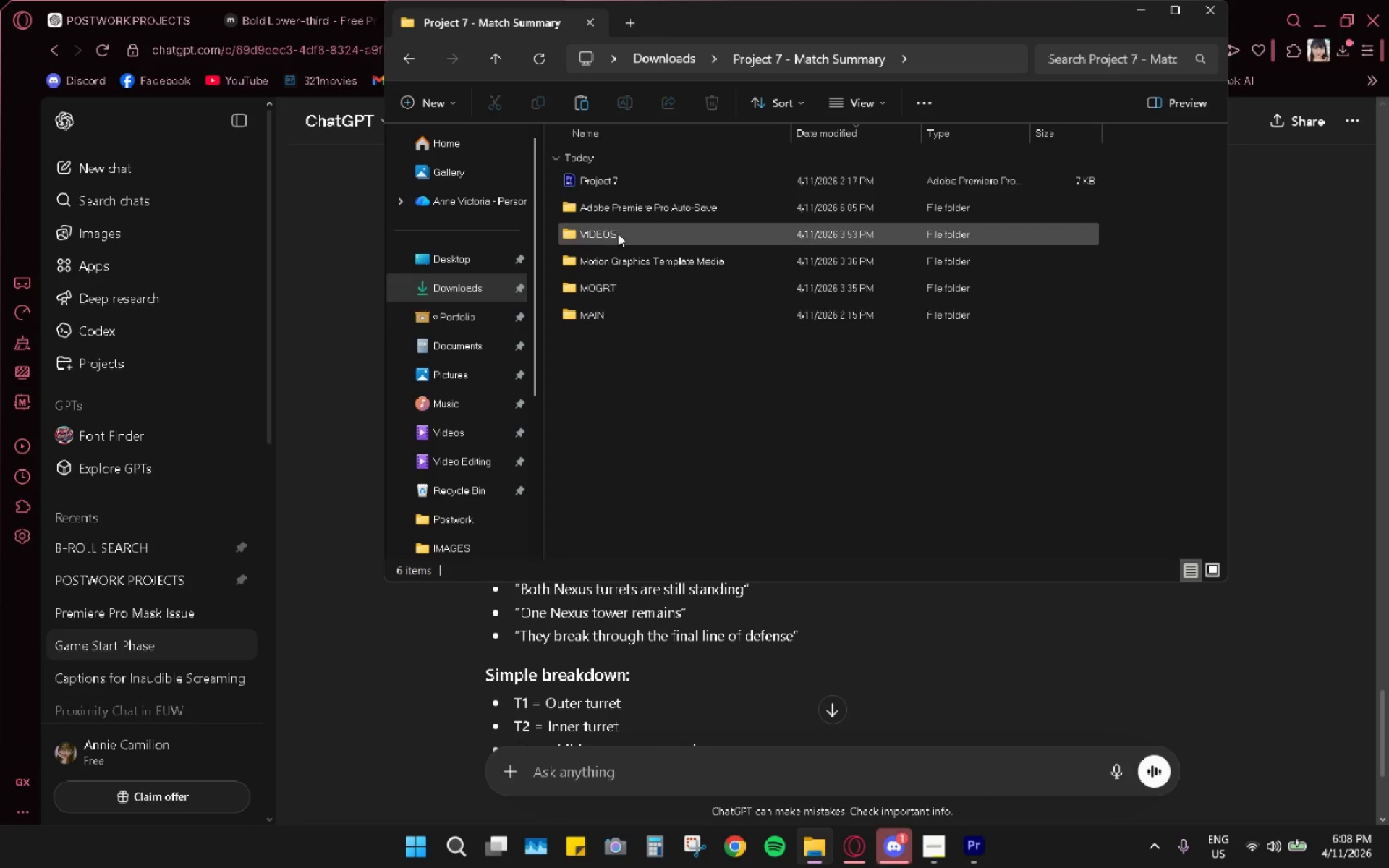 
double_click([619, 226])
 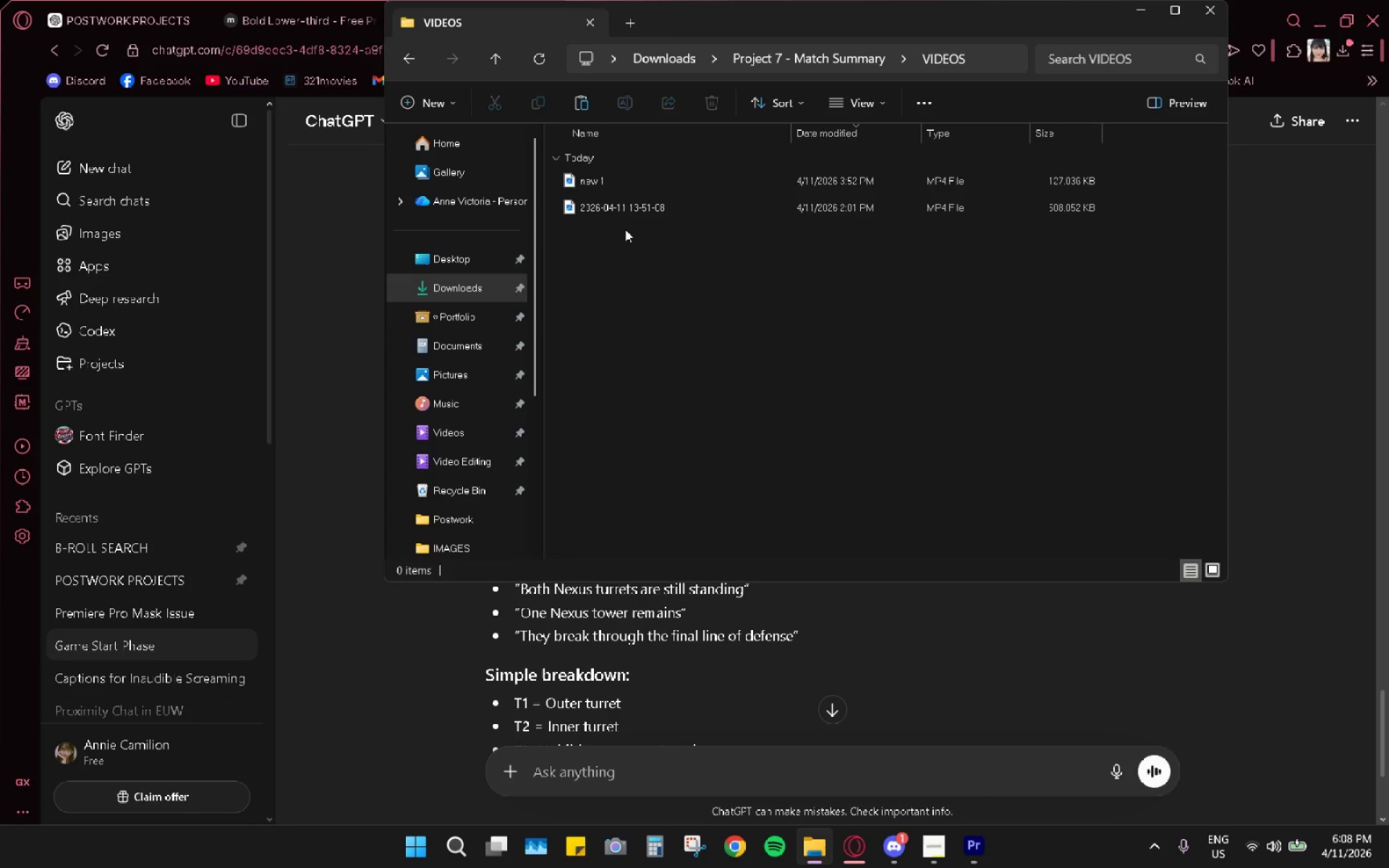 
key(Control+ControlLeft)
 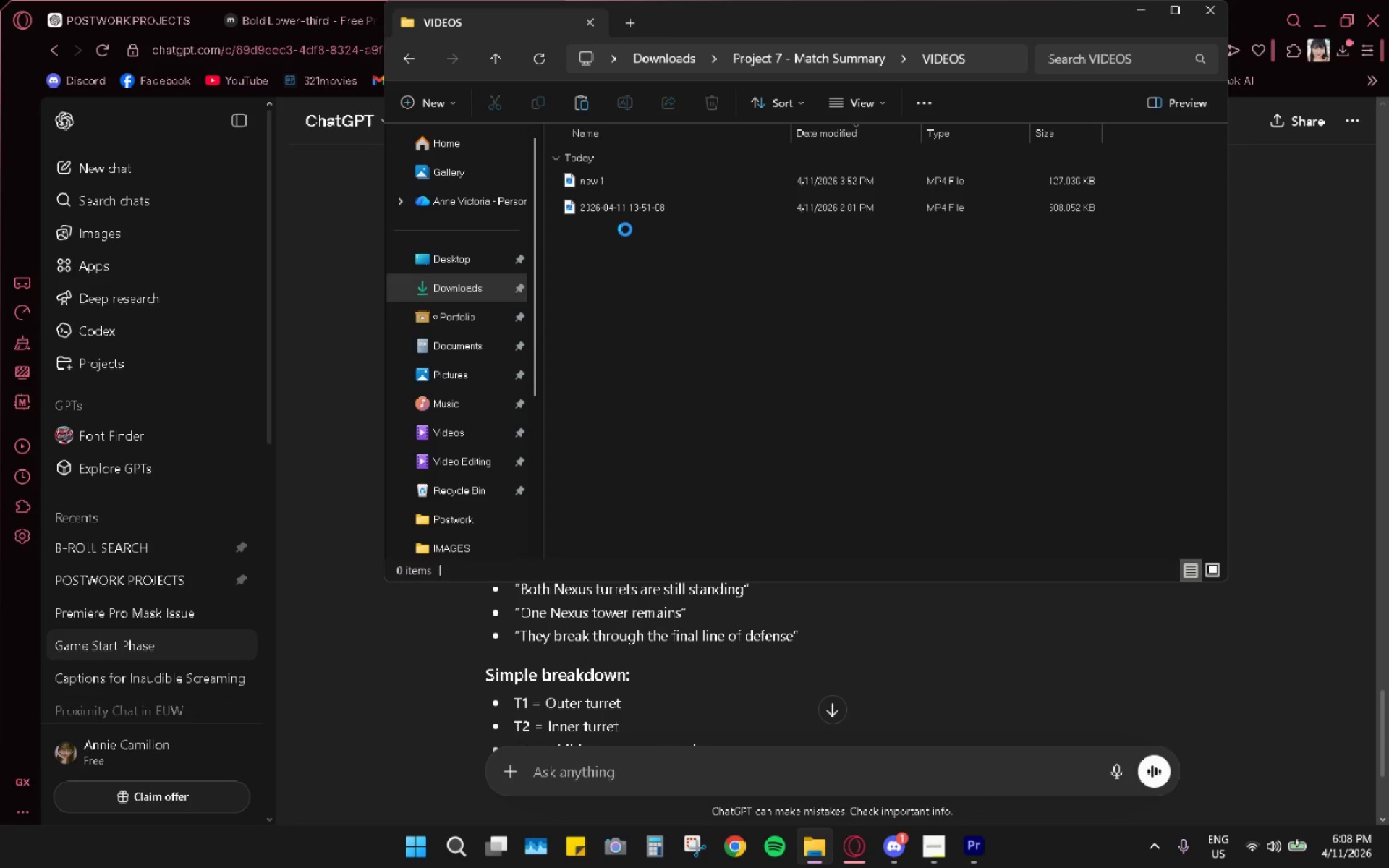 
key(Control+V)
 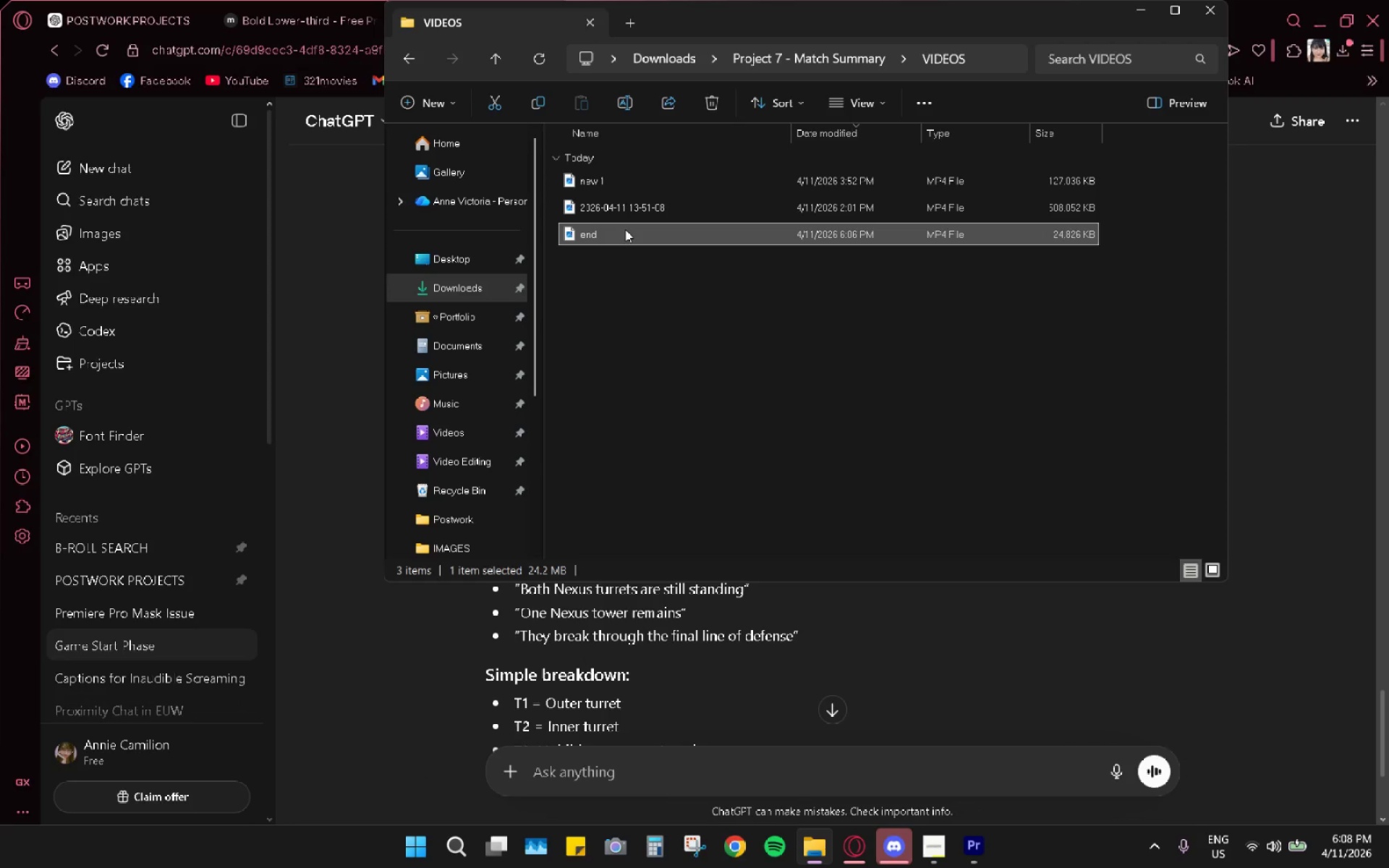 
left_click_drag(start_coordinate=[1388, 867], to_coordinate=[1216, 867])
 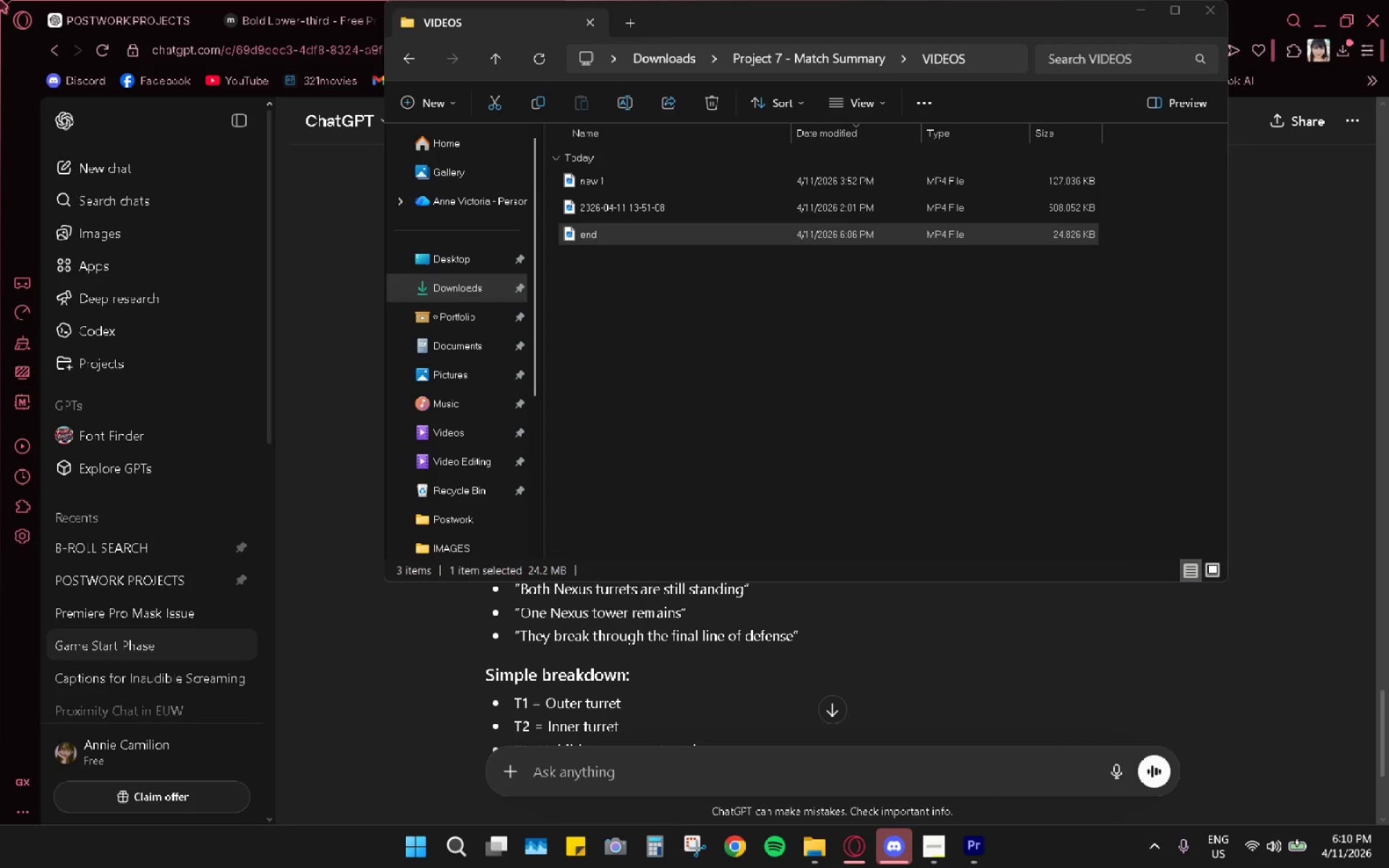 
wait(105.19)
 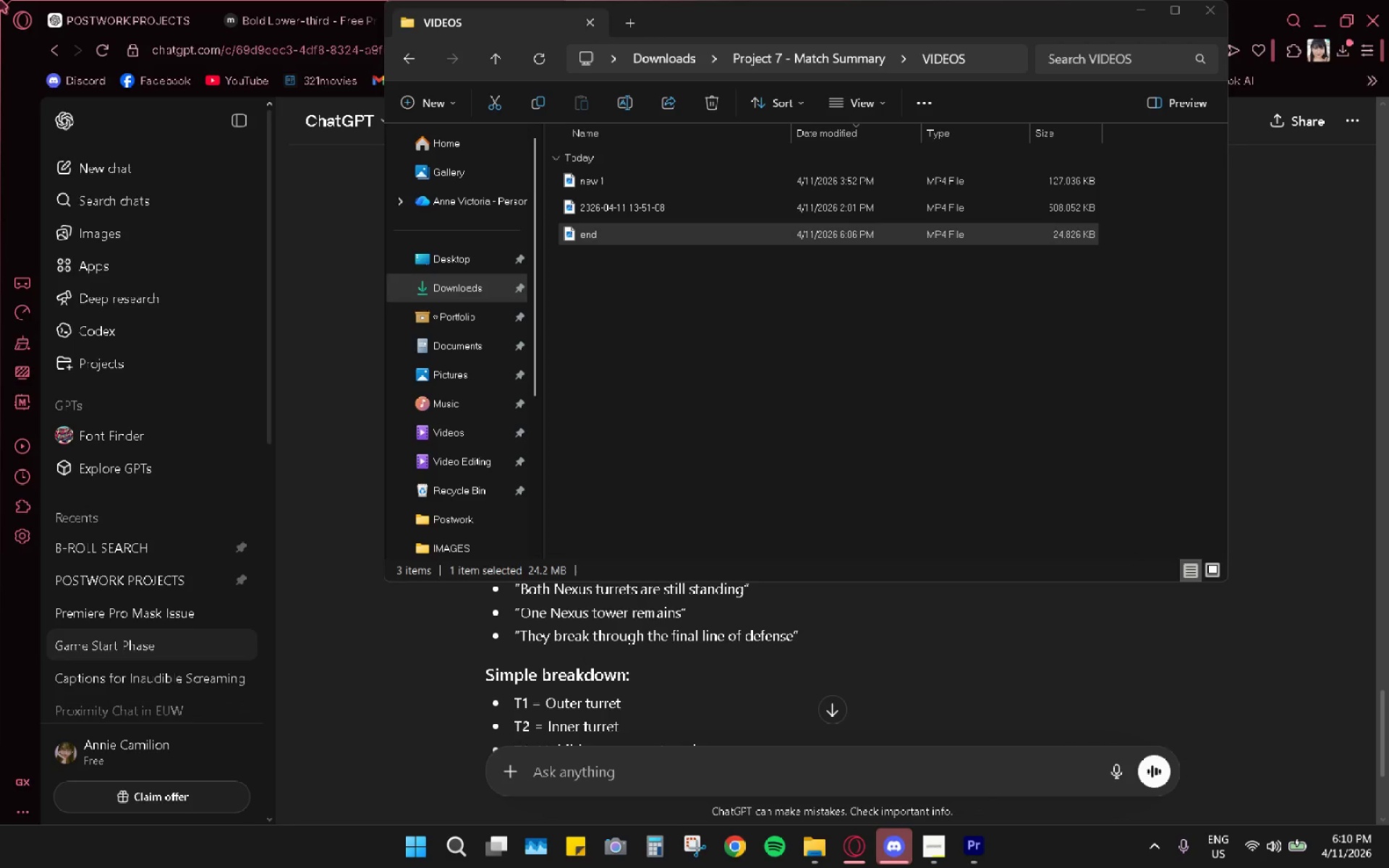 
left_click([969, 845])
 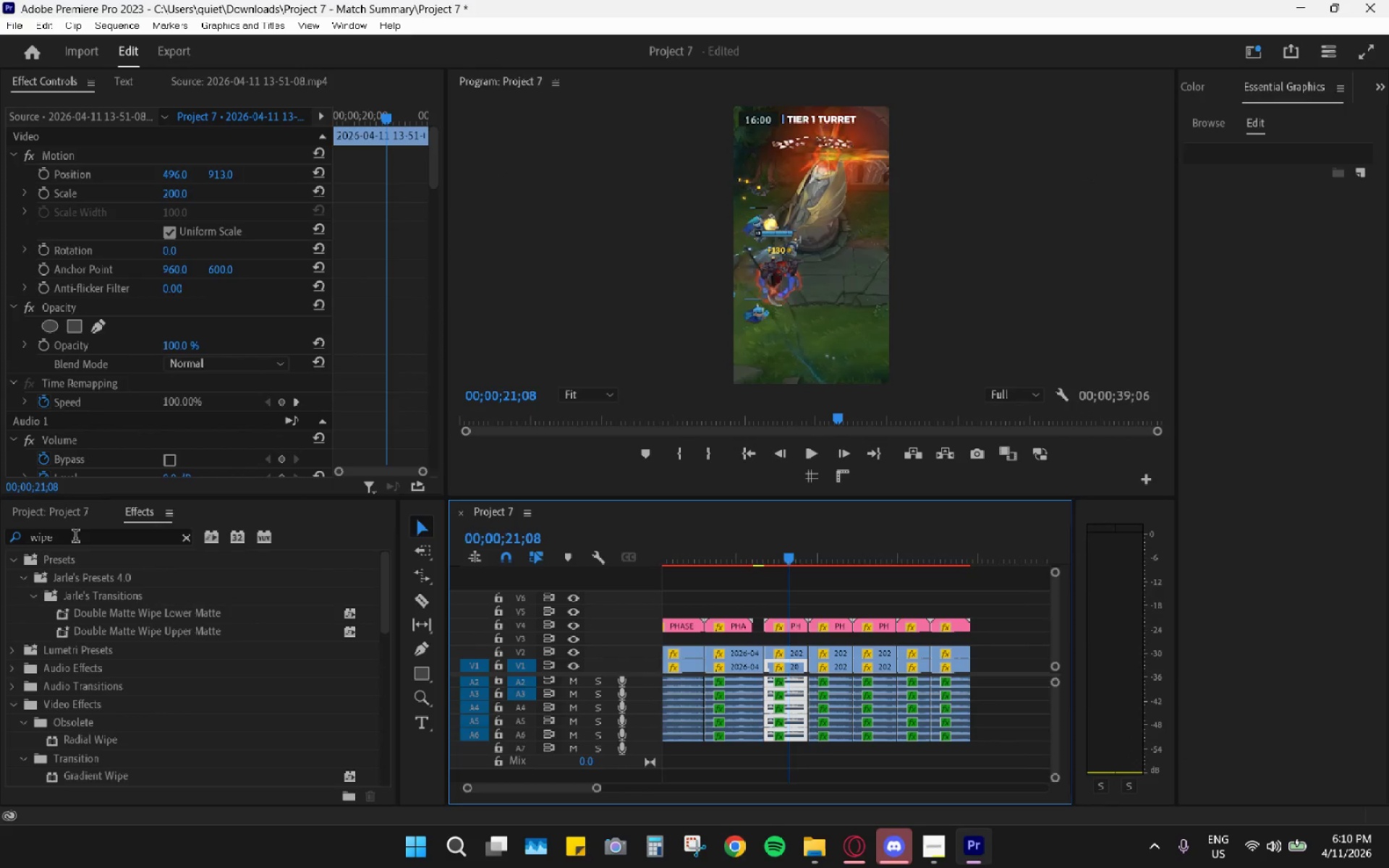 
left_click([78, 515])
 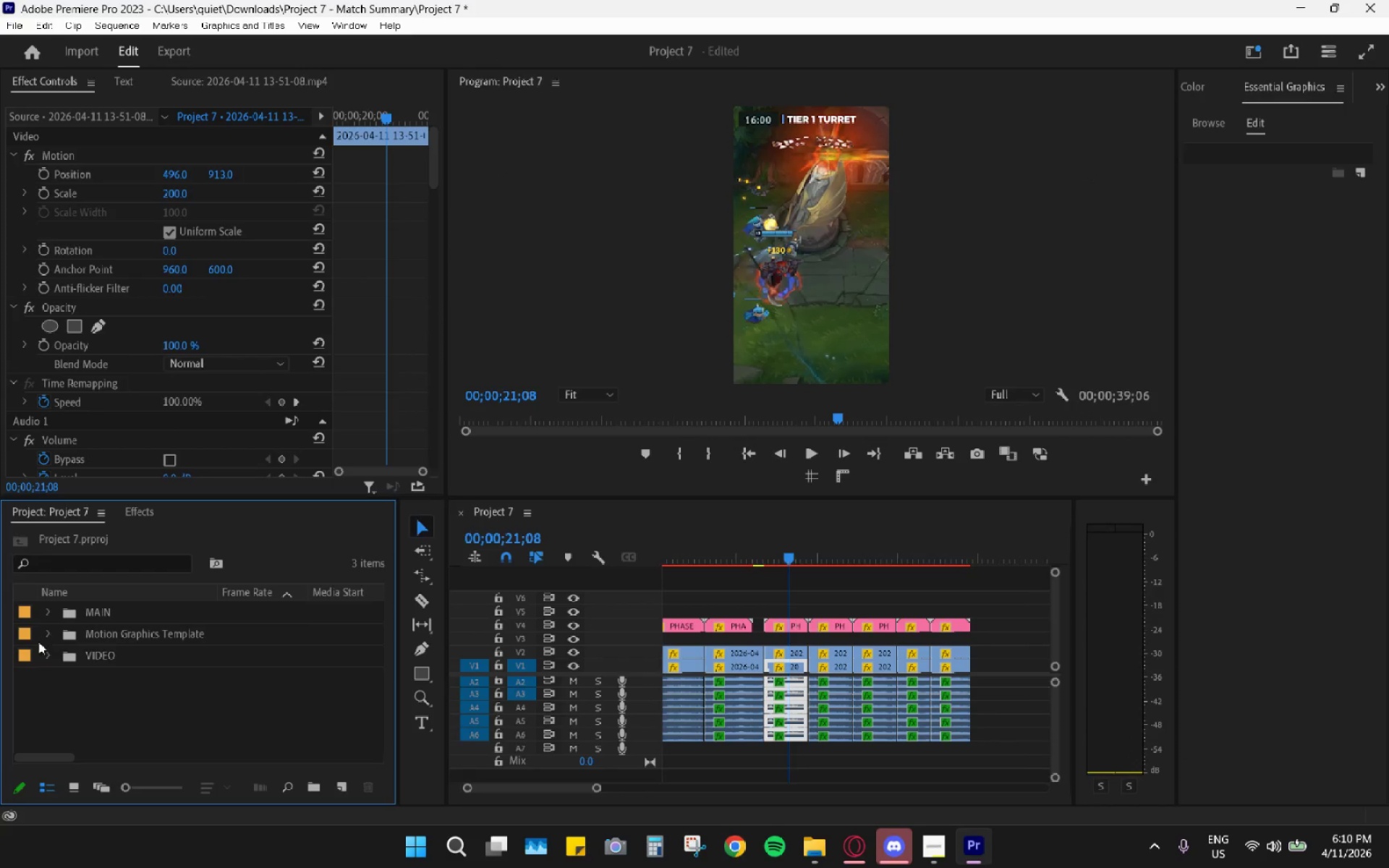 
left_click([47, 655])
 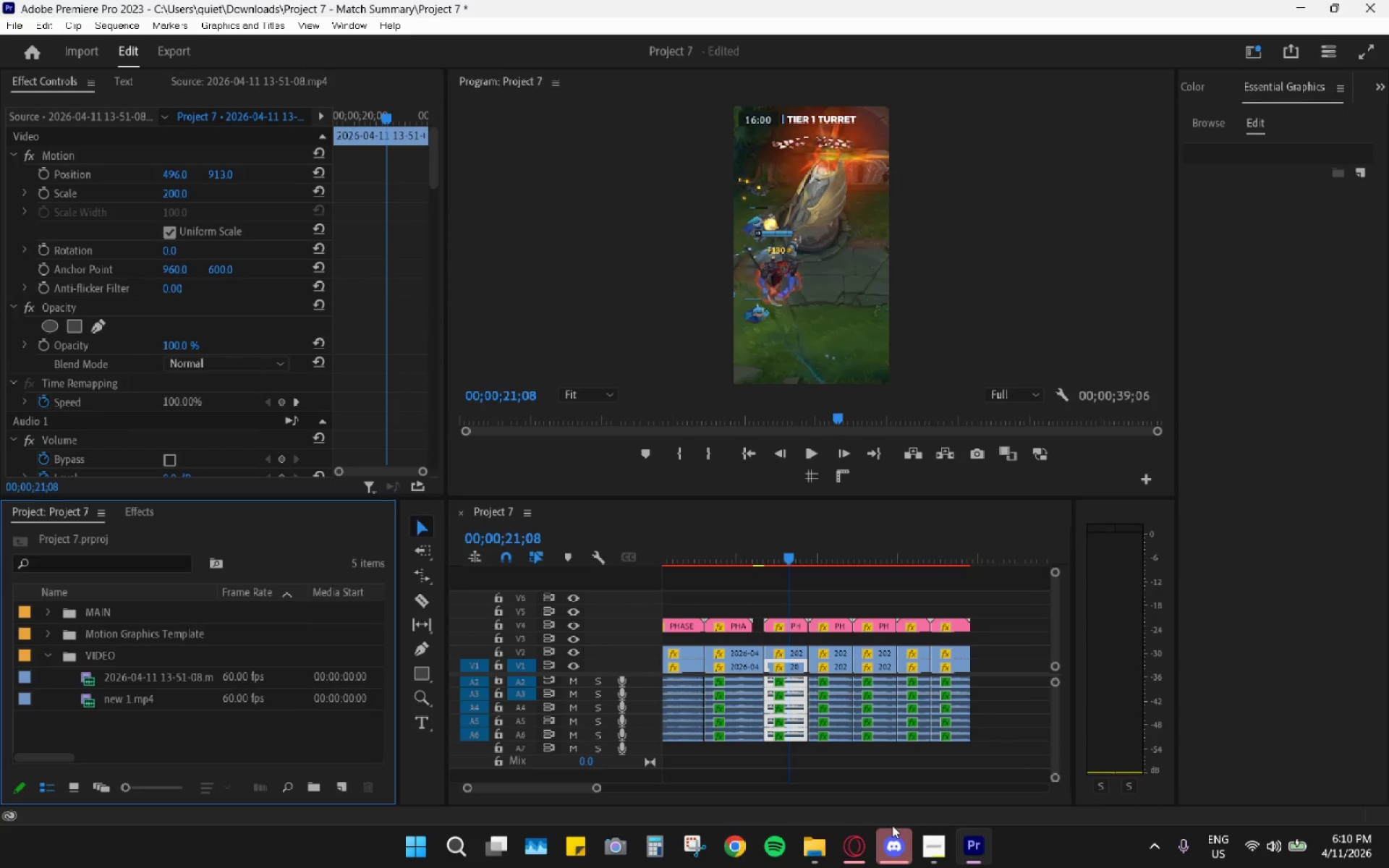 
left_click([836, 840])
 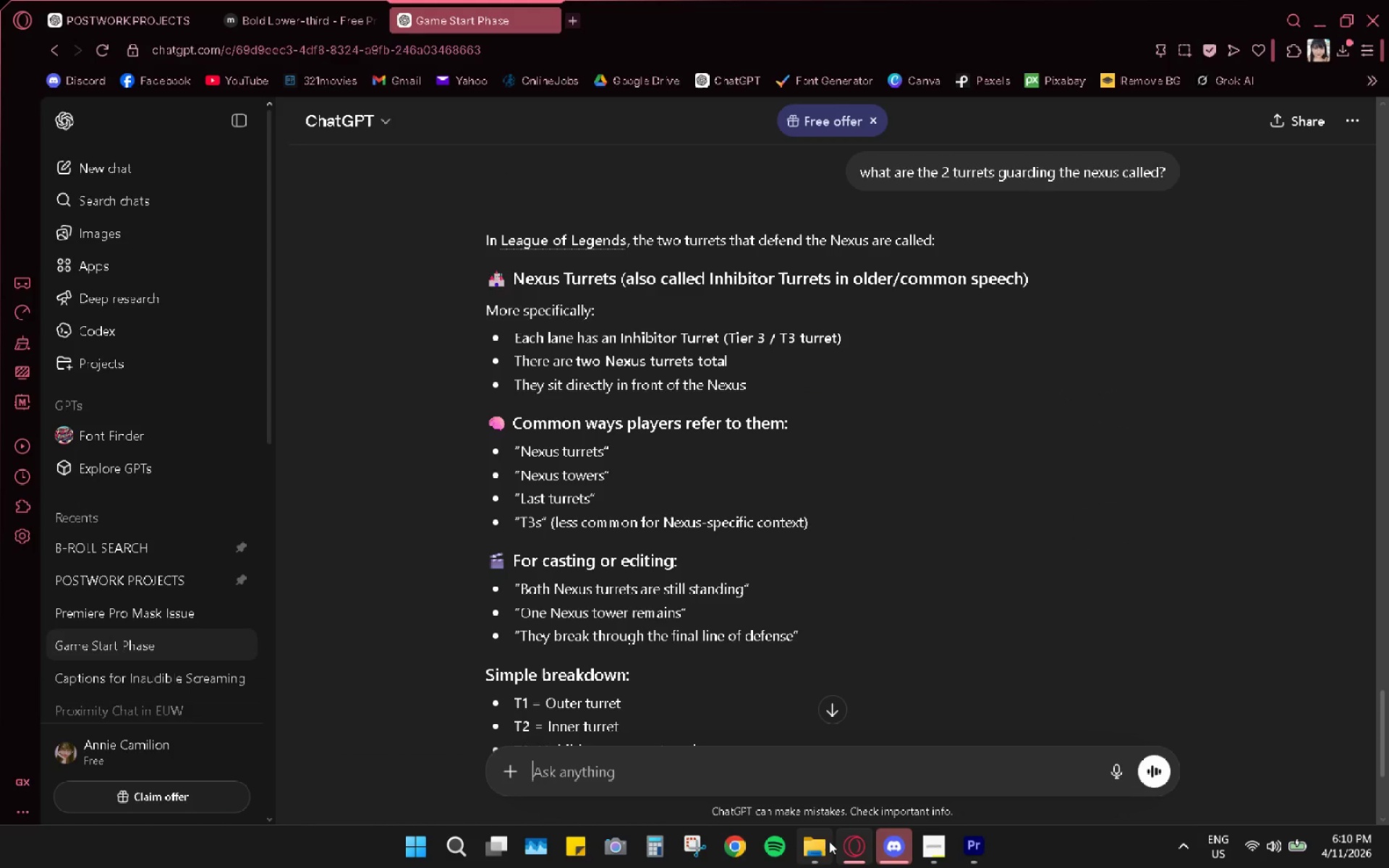 
left_click([821, 844])
 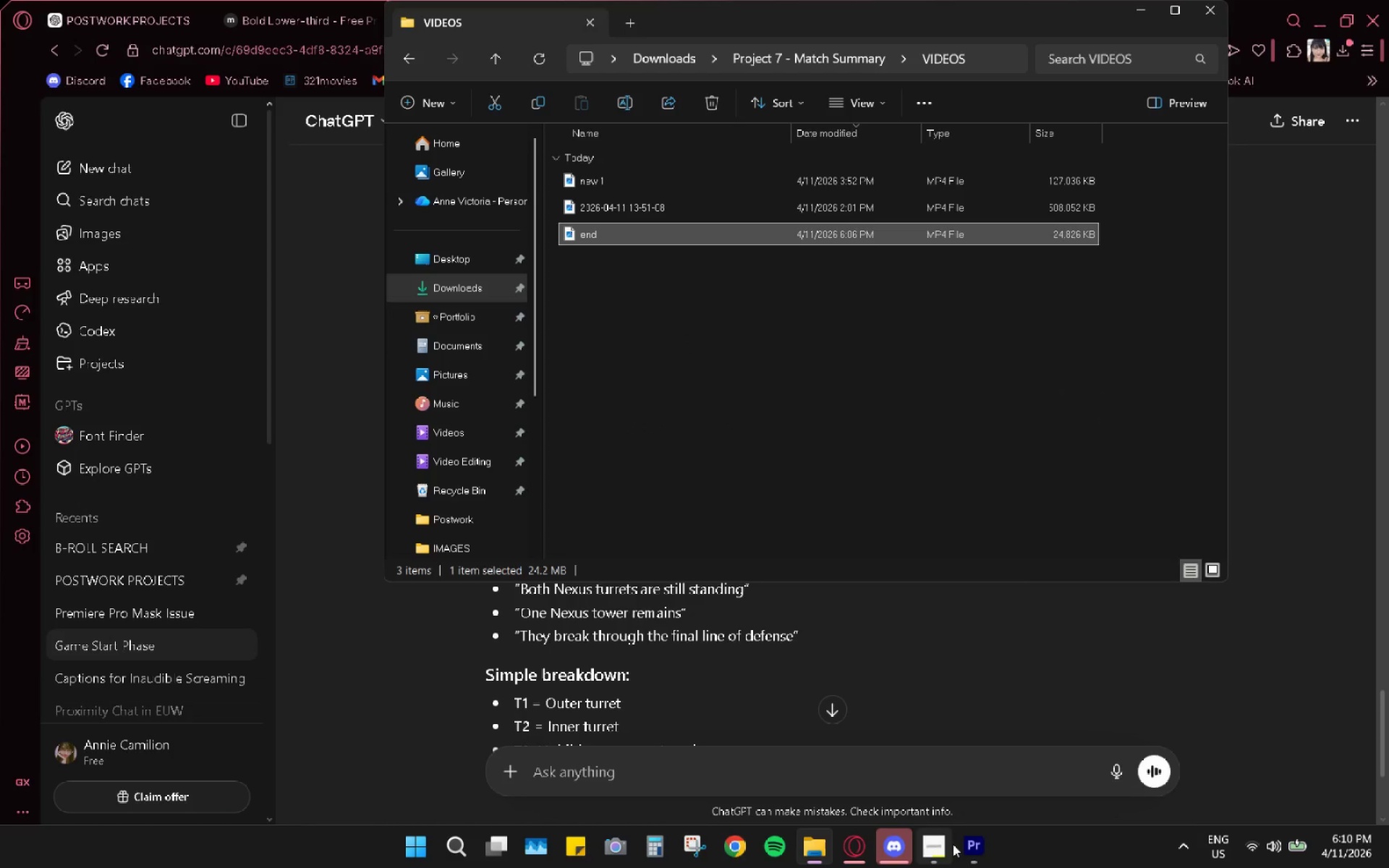 
left_click([965, 848])
 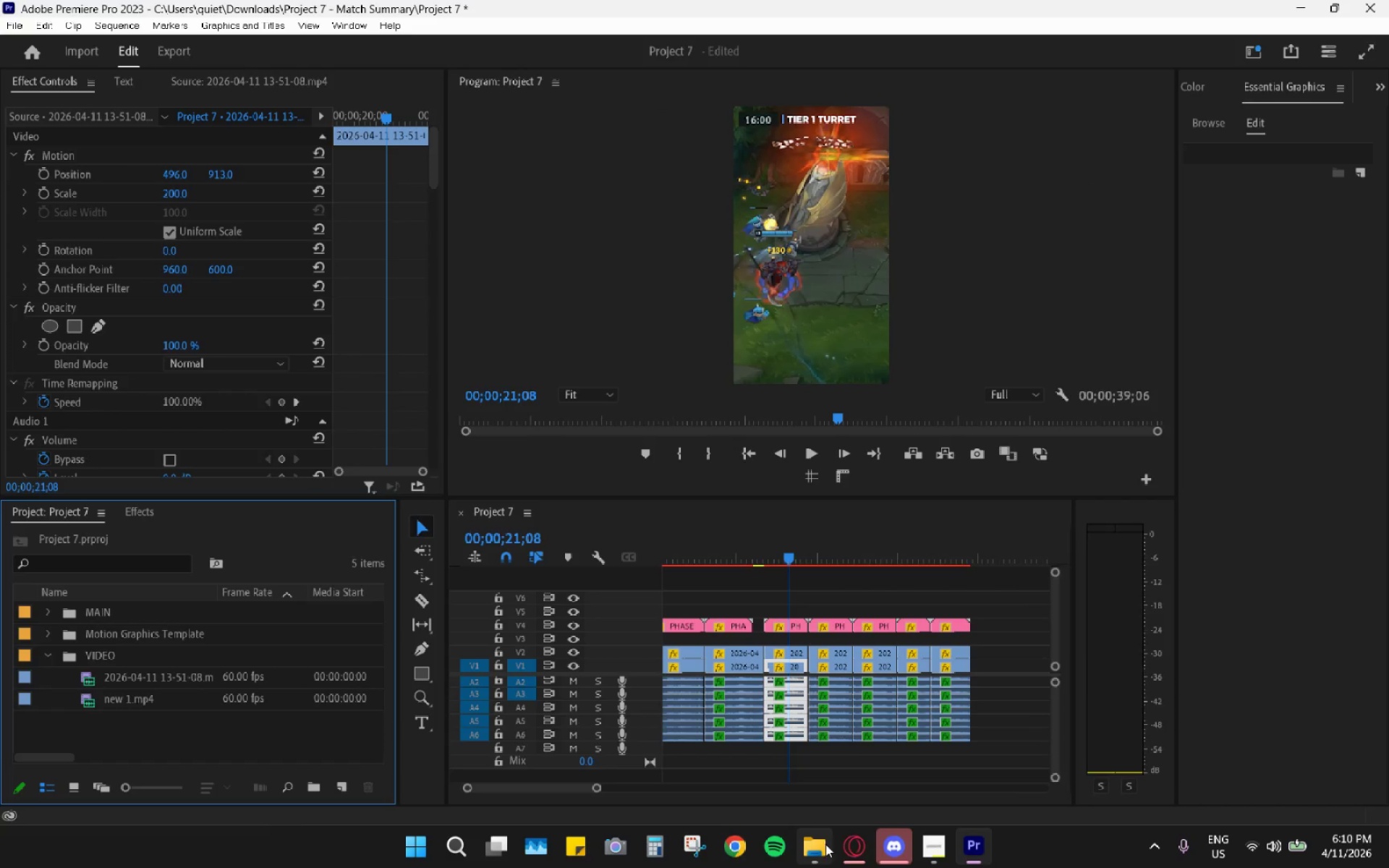 
left_click([810, 841])
 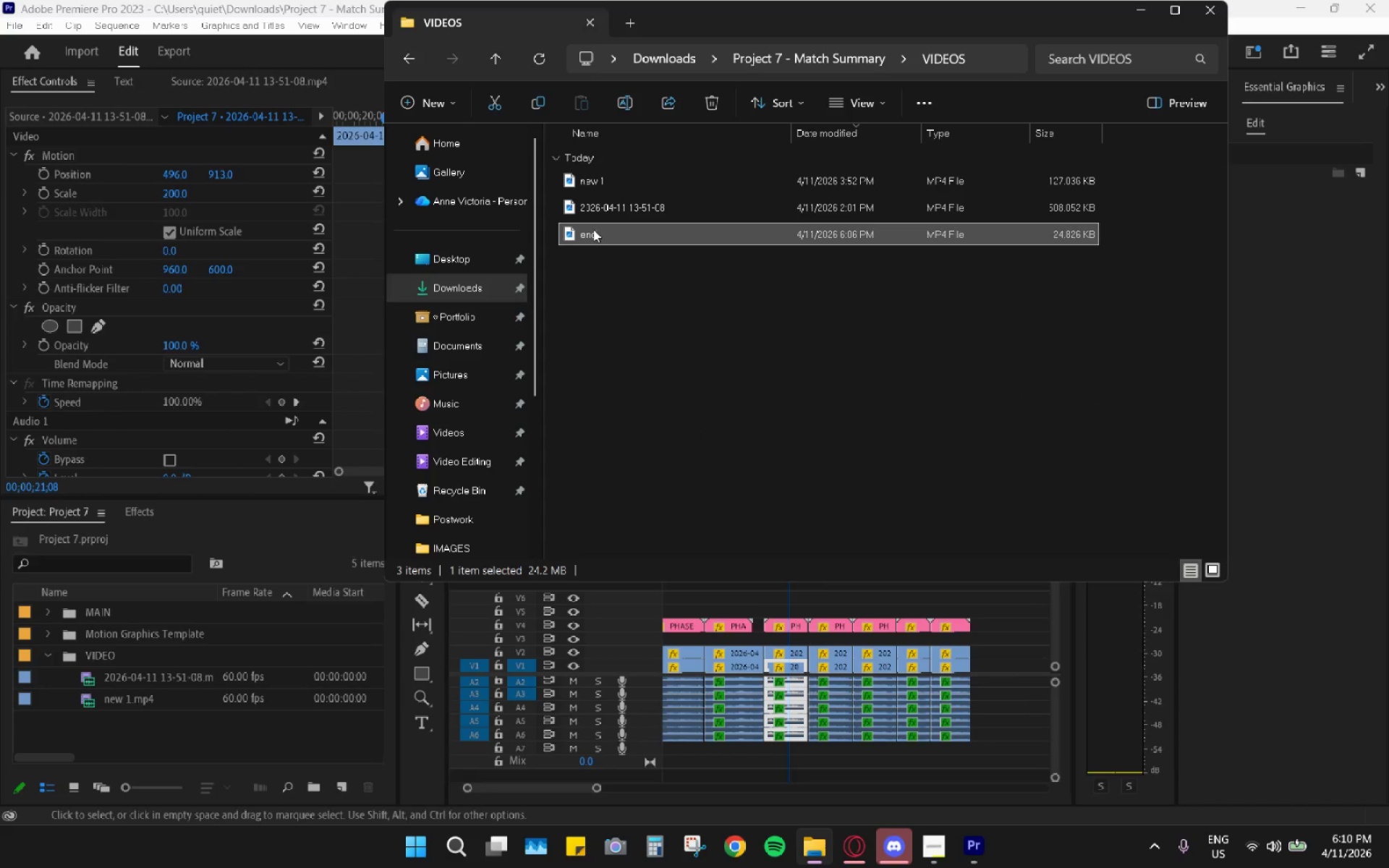 
left_click_drag(start_coordinate=[593, 229], to_coordinate=[98, 658])
 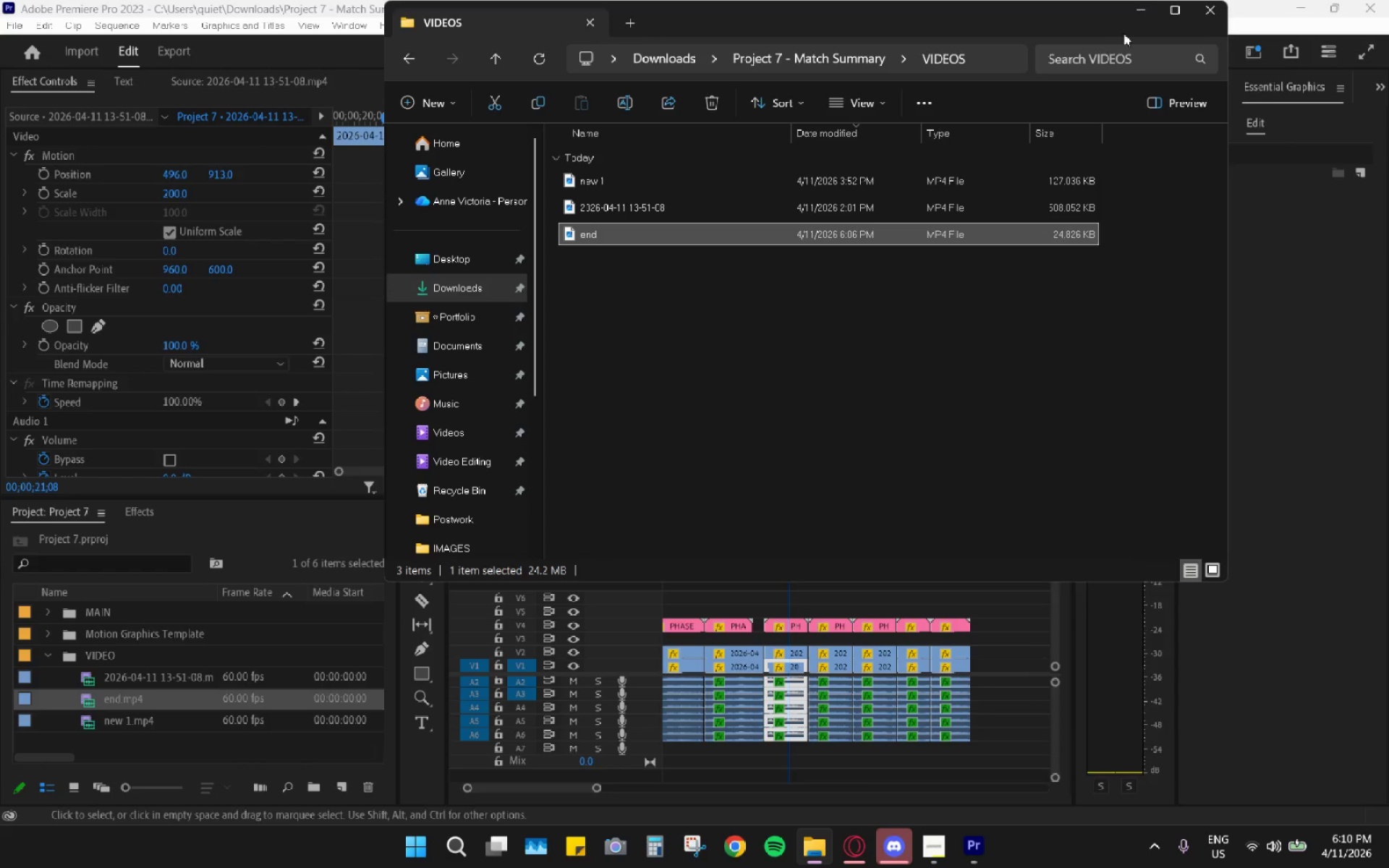 
left_click([1148, 7])
 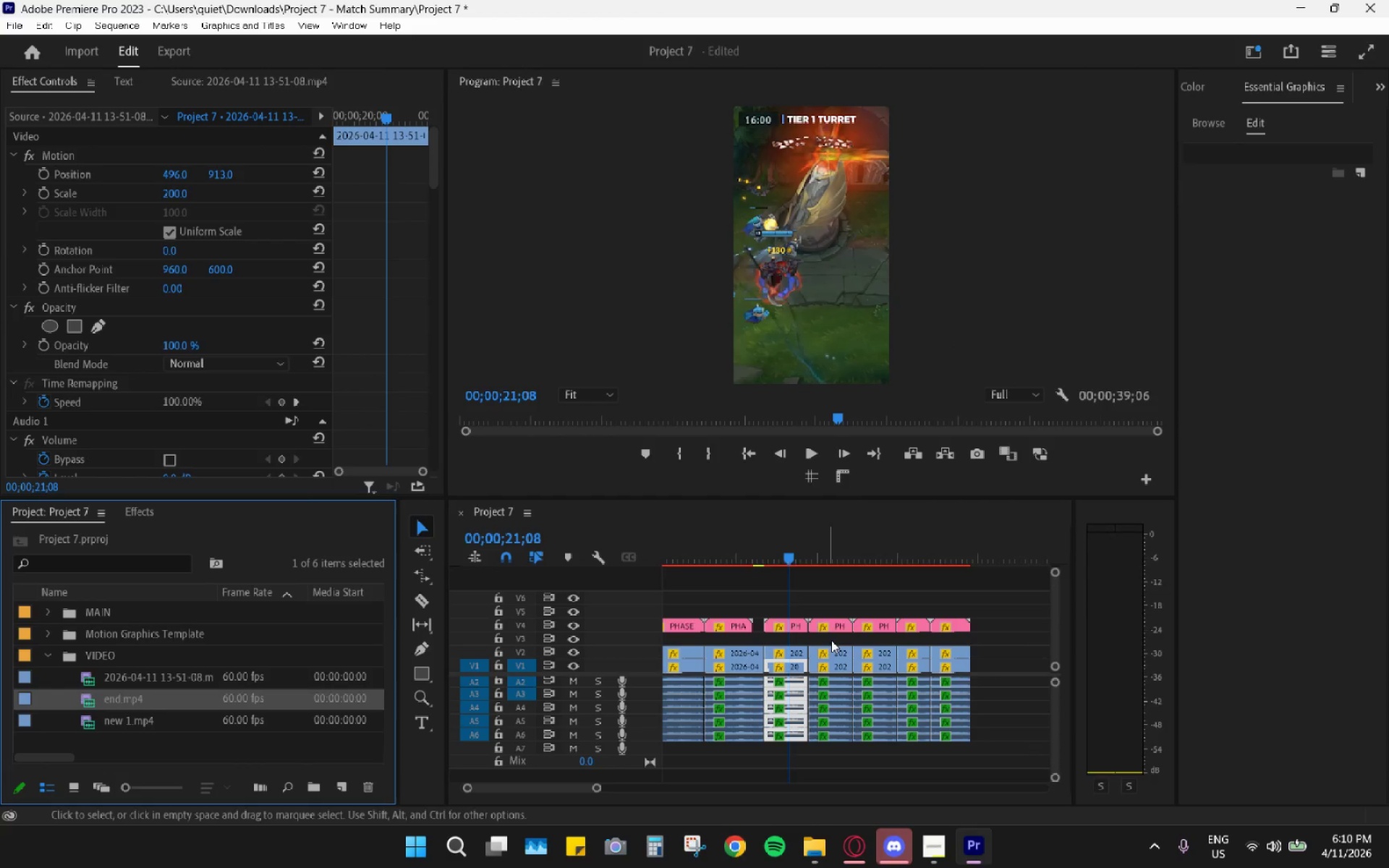 
hold_key(key=X, duration=0.83)
 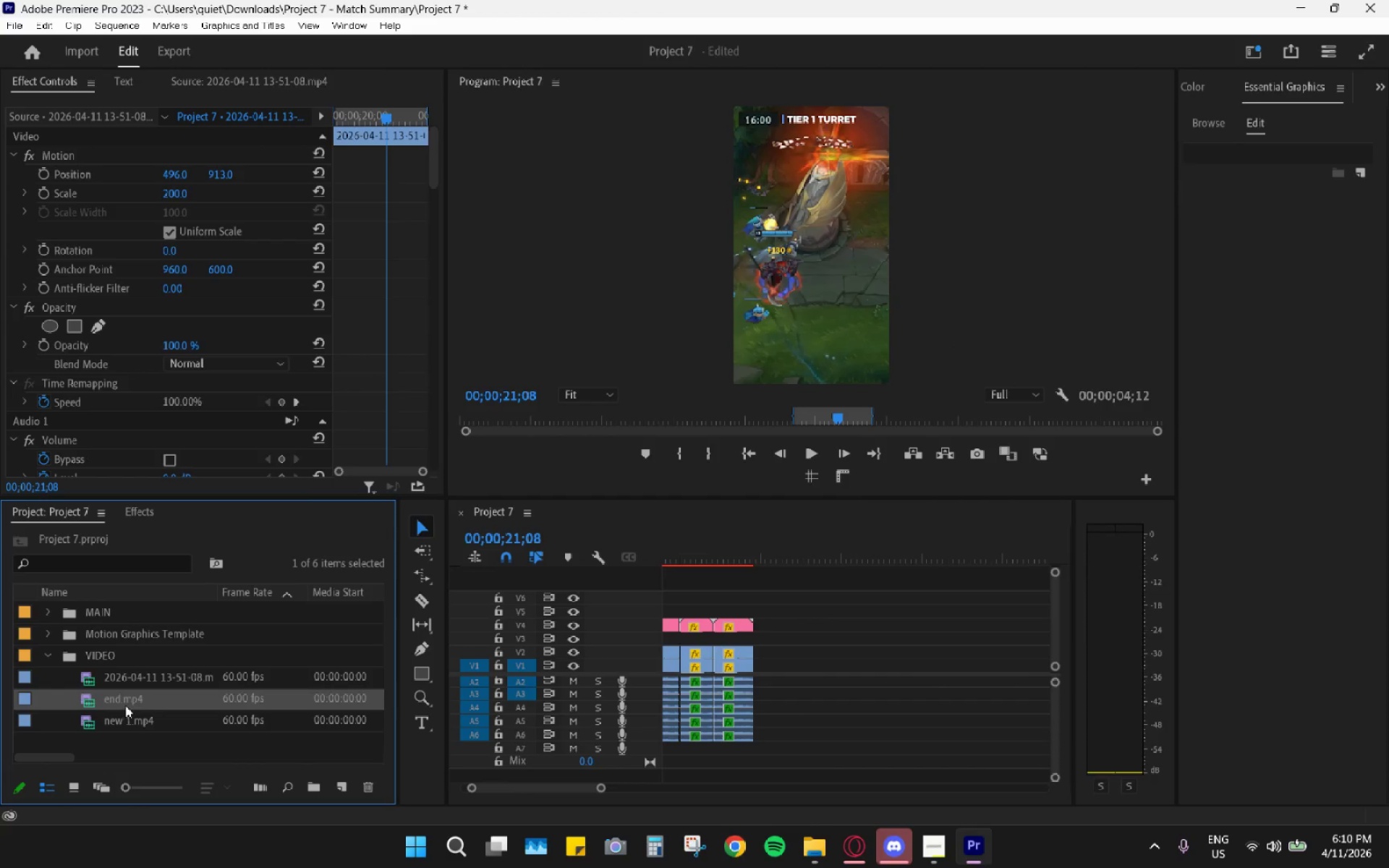 
scroll: coordinate [834, 639], scroll_direction: down, amount: 8.0
 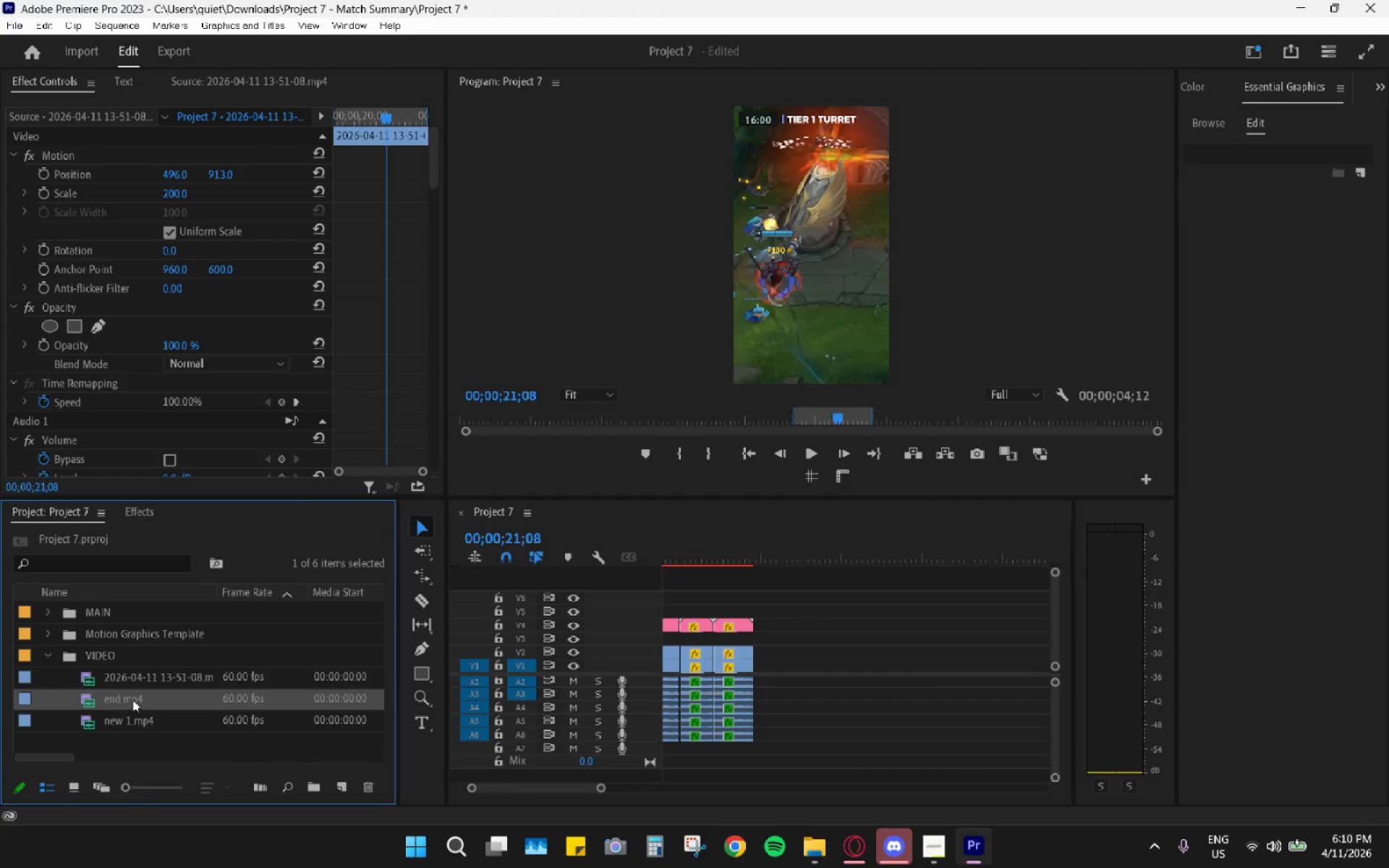 
left_click_drag(start_coordinate=[133, 699], to_coordinate=[842, 664])
 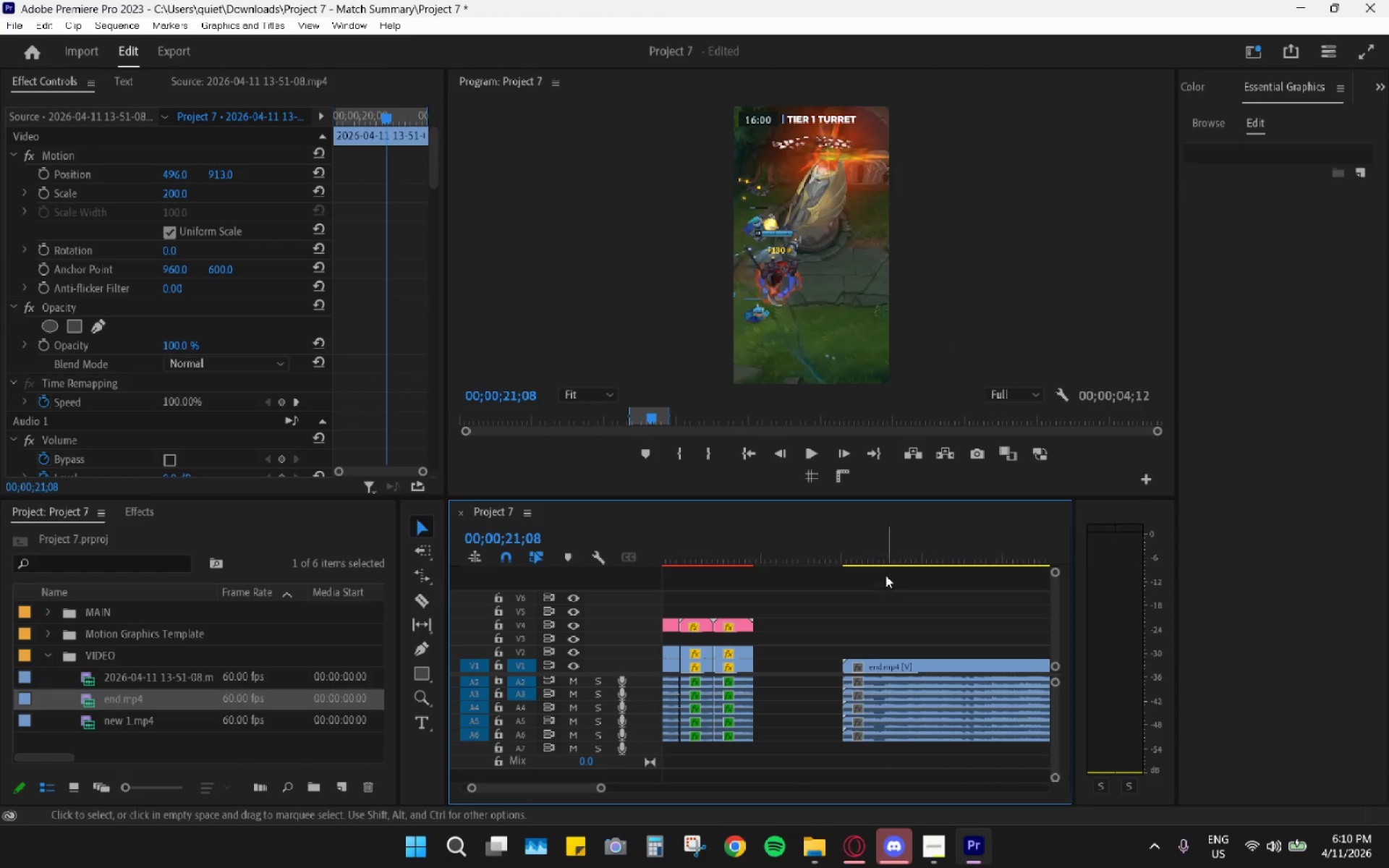 
left_click([880, 545])
 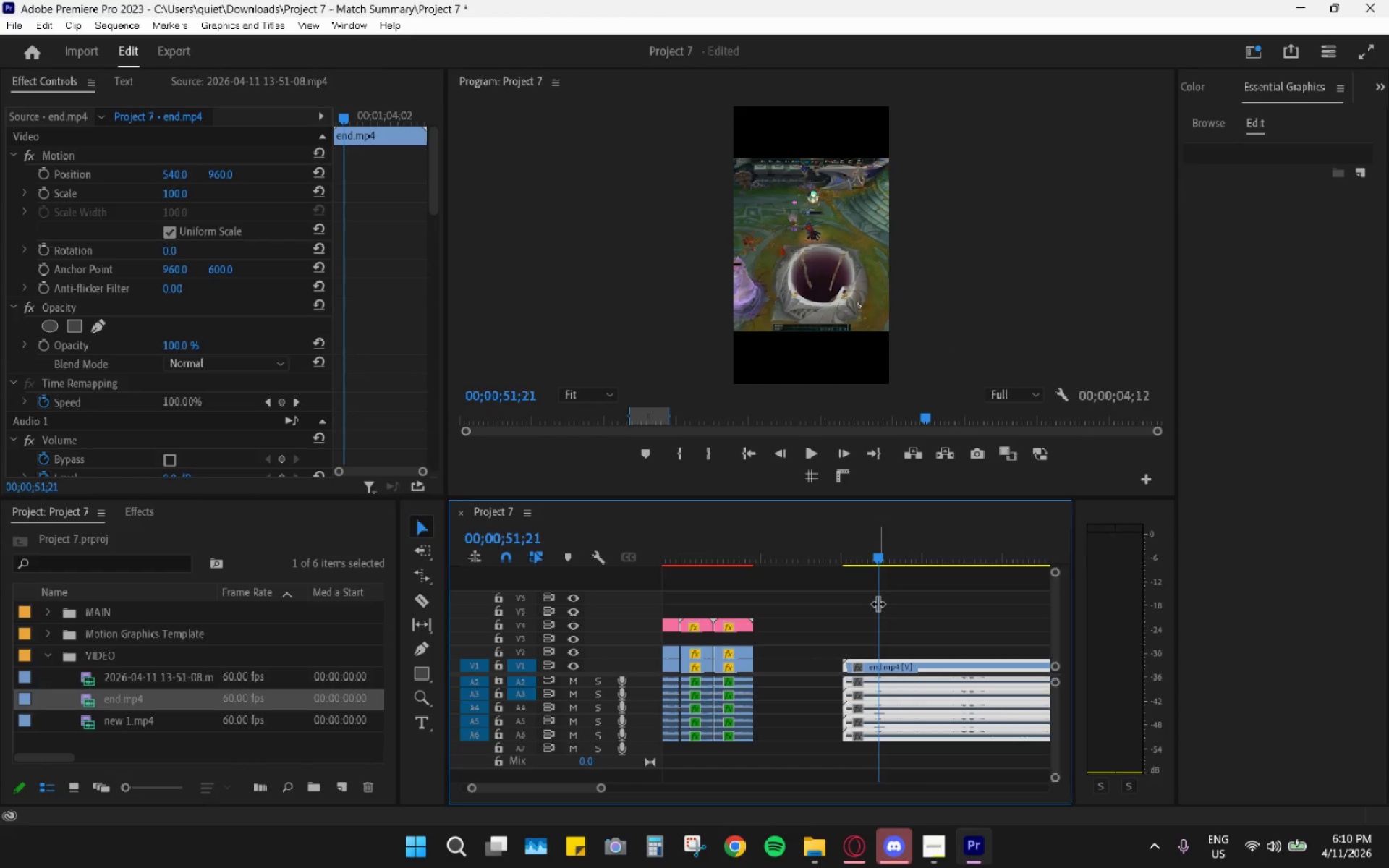 
hold_key(key=X, duration=0.59)
 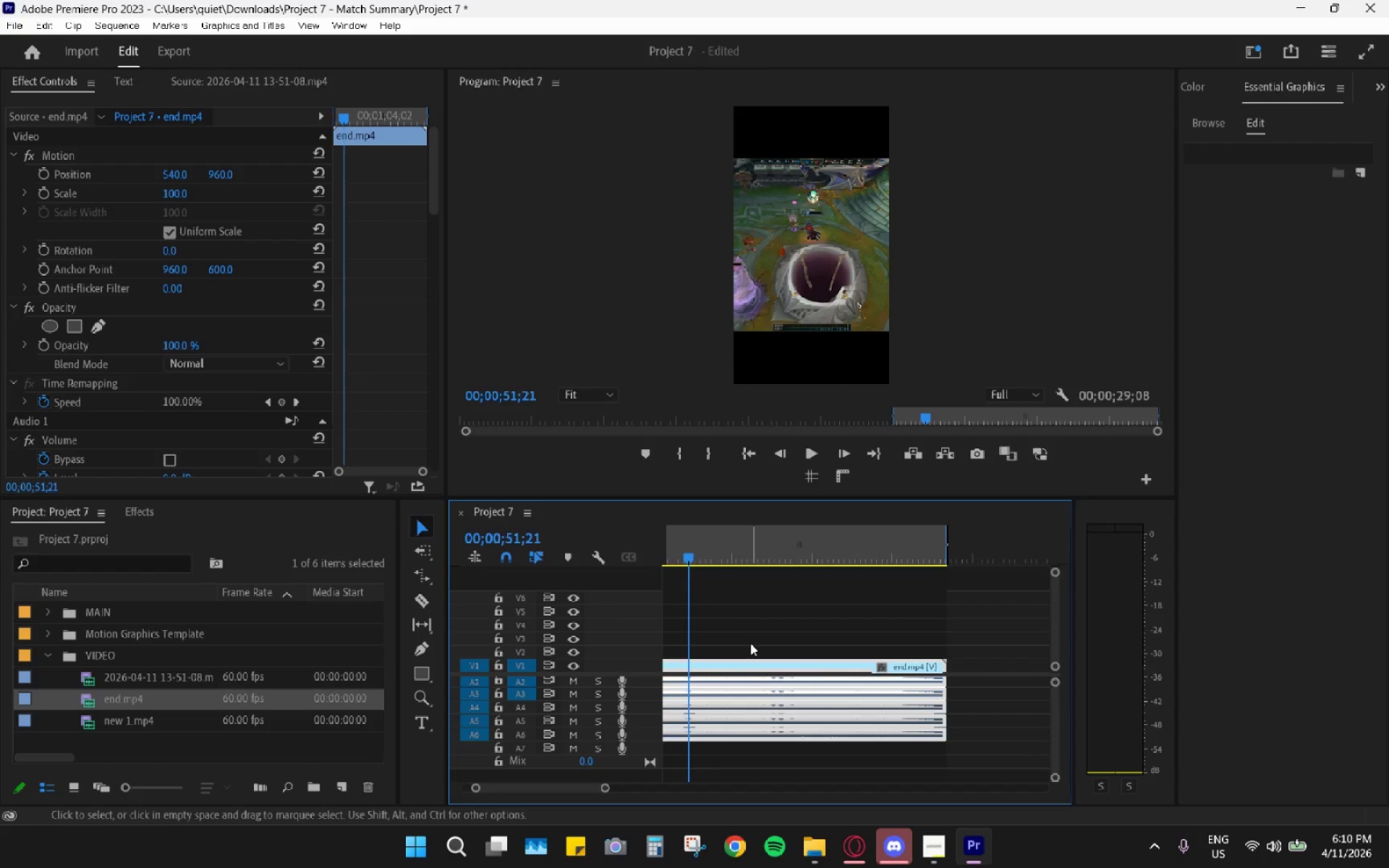 
scroll: coordinate [872, 606], scroll_direction: down, amount: 7.0
 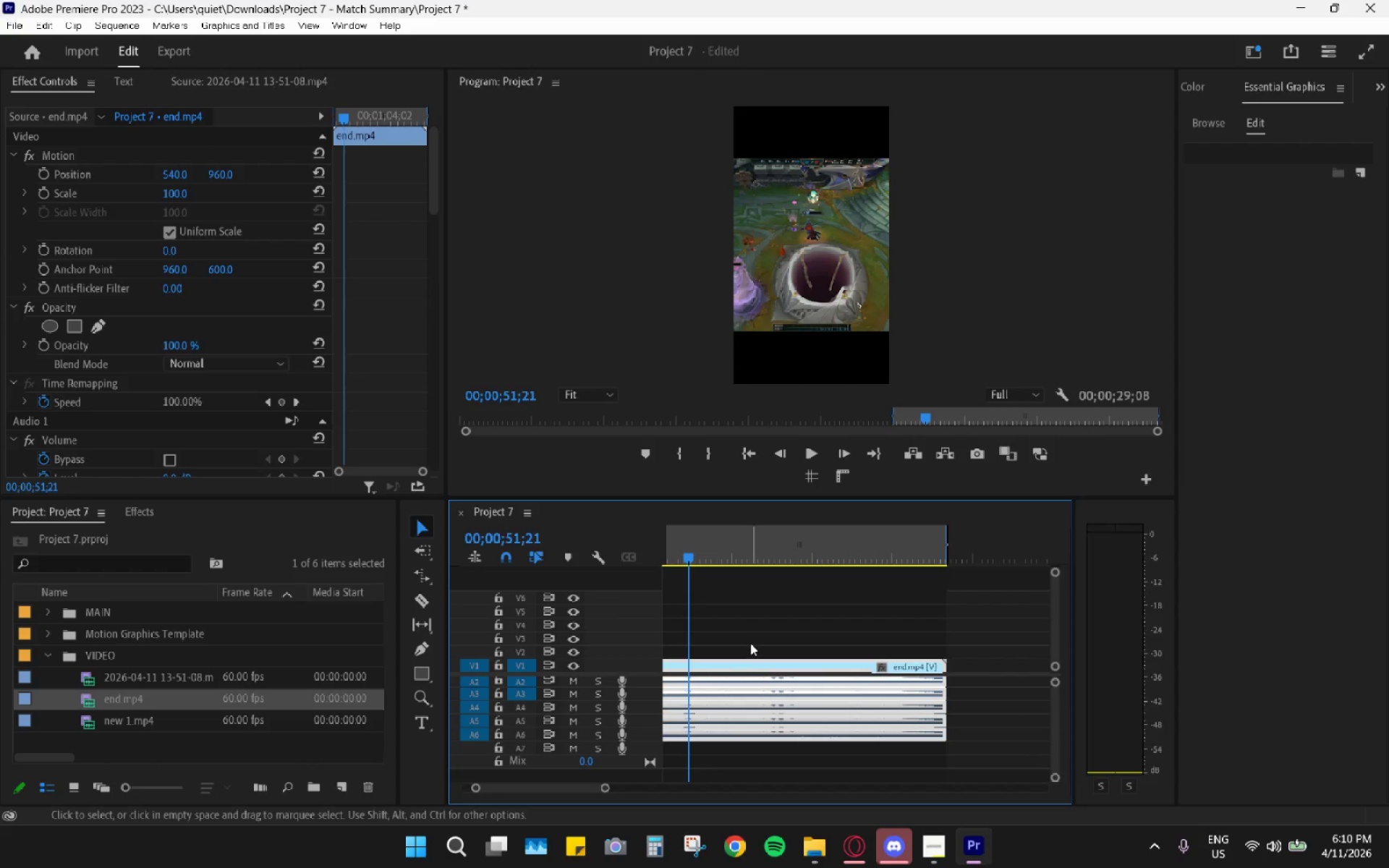 
scroll: coordinate [744, 671], scroll_direction: up, amount: 9.0
 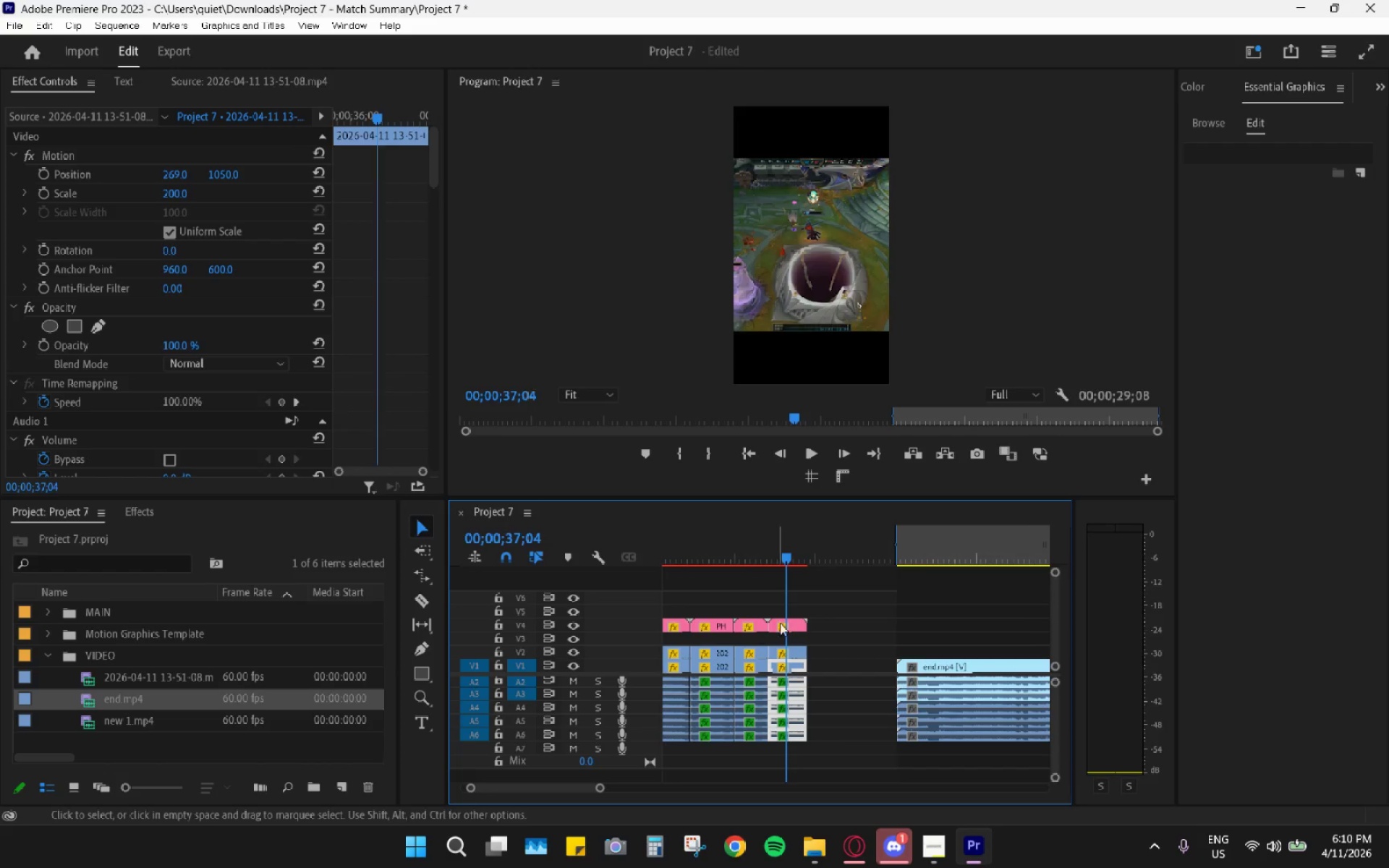 
left_click([782, 662])
 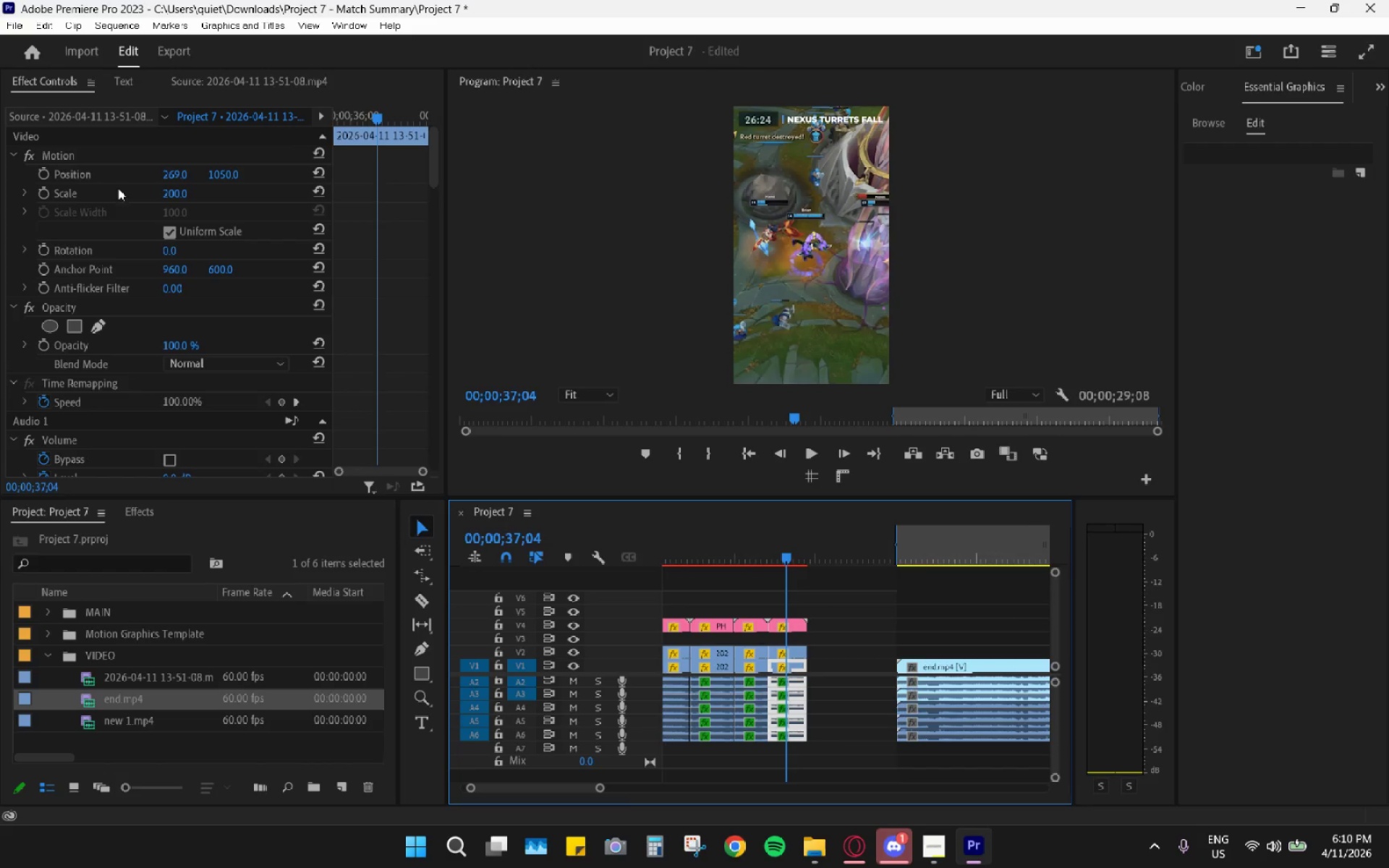 
left_click([101, 160])
 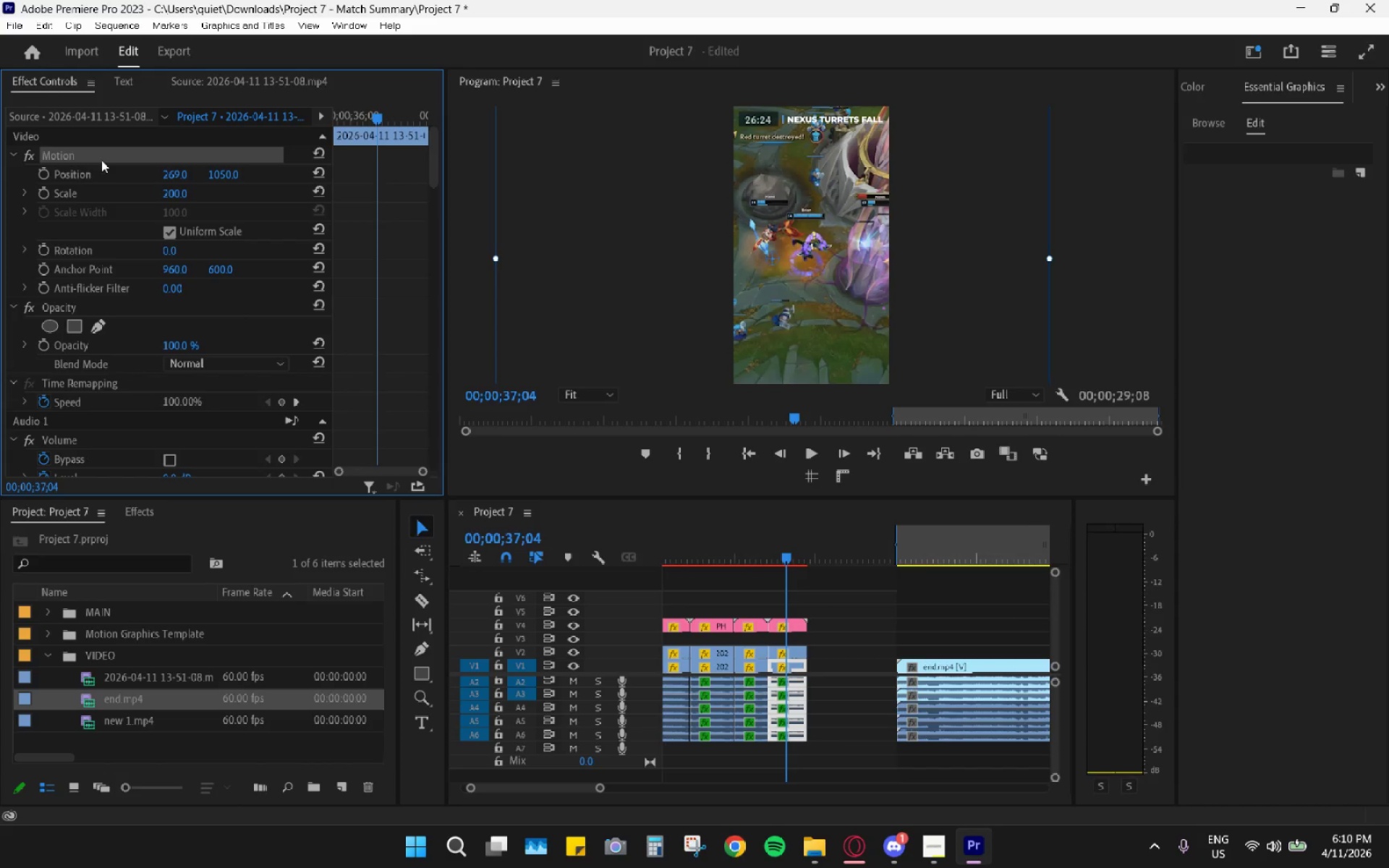 
hold_key(key=ShiftLeft, duration=0.45)
 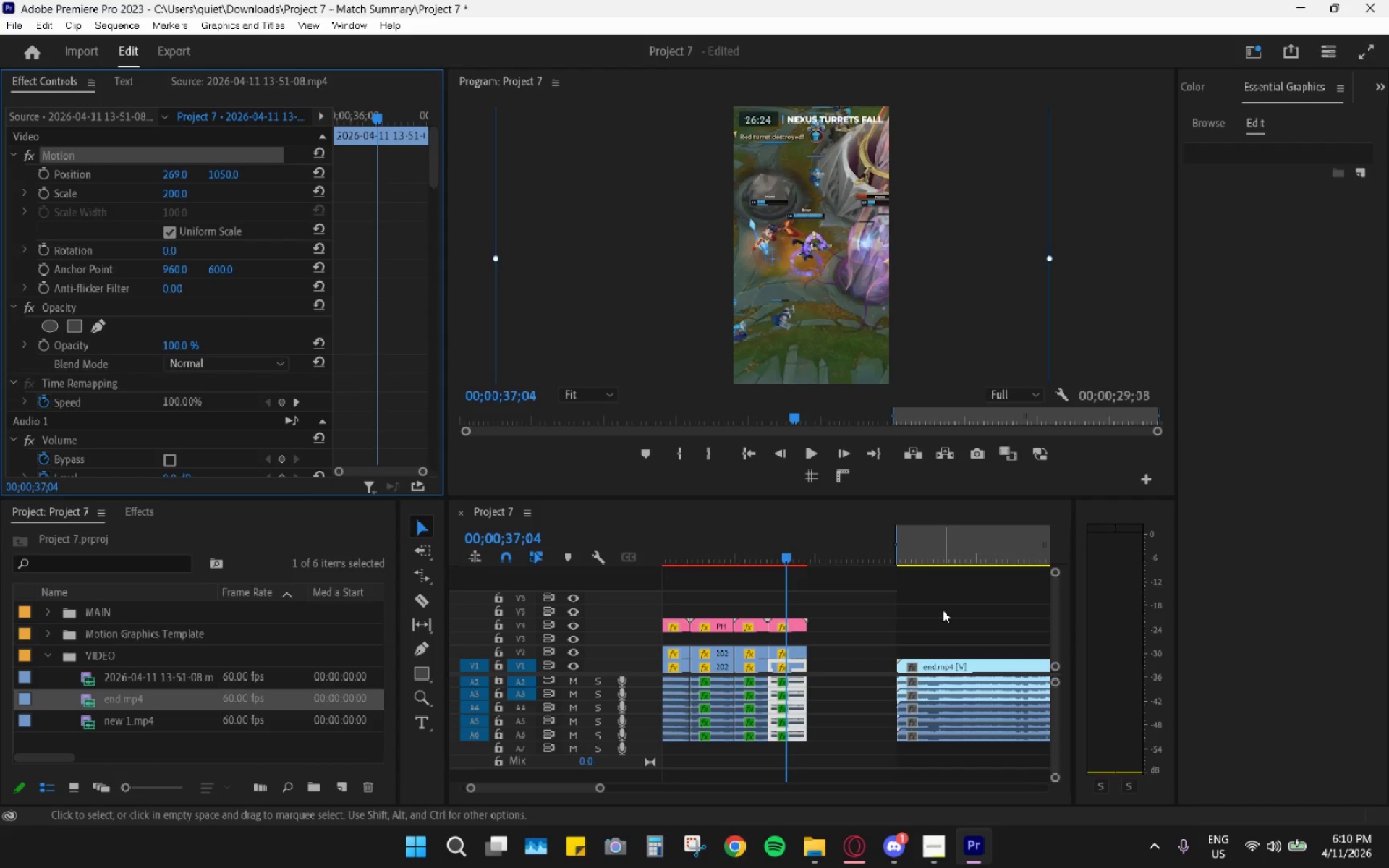 
key(Control+C)
 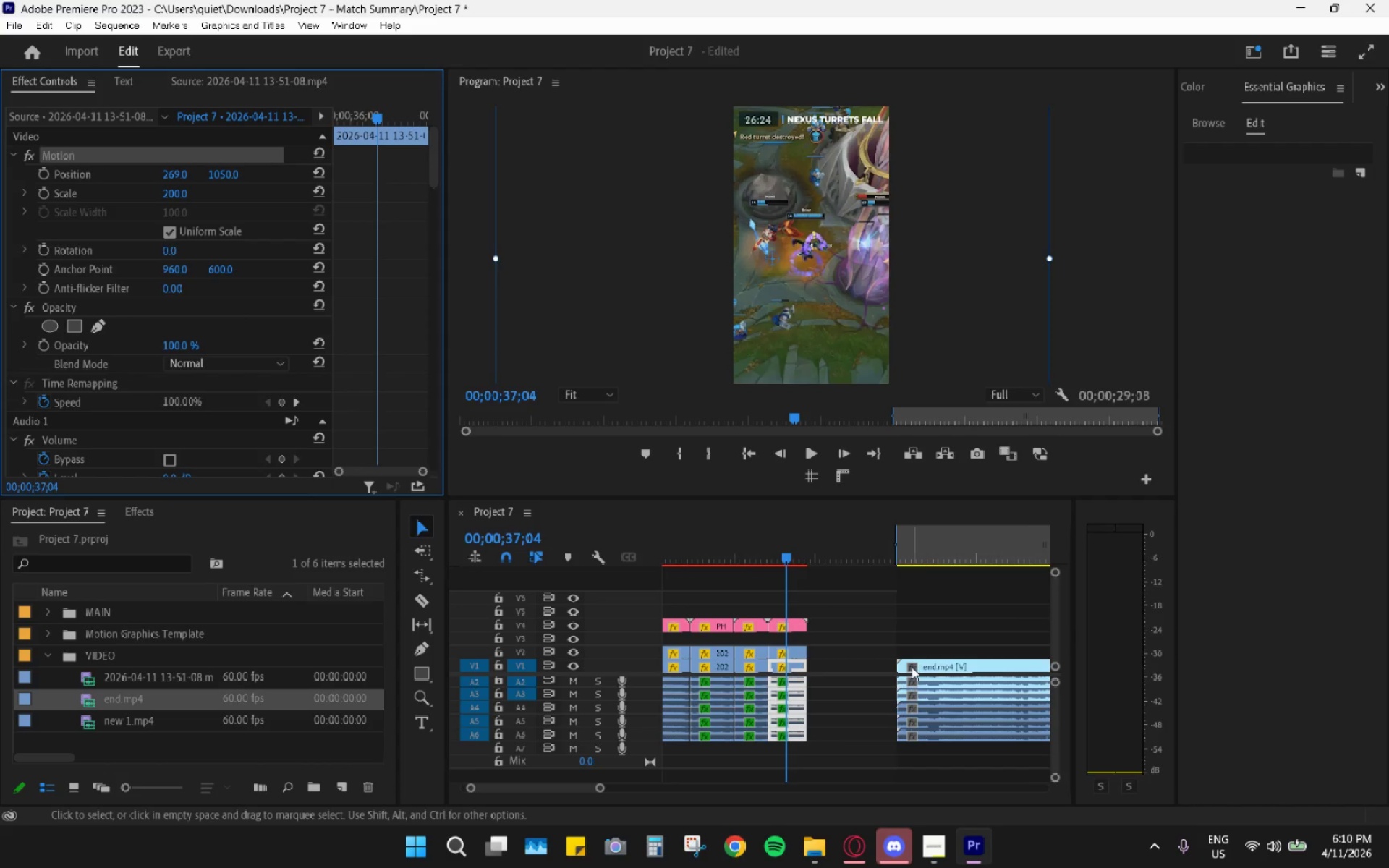 
left_click([912, 667])
 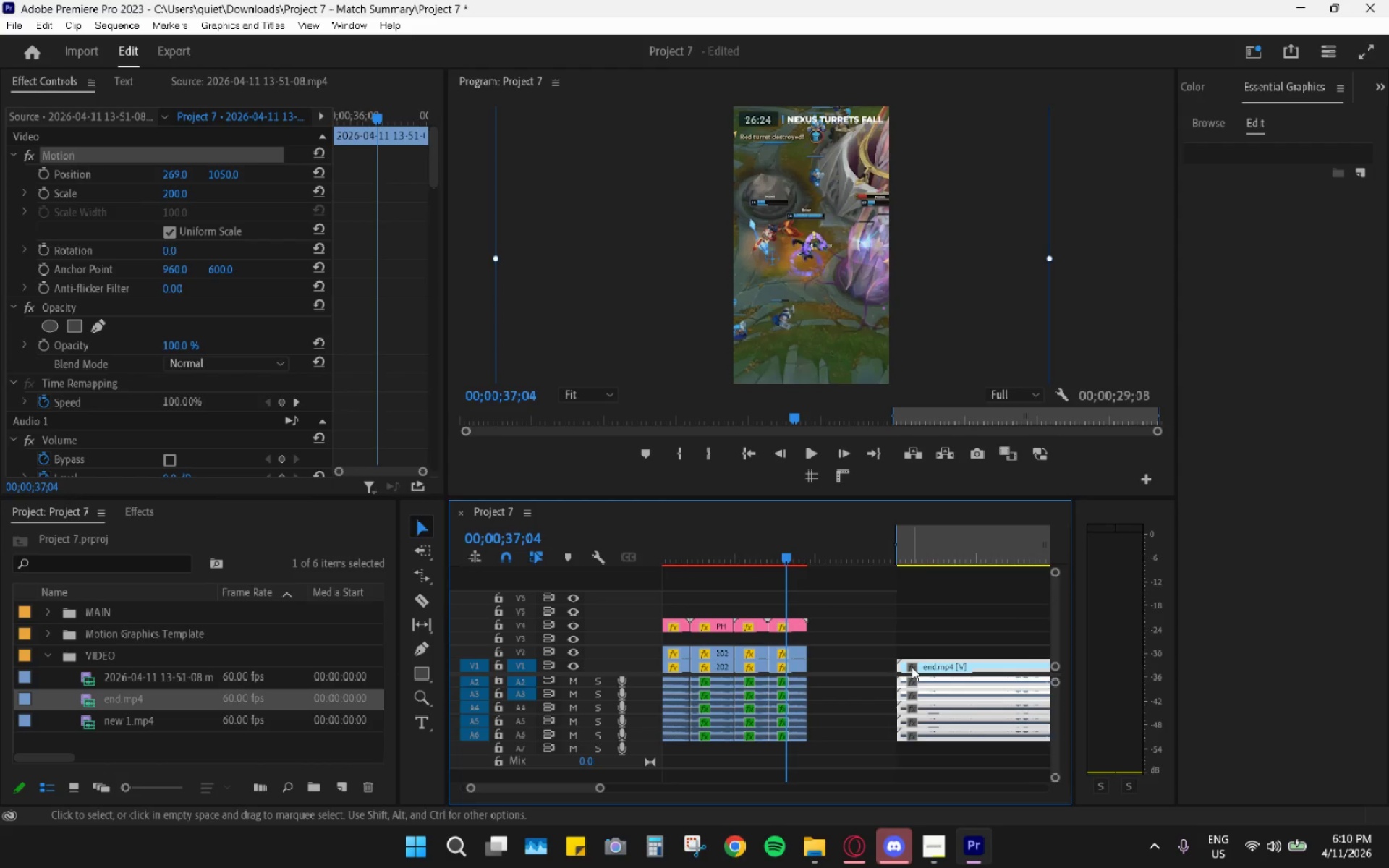 
key(Control+ControlLeft)
 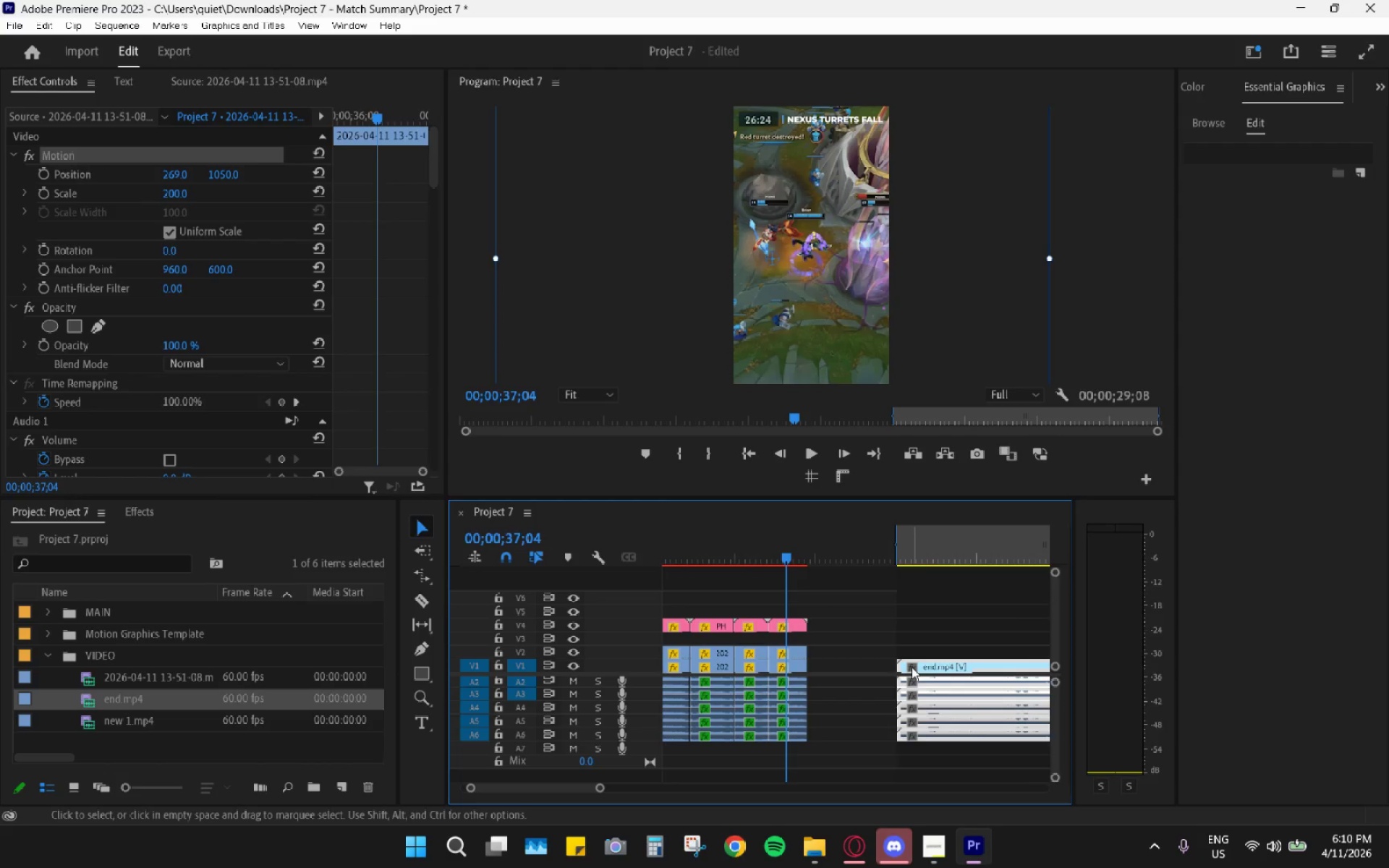 
key(Control+V)
 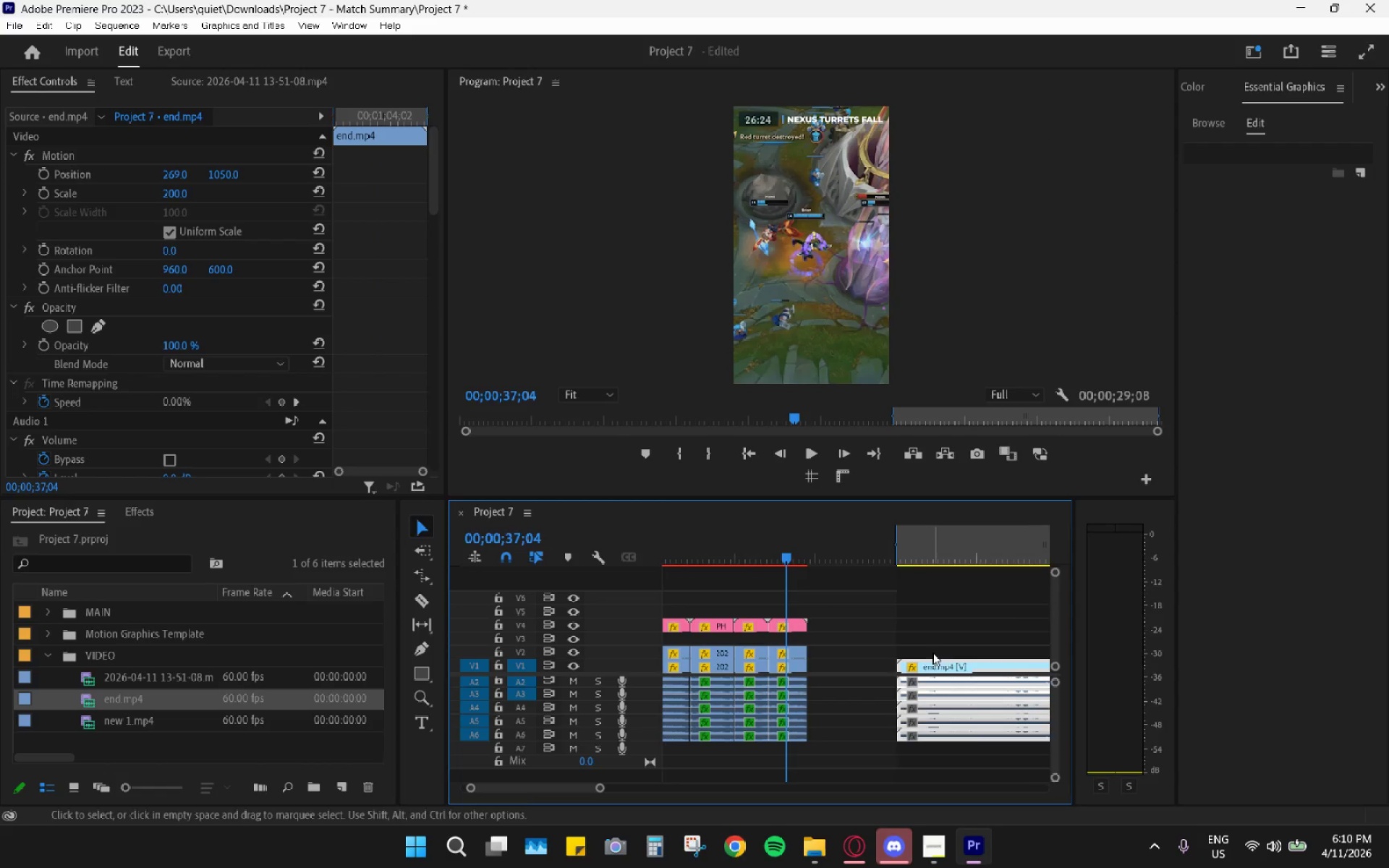 
left_click([919, 529])
 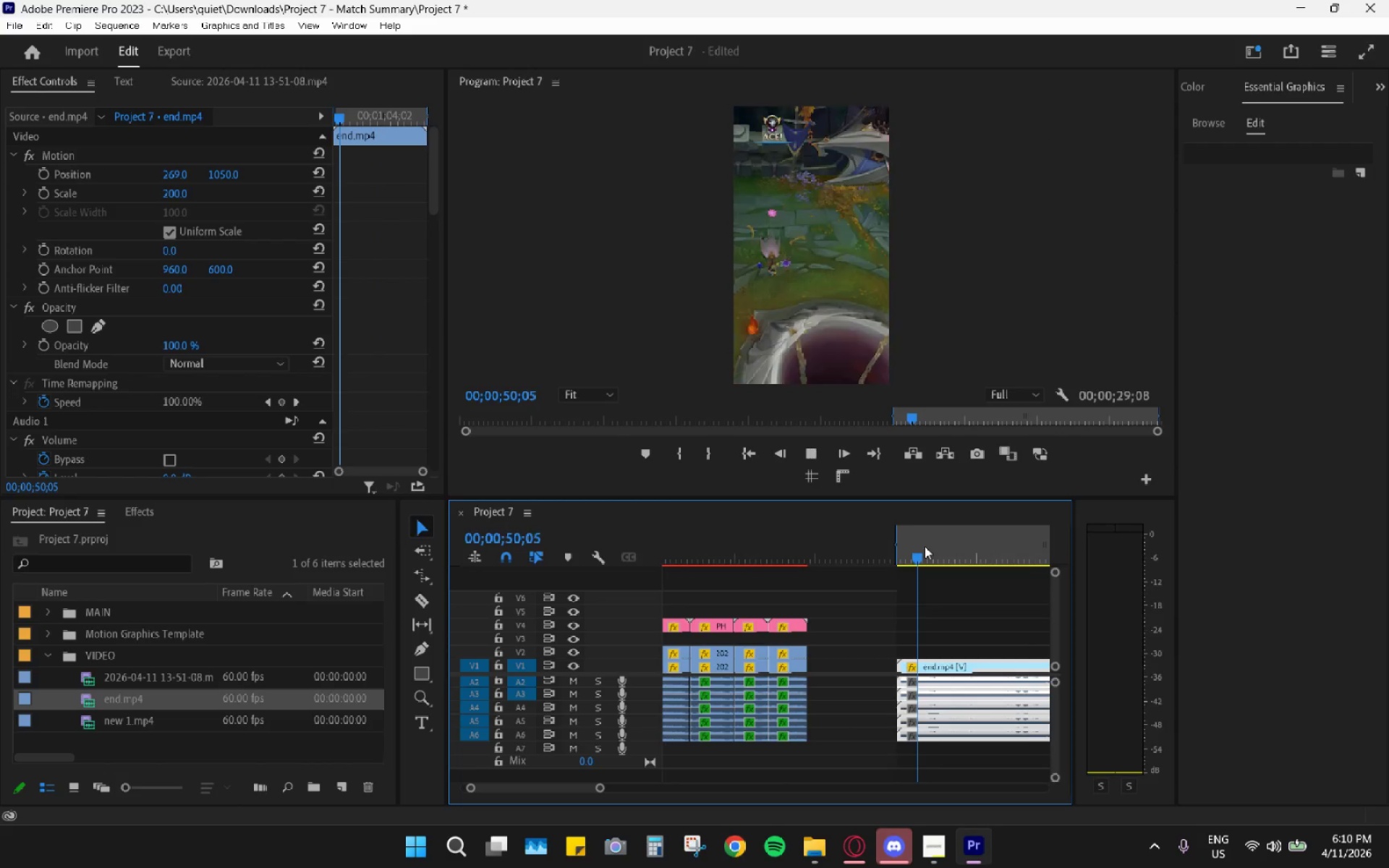 
key(Space)
 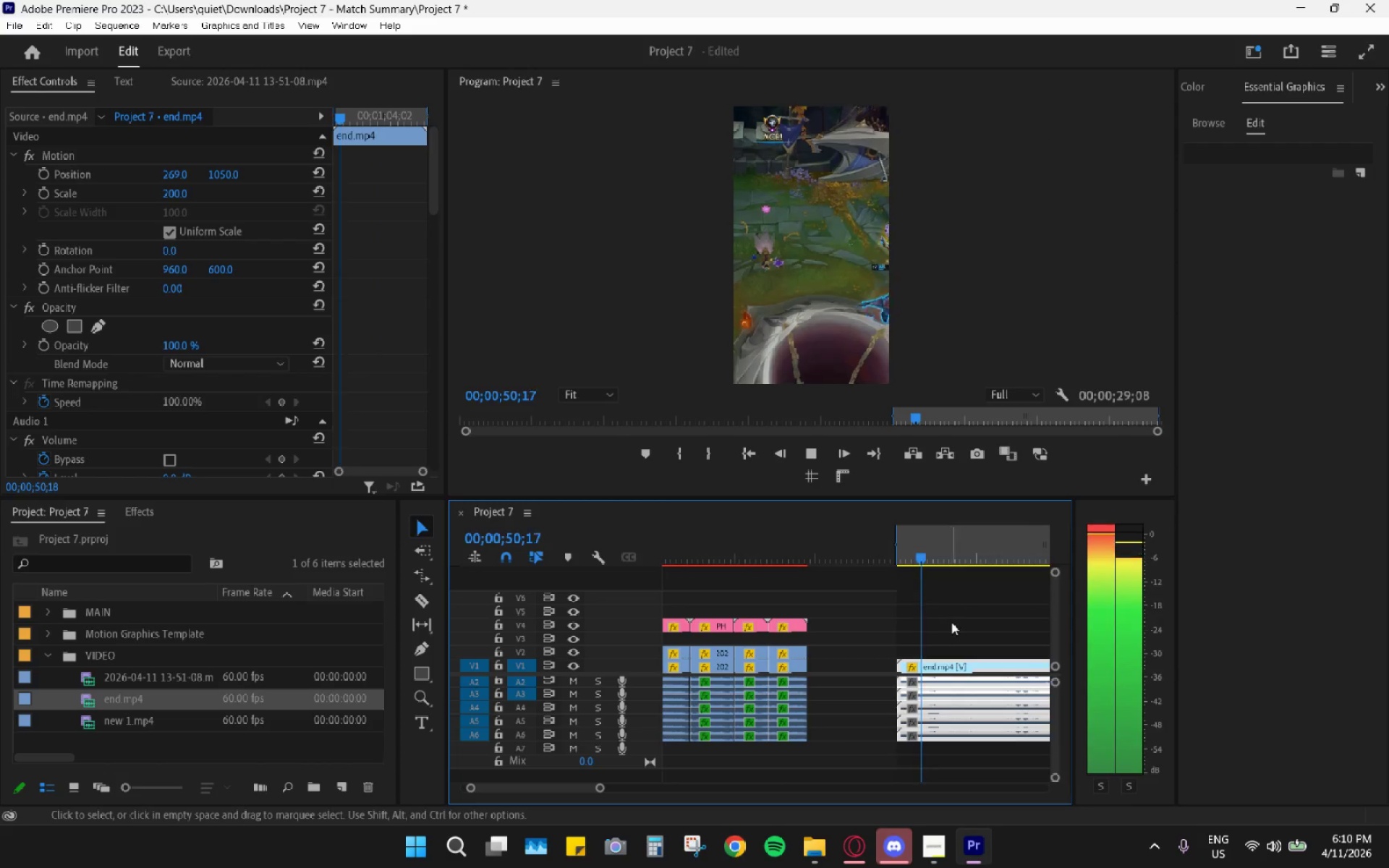 
key(Space)
 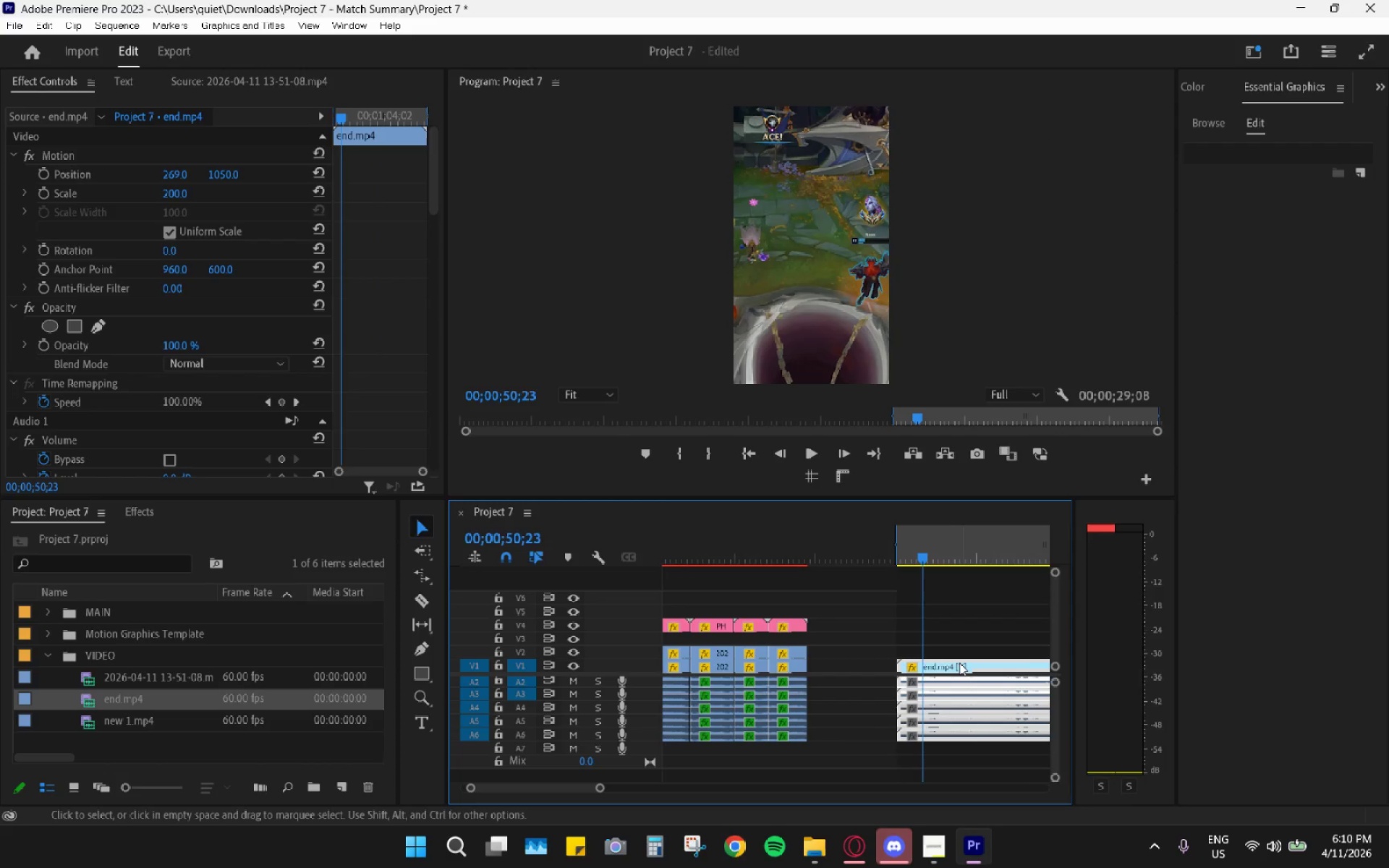 
key(Space)
 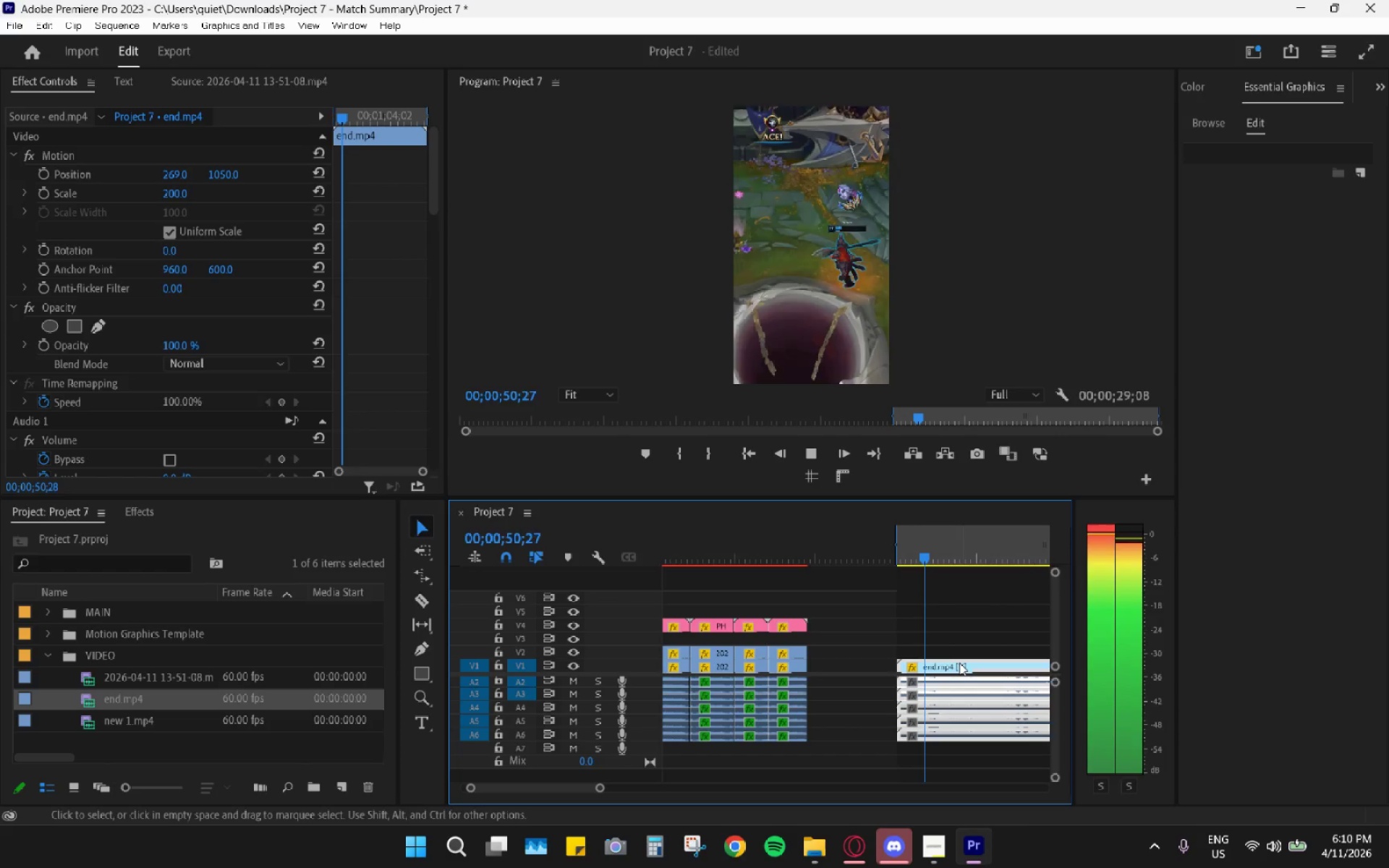 
key(Space)
 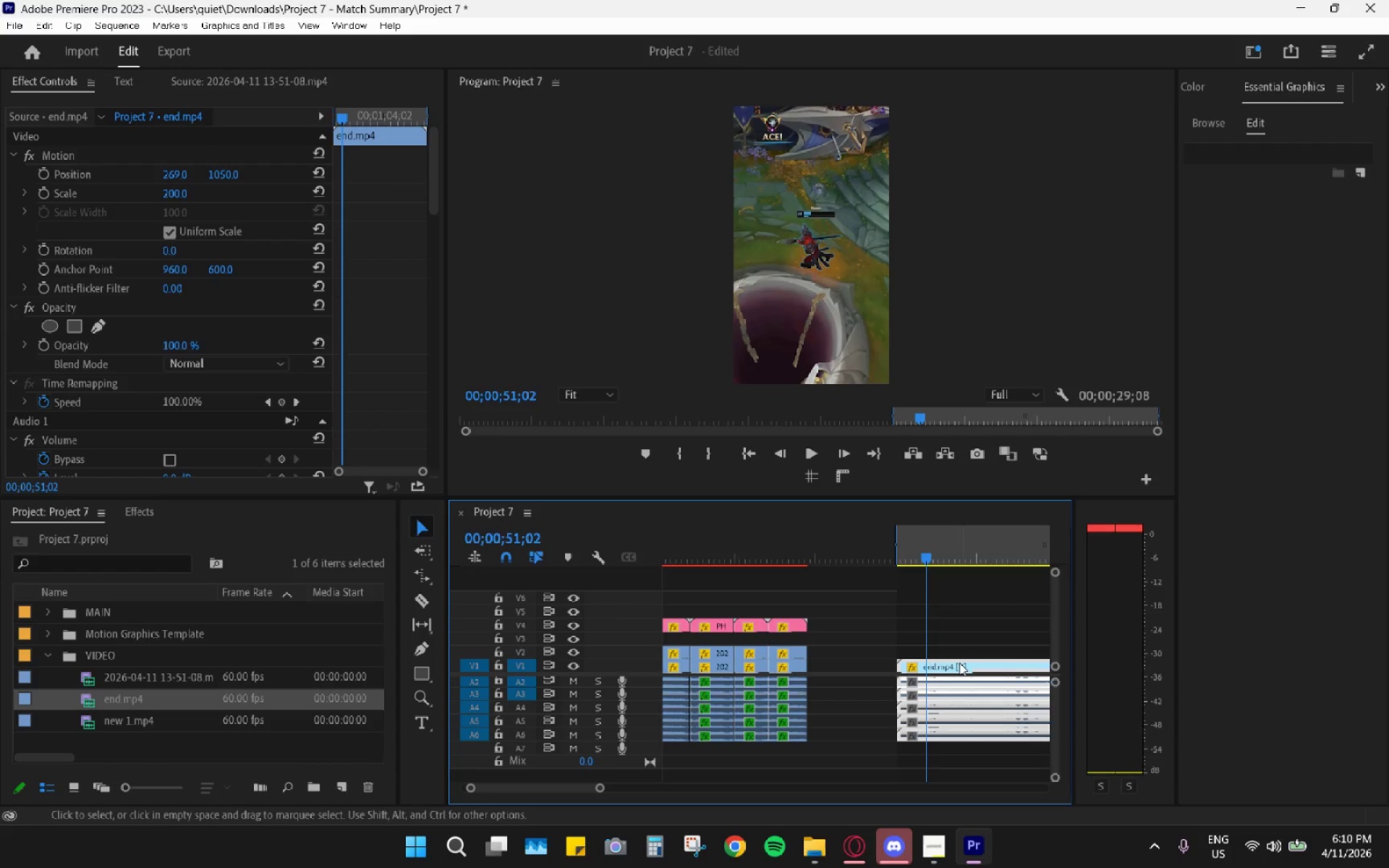 
left_click([959, 663])
 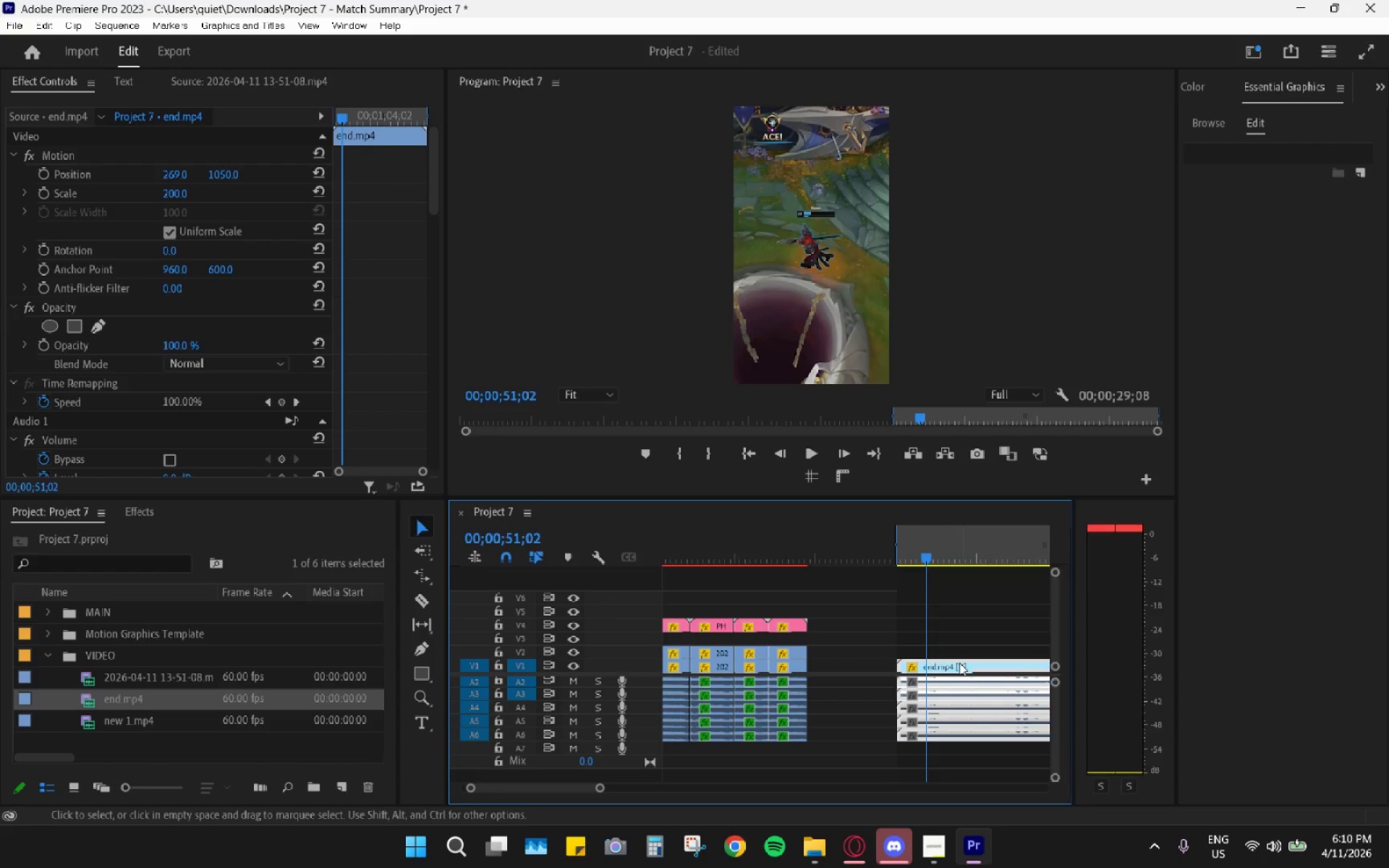 
key(G)
 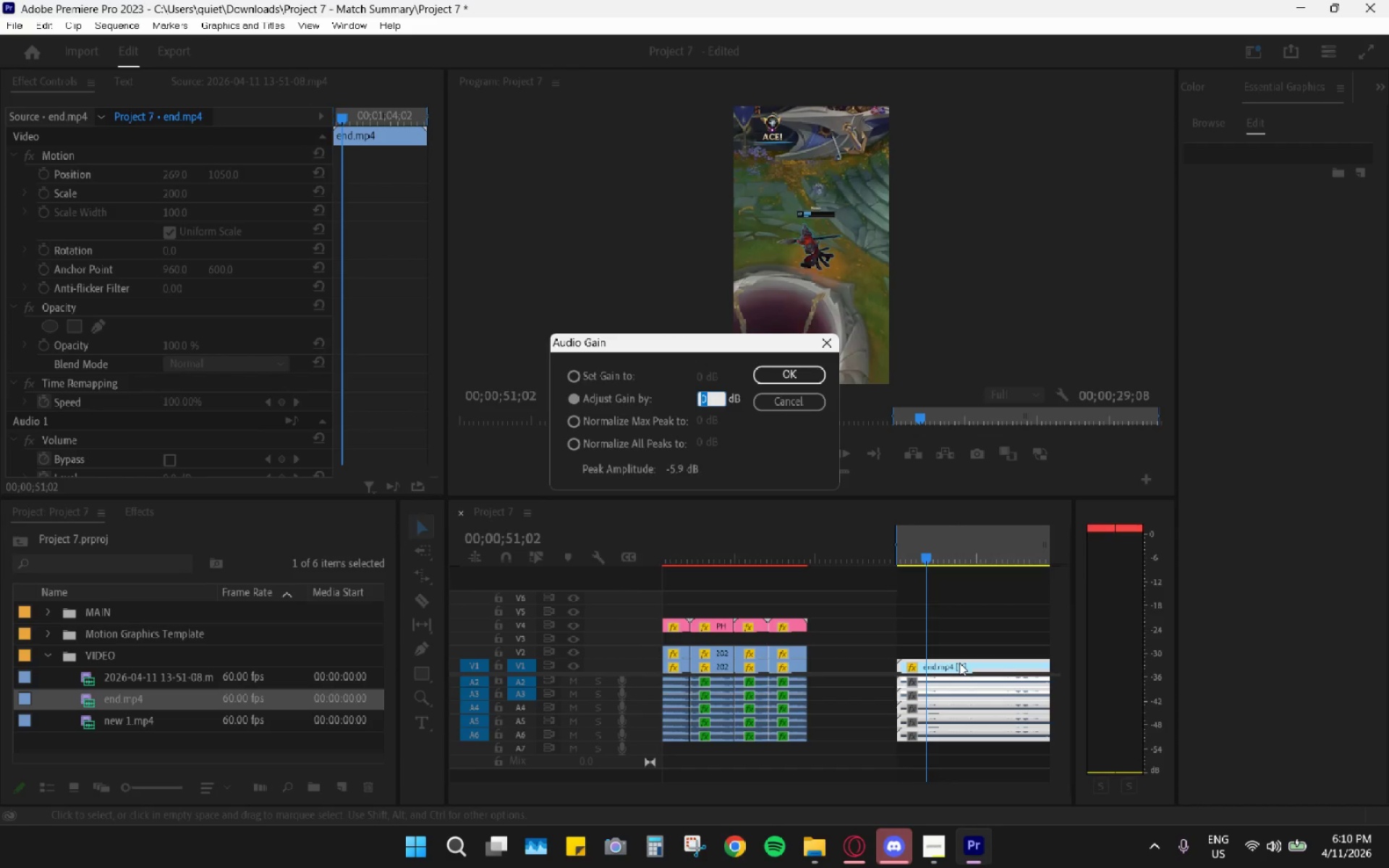 
key(Minus)
 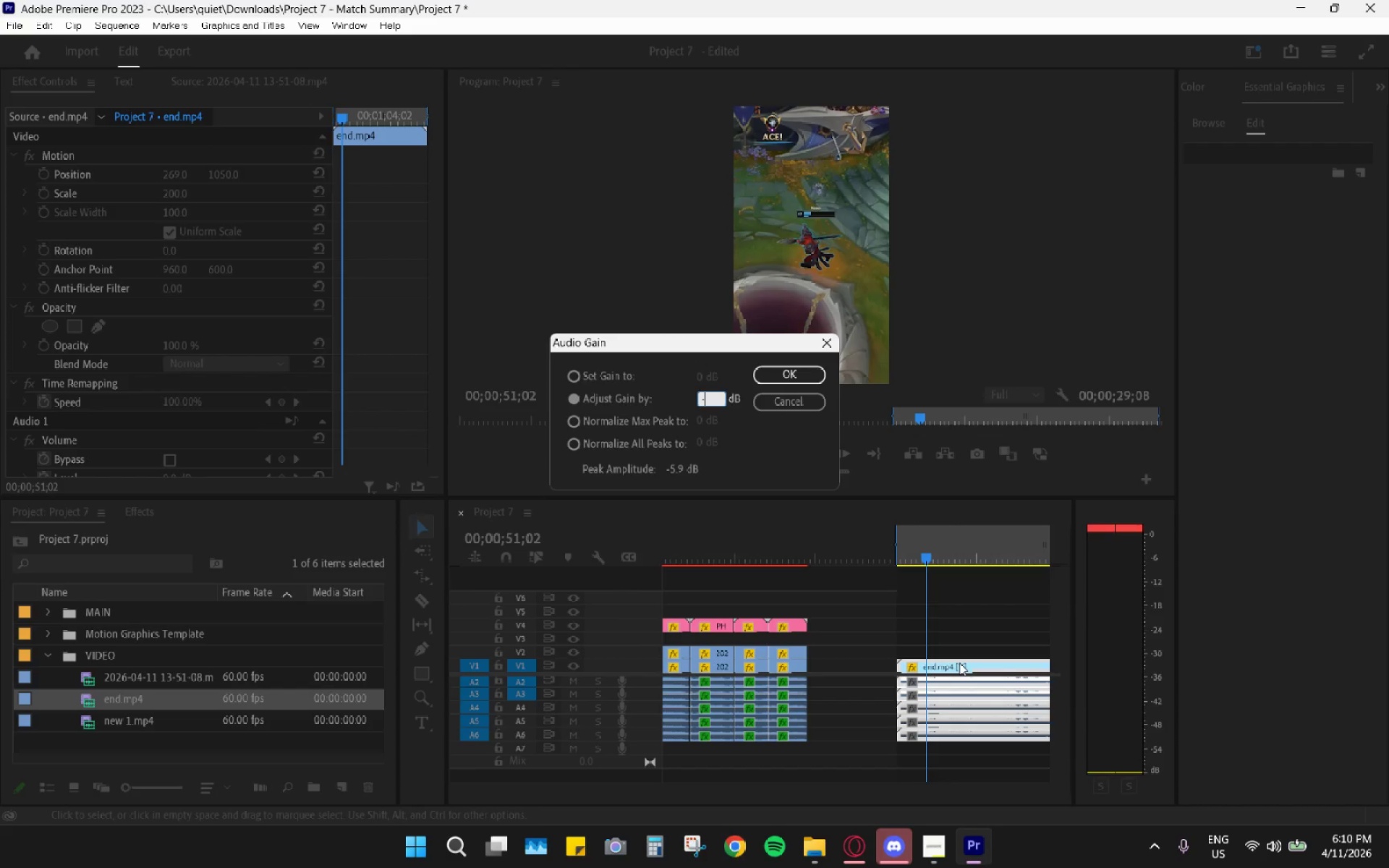 
key(8)
 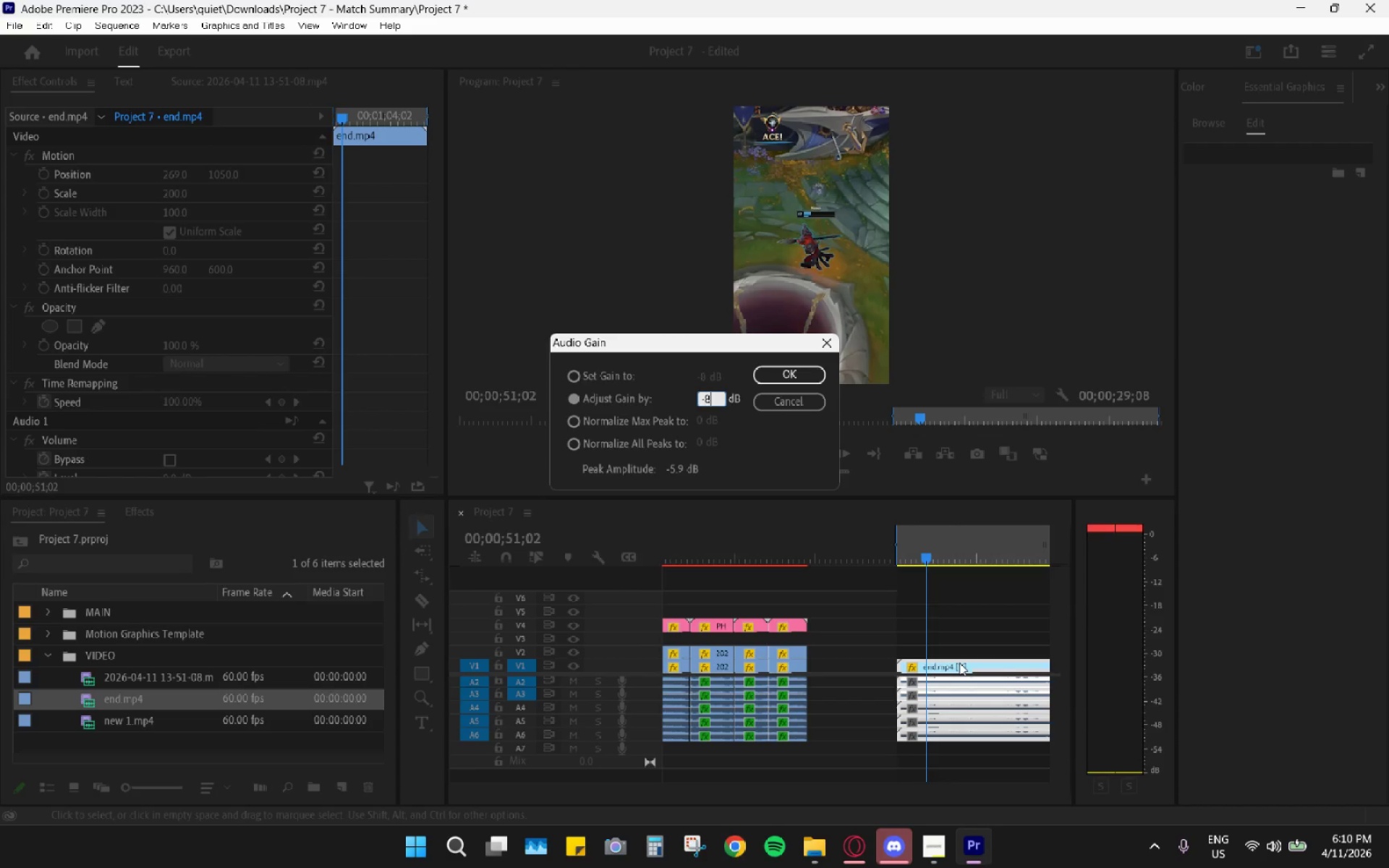 
key(Enter)
 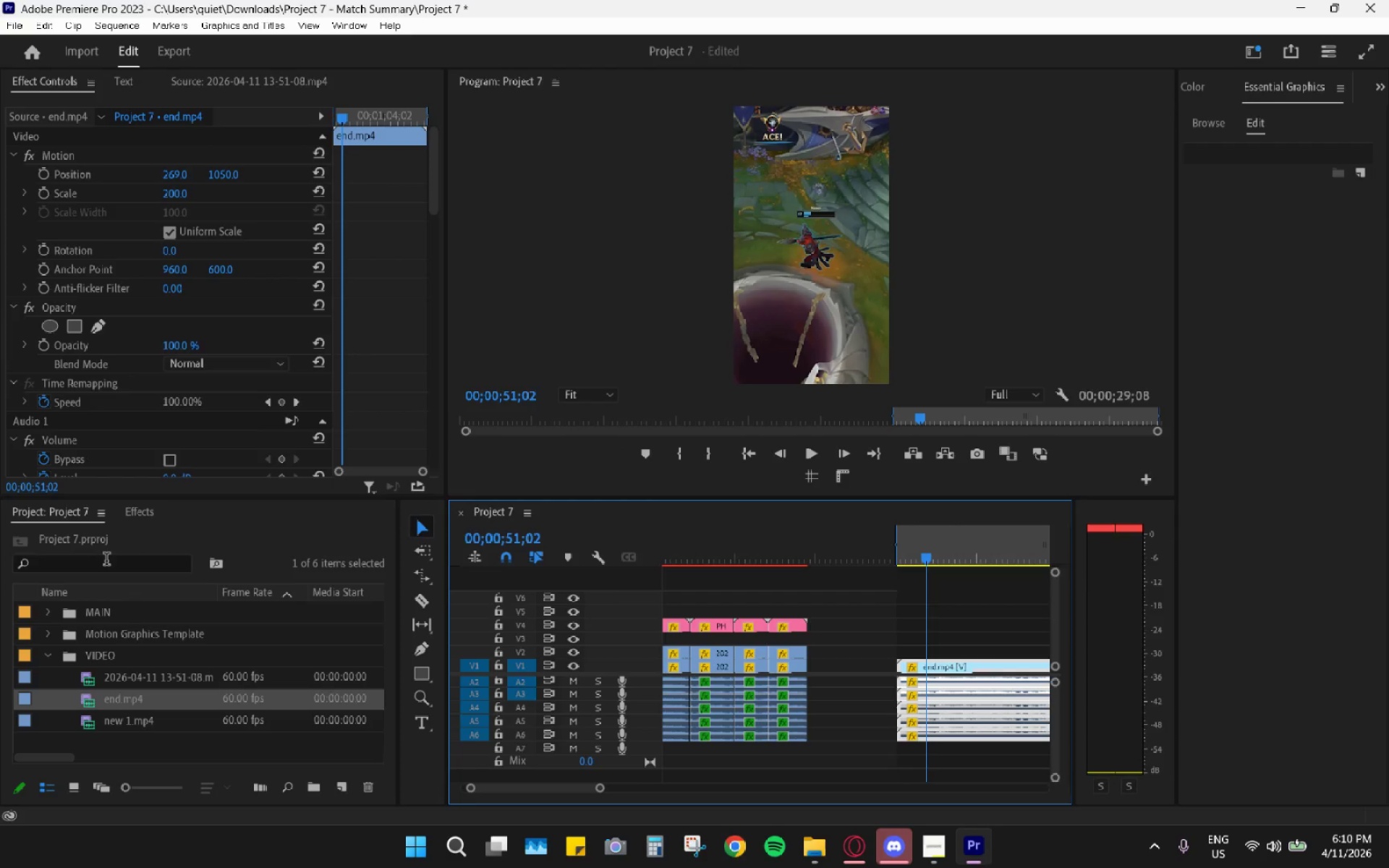 
left_click([141, 518])
 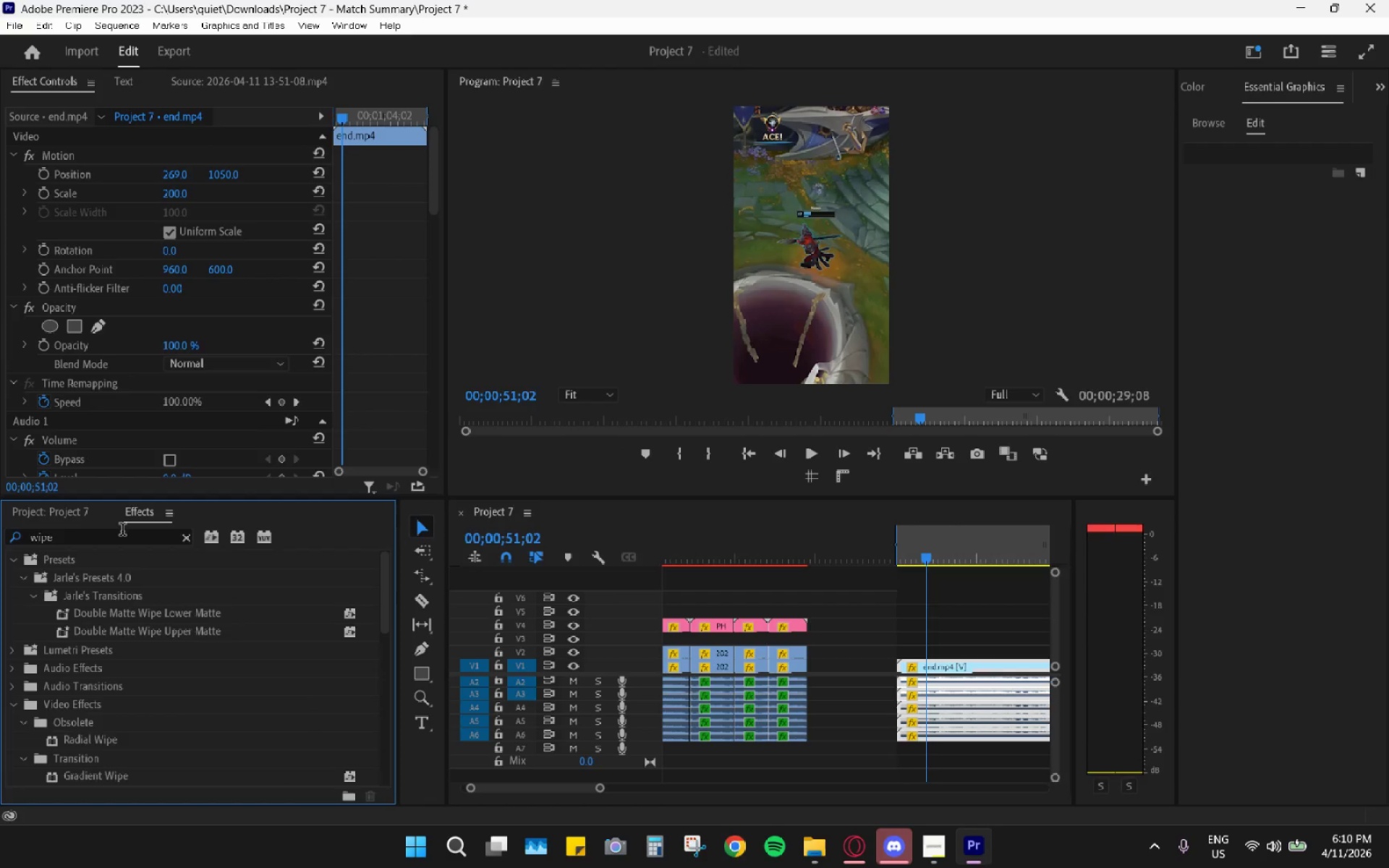 
left_click_drag(start_coordinate=[122, 532], to_coordinate=[119, 535])
 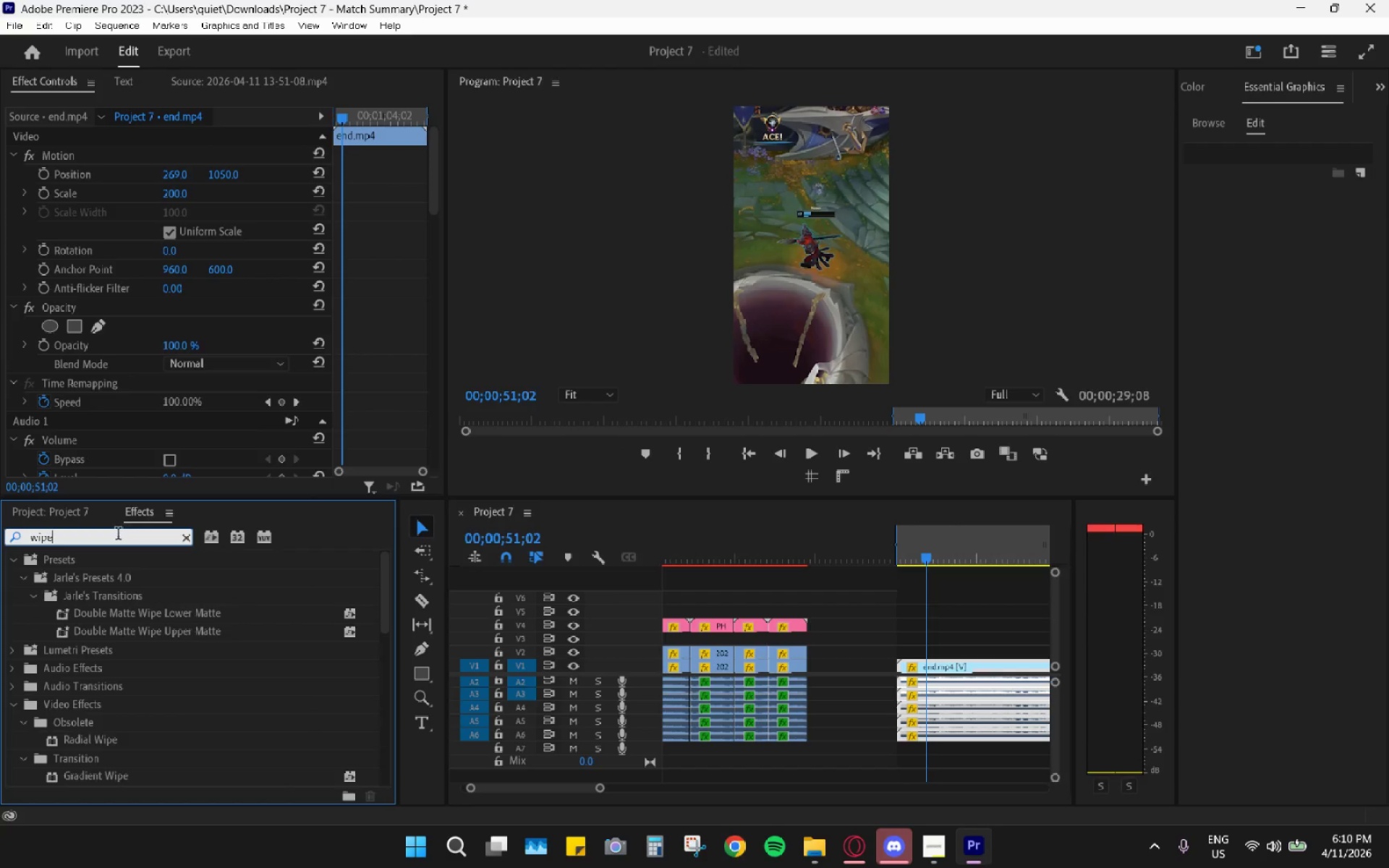 
triple_click([118, 535])
 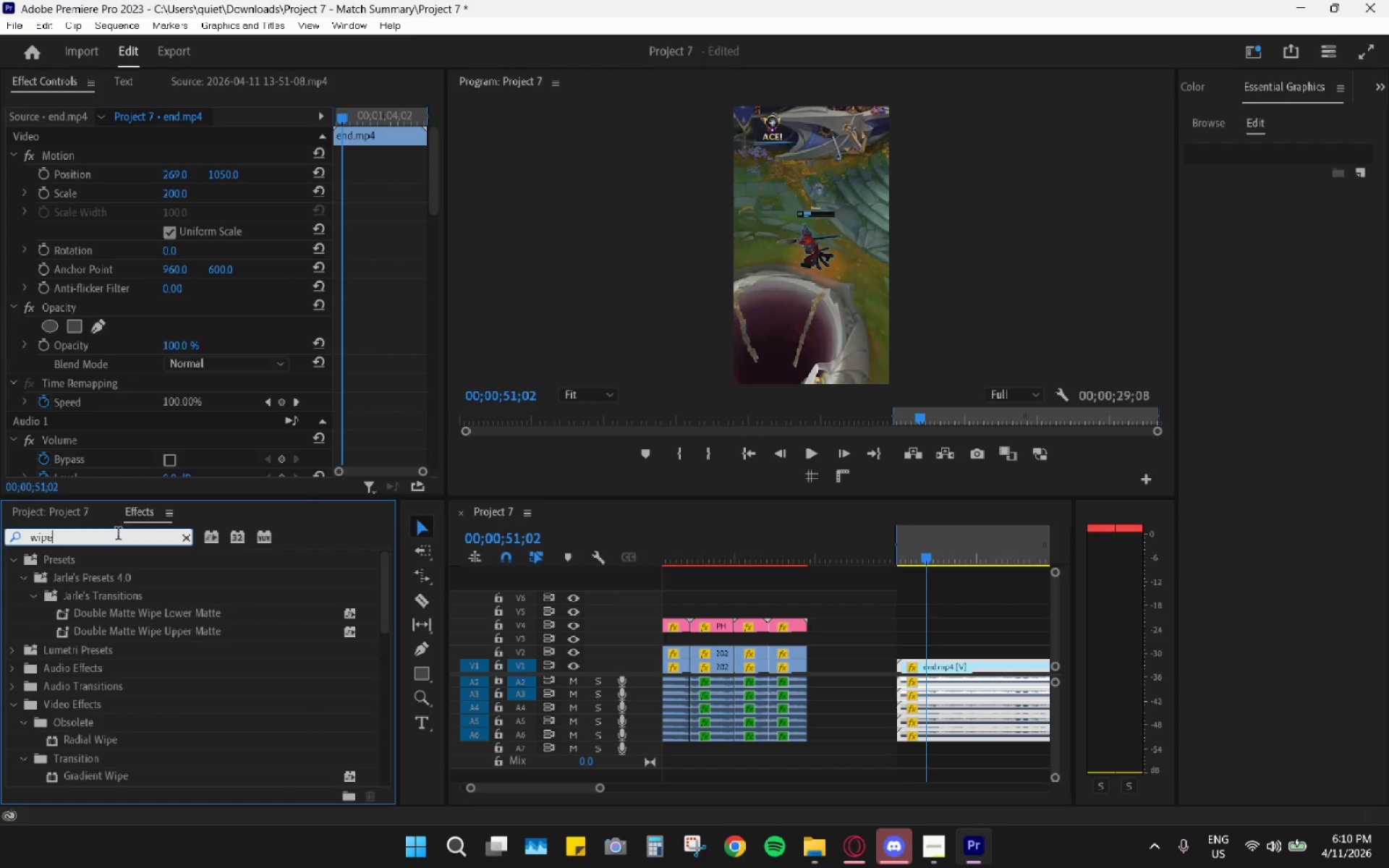 
triple_click([118, 535])
 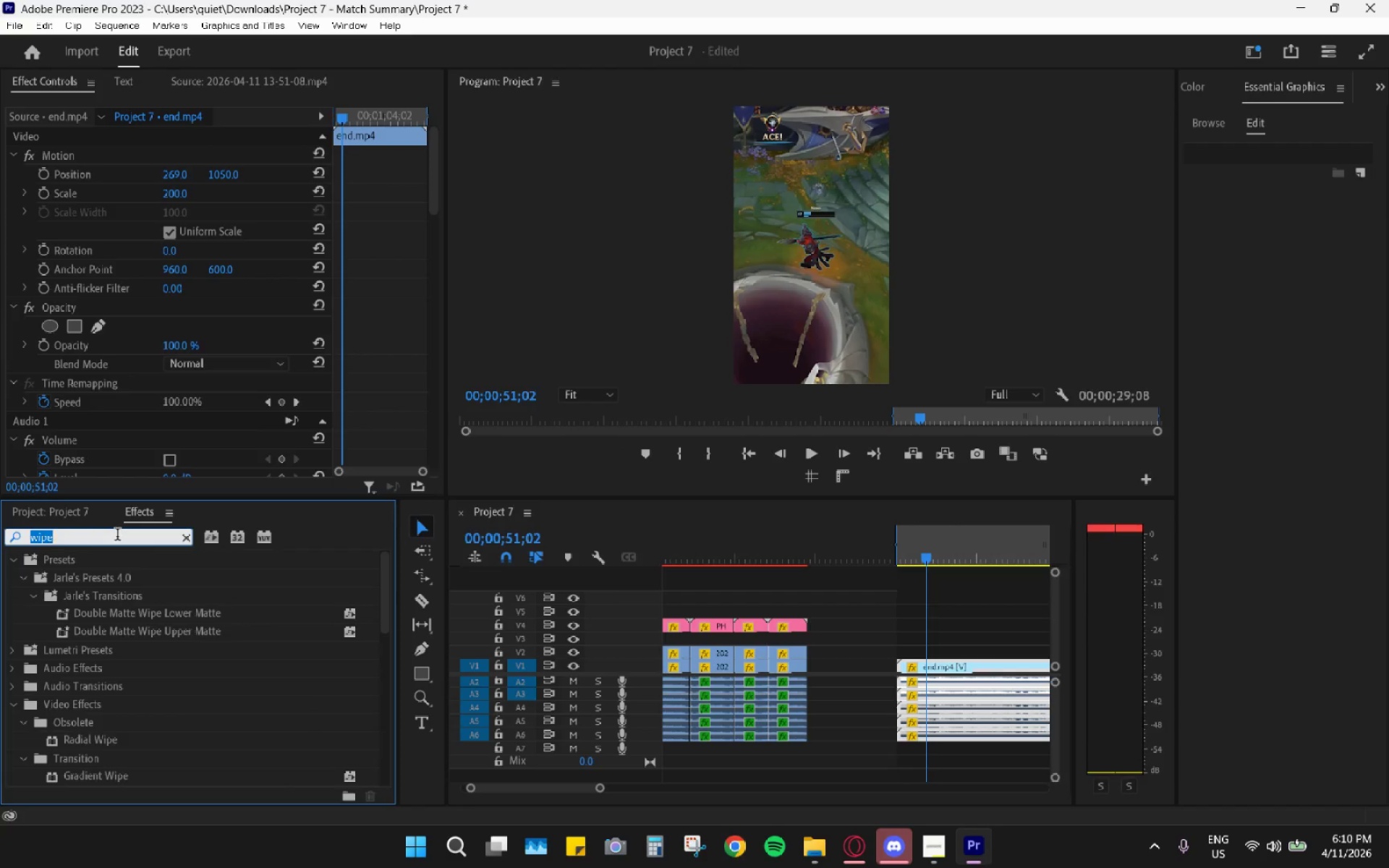 
type(hard)
 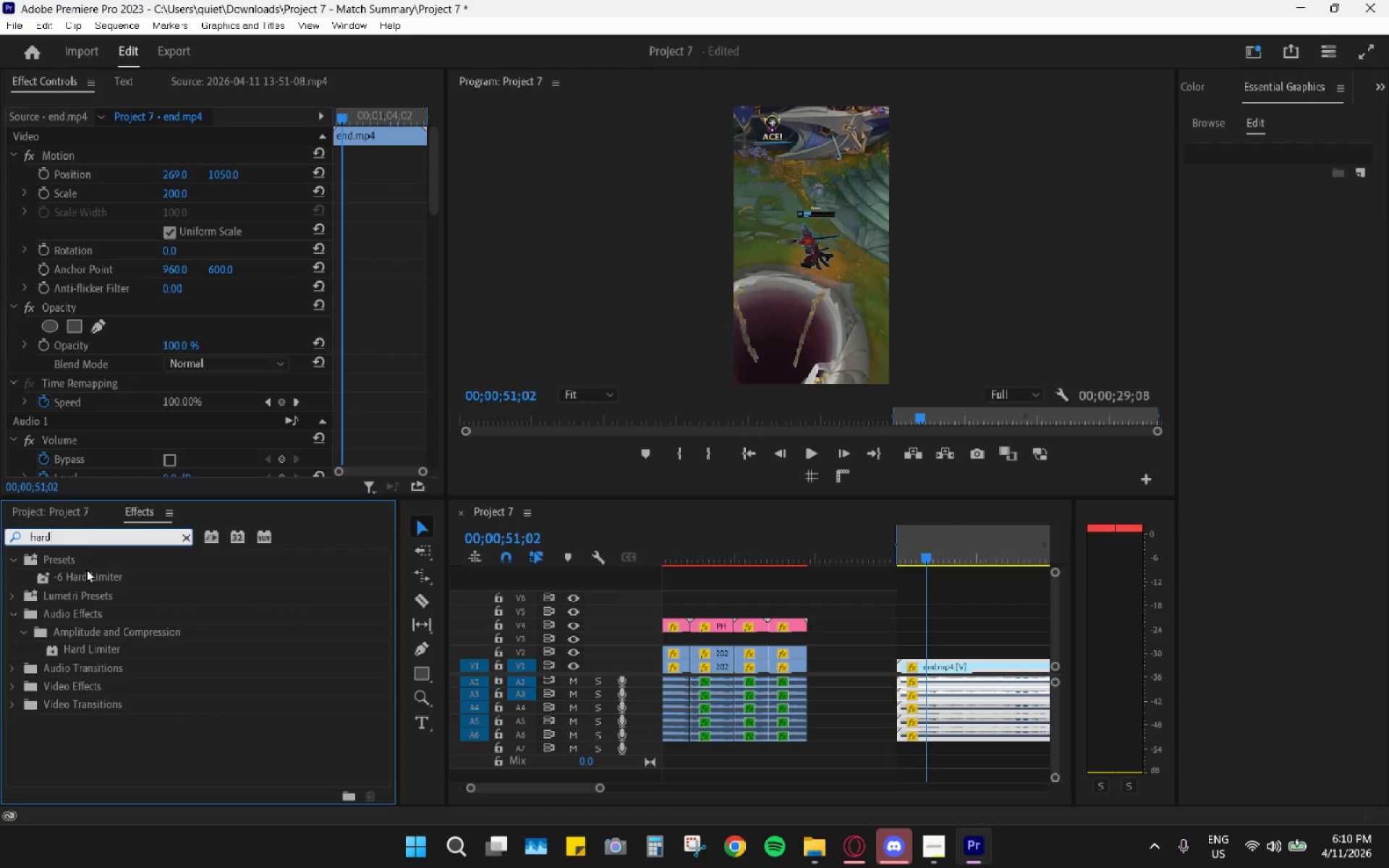 
left_click_drag(start_coordinate=[84, 572], to_coordinate=[951, 682])
 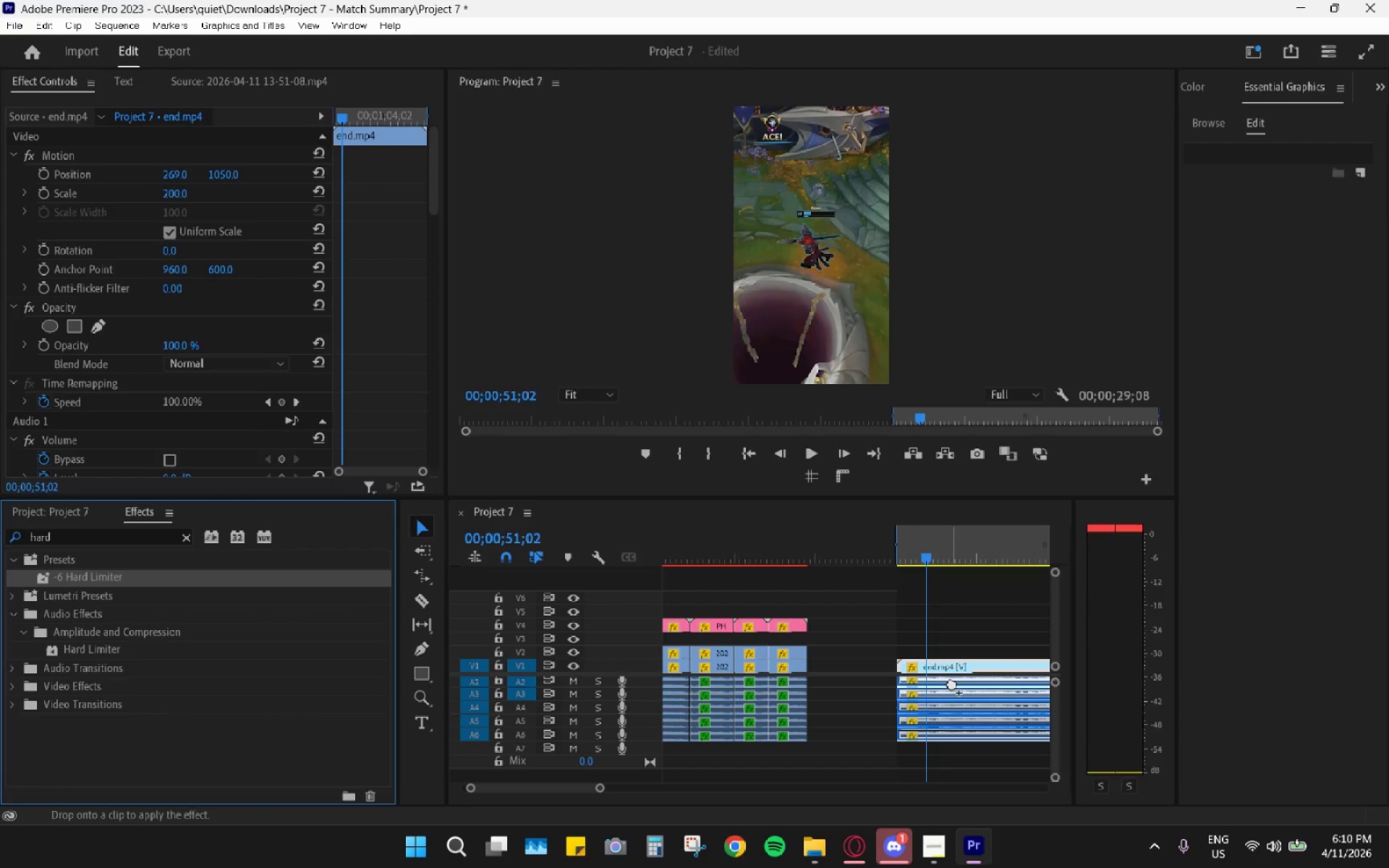 
left_click([951, 683])
 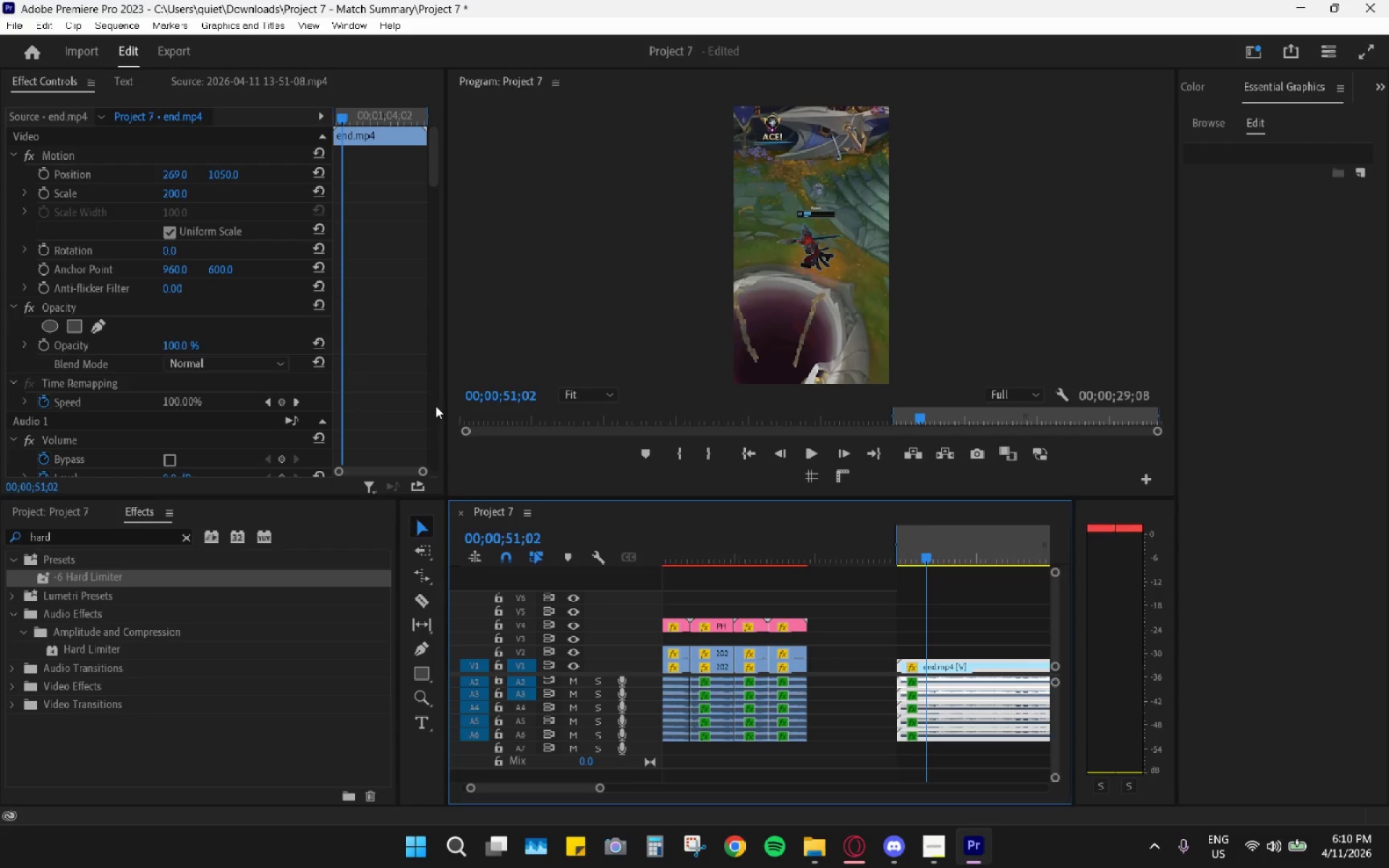 
scroll: coordinate [310, 369], scroll_direction: down, amount: 8.0
 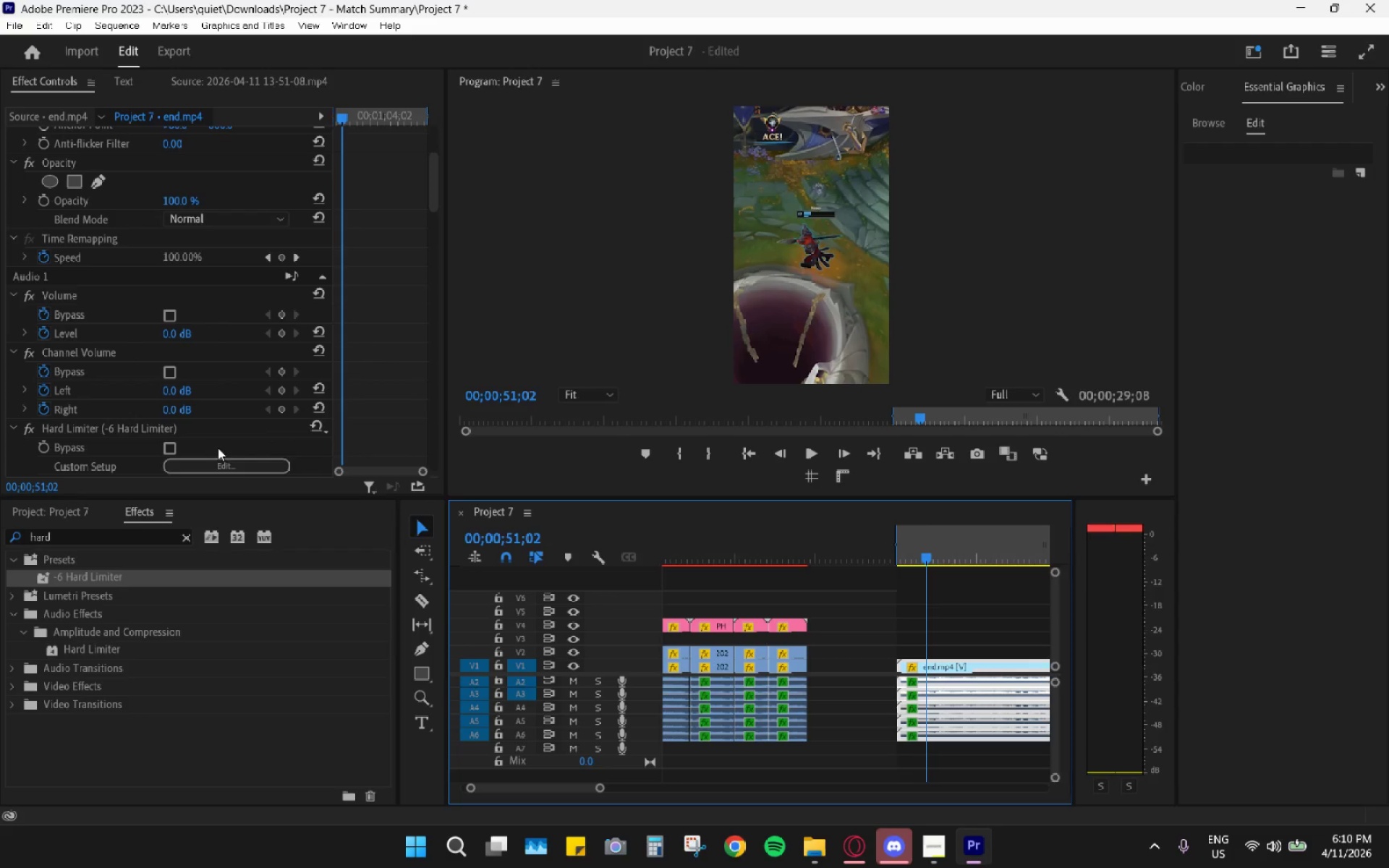 
left_click_drag(start_coordinate=[211, 469], to_coordinate=[209, 473])
 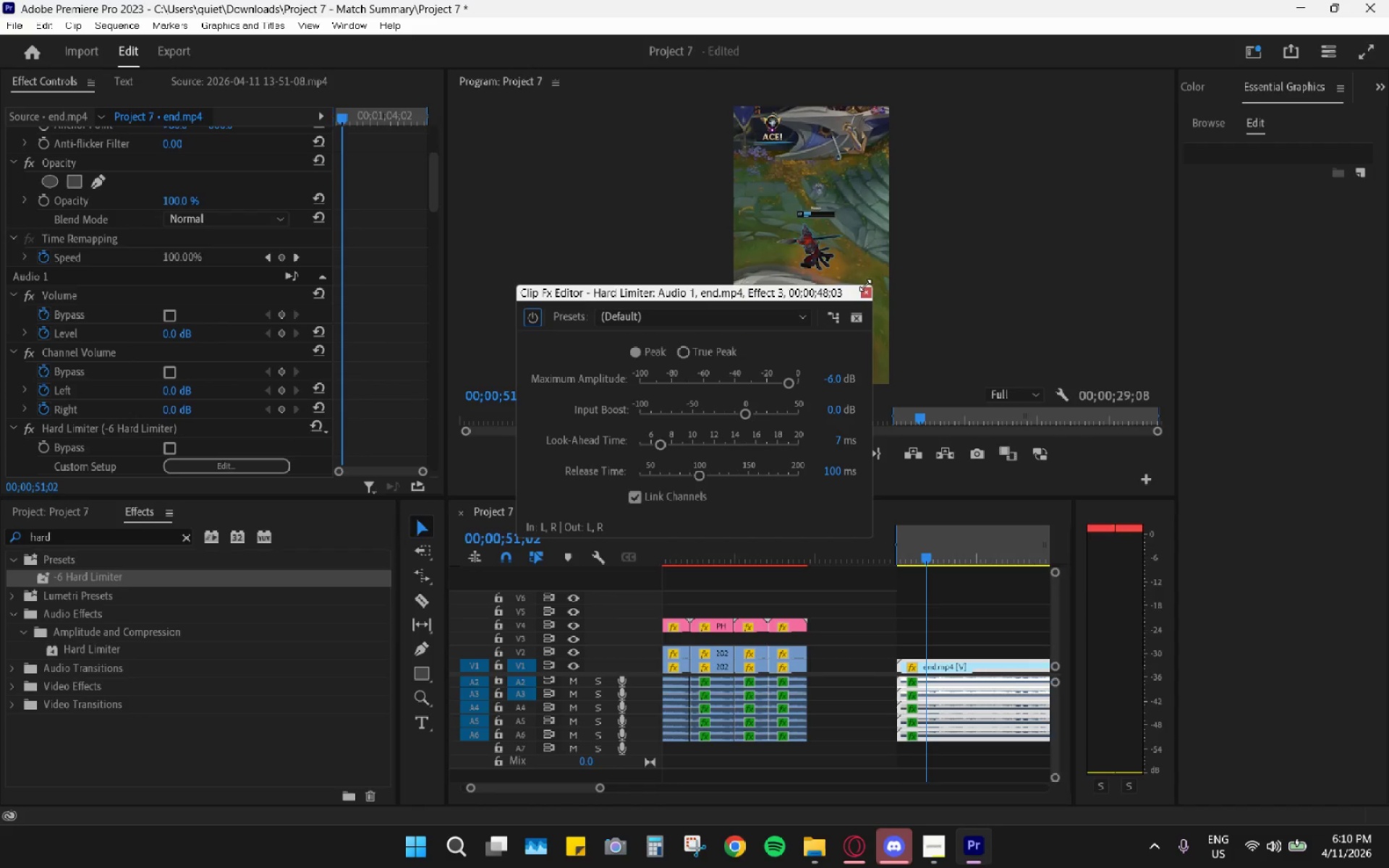 
double_click([863, 296])
 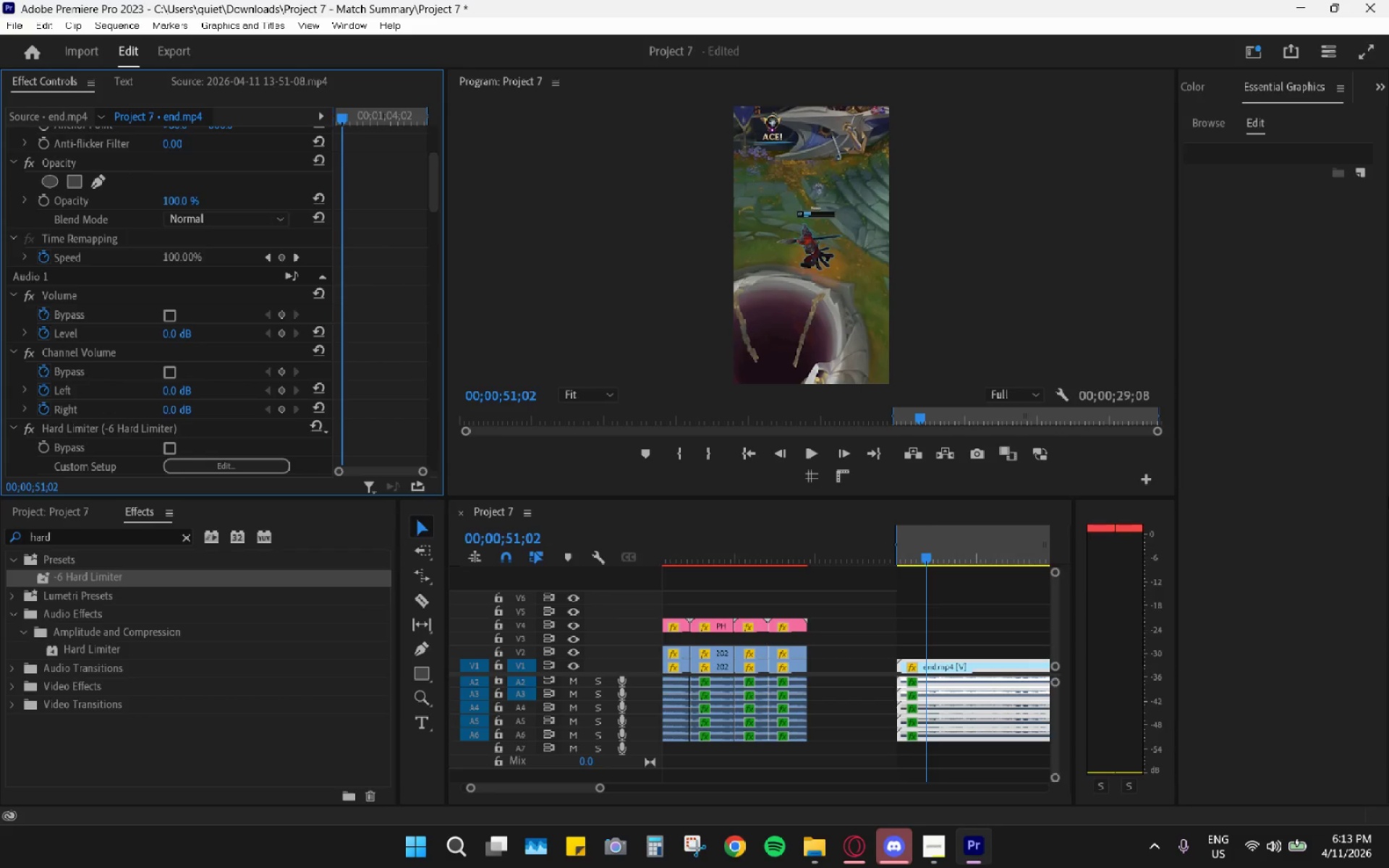 
wait(182.94)
 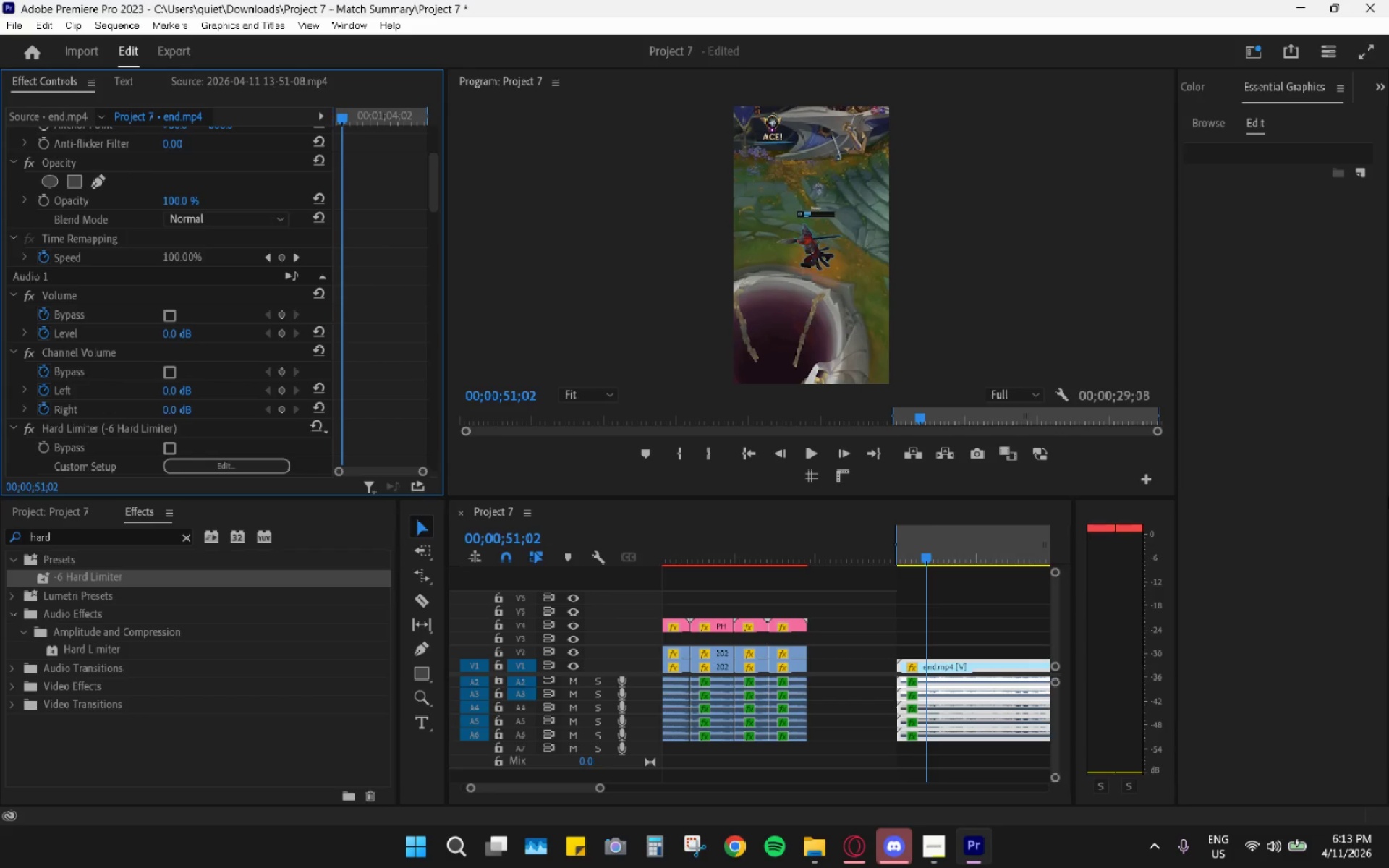 
right_click([918, 539])
 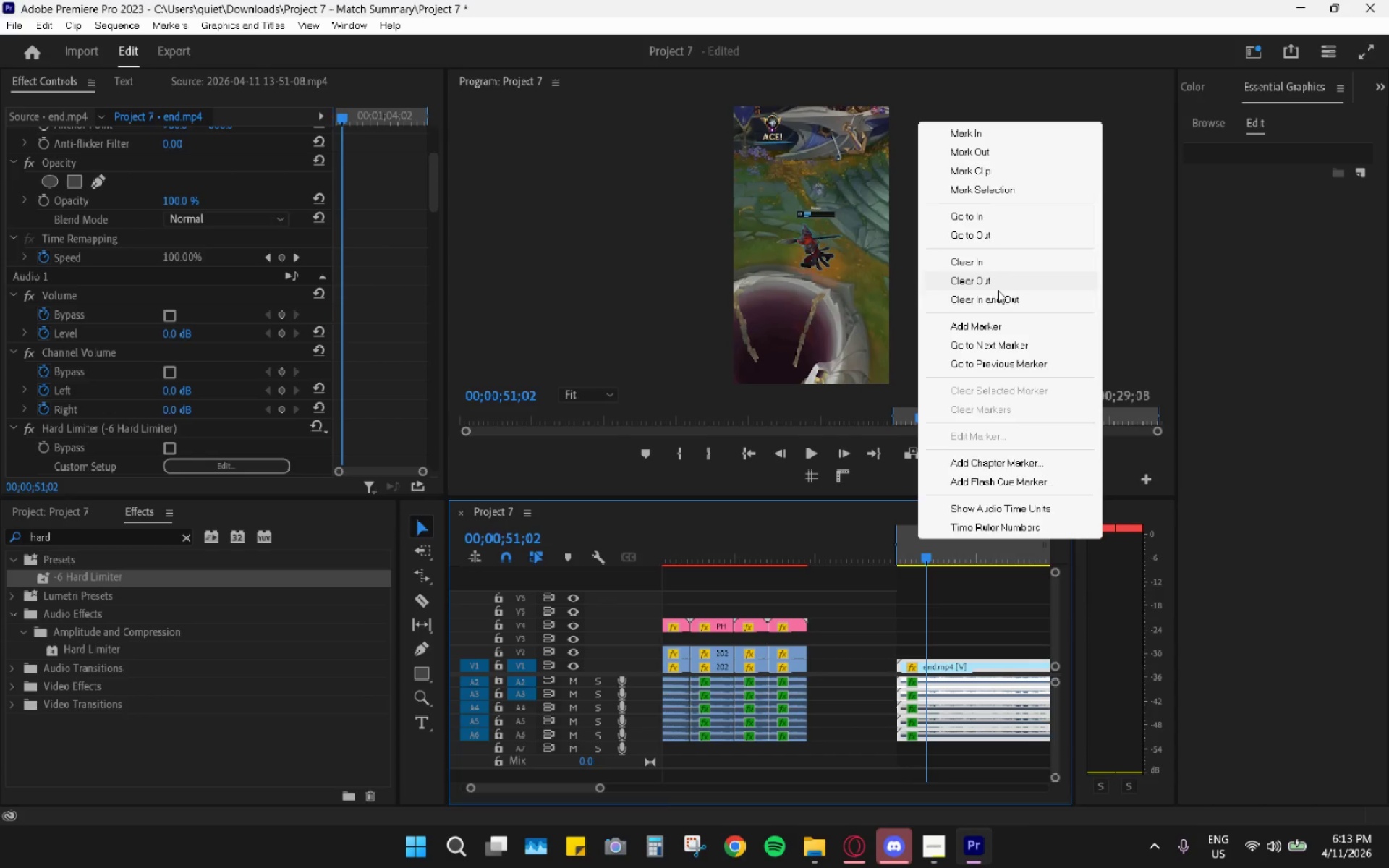 
left_click([995, 301])
 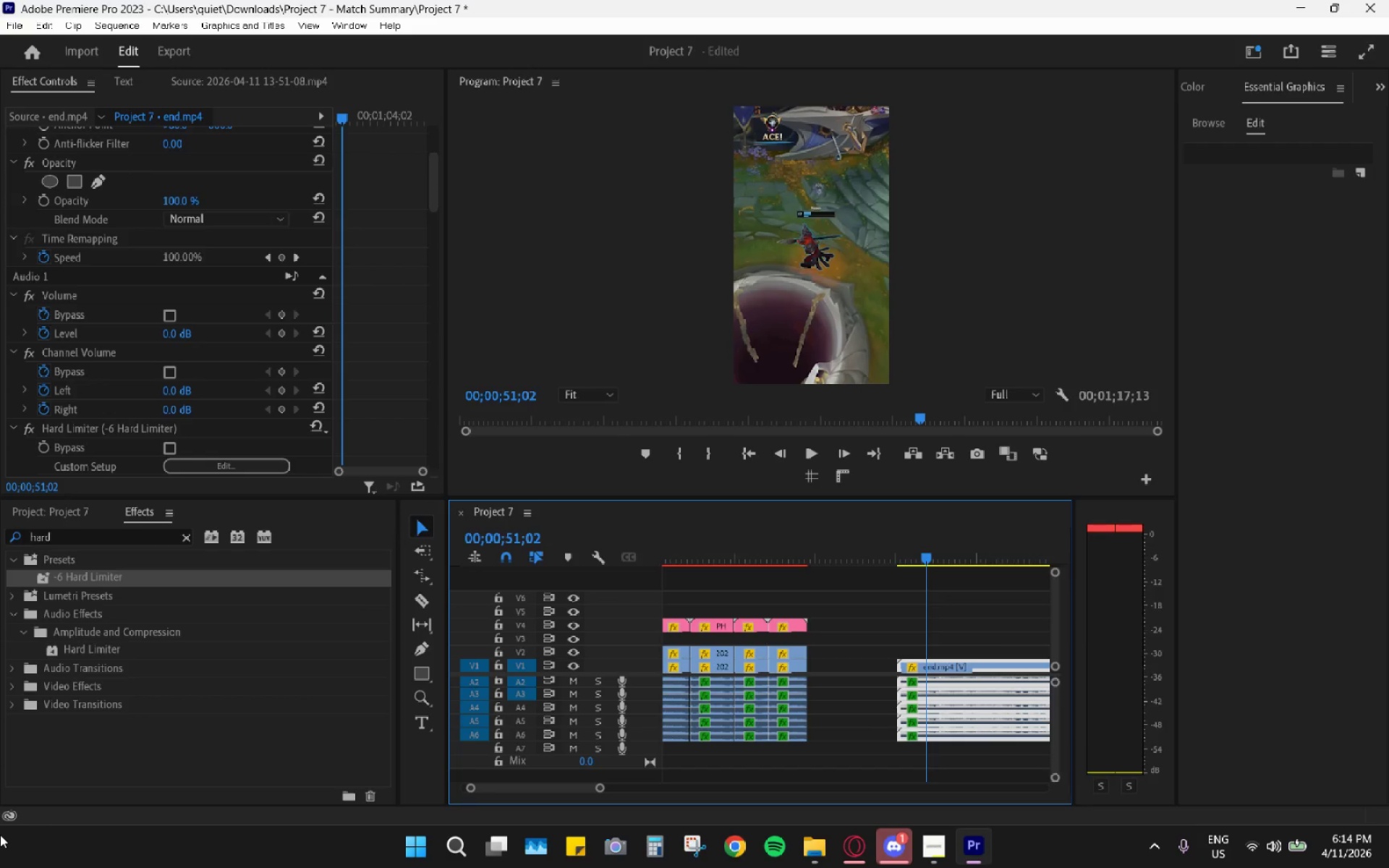 
wait(15.77)
 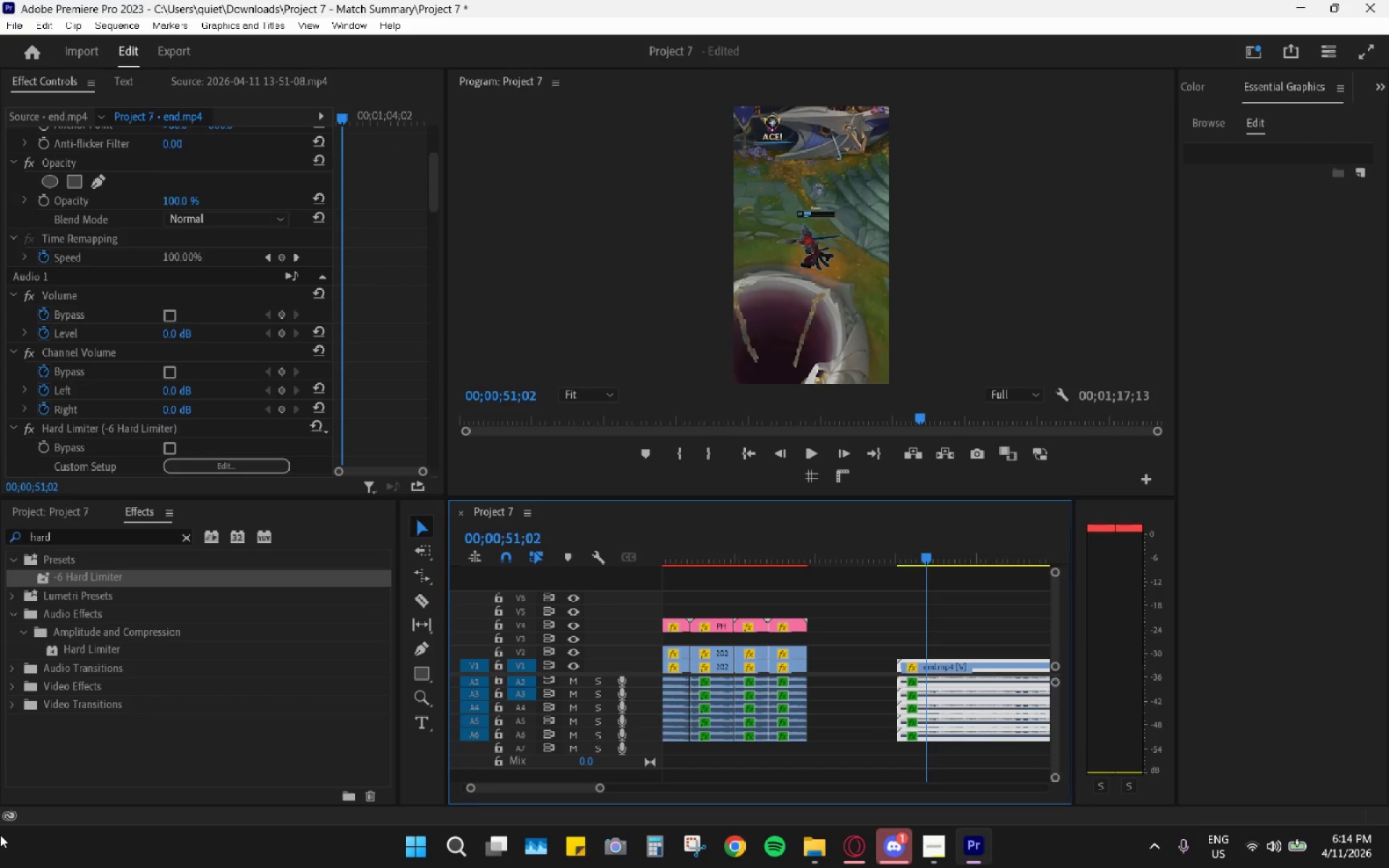 
left_click([1310, 14])
 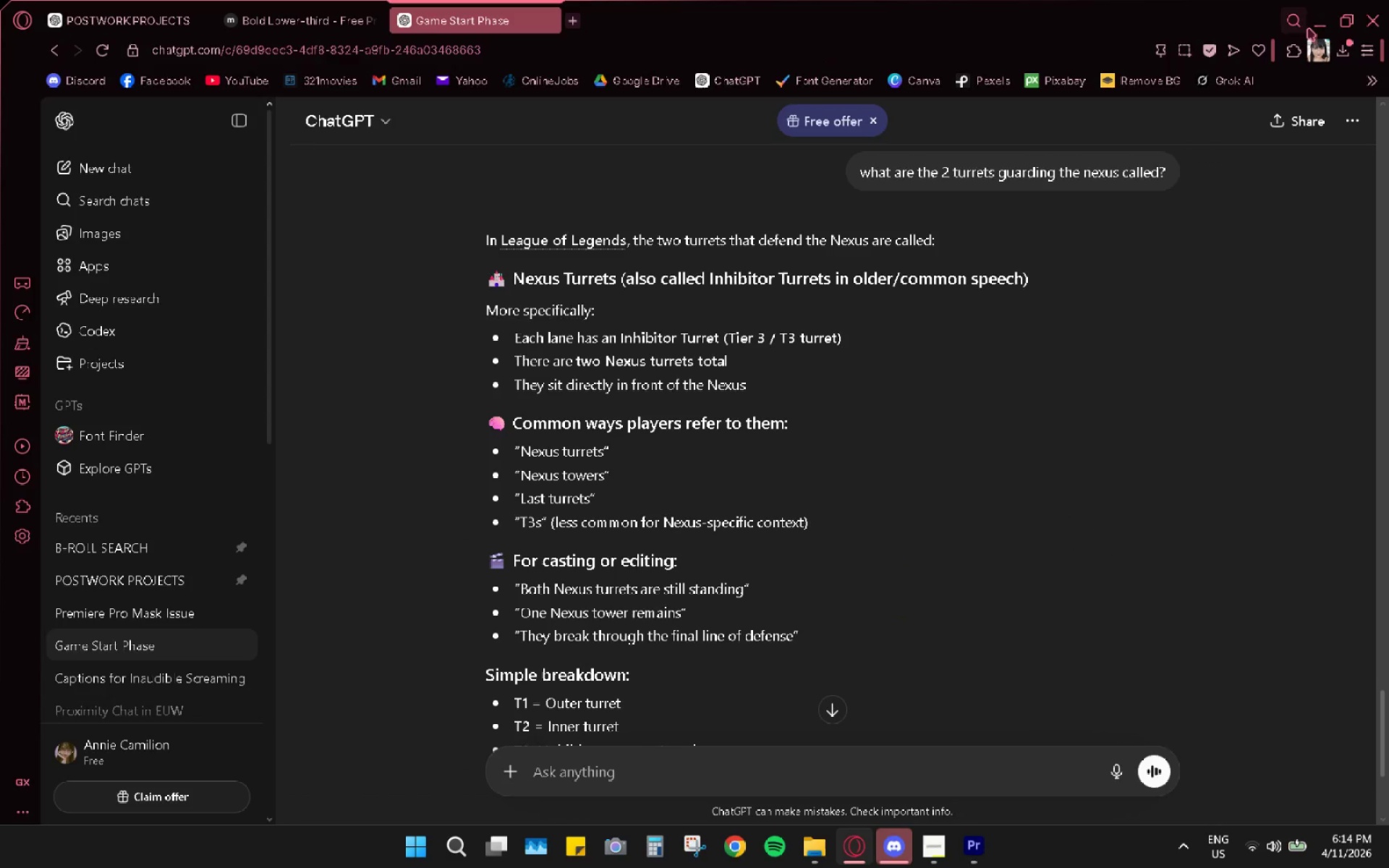 
left_click([1315, 27])
 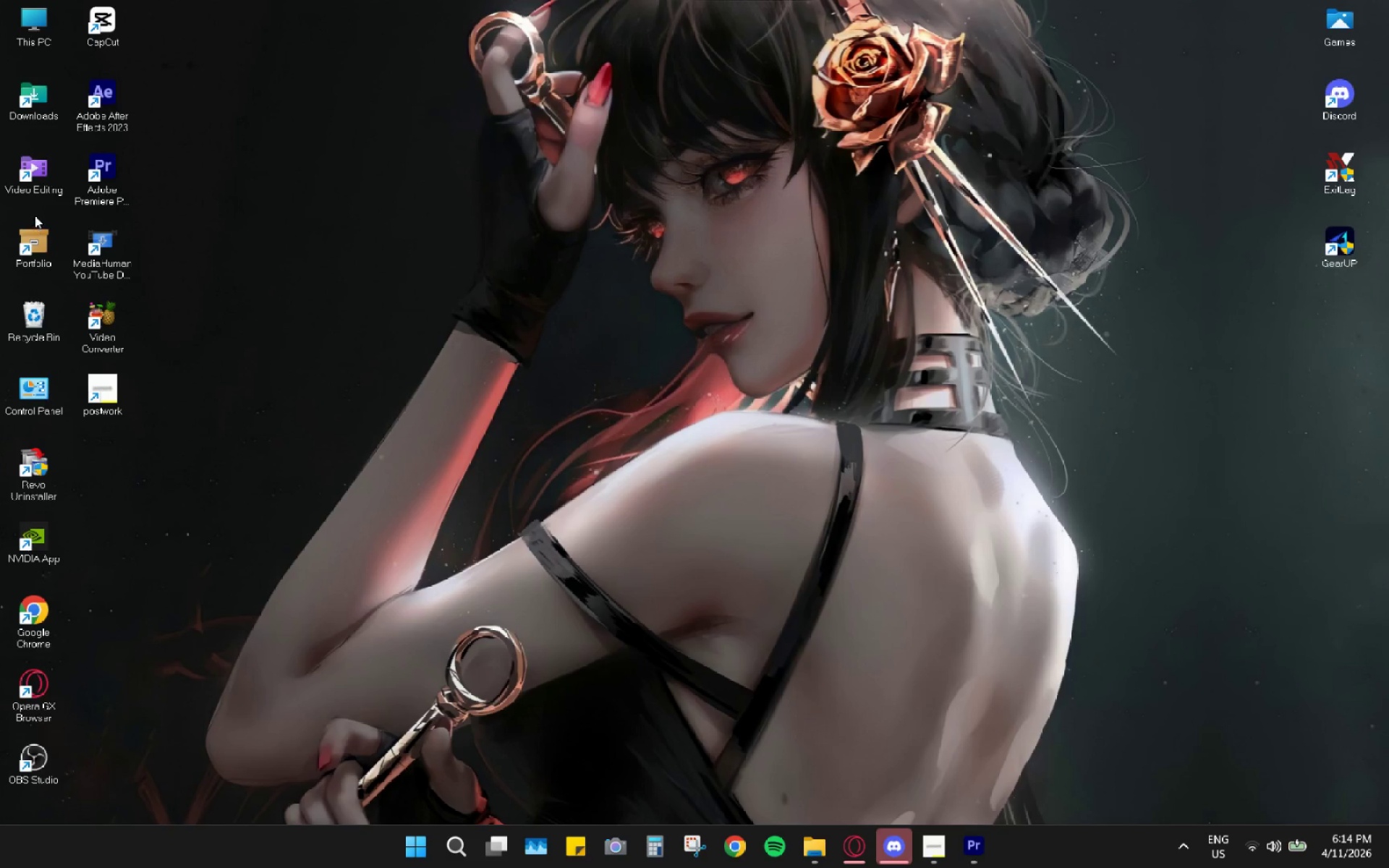 
double_click([30, 233])
 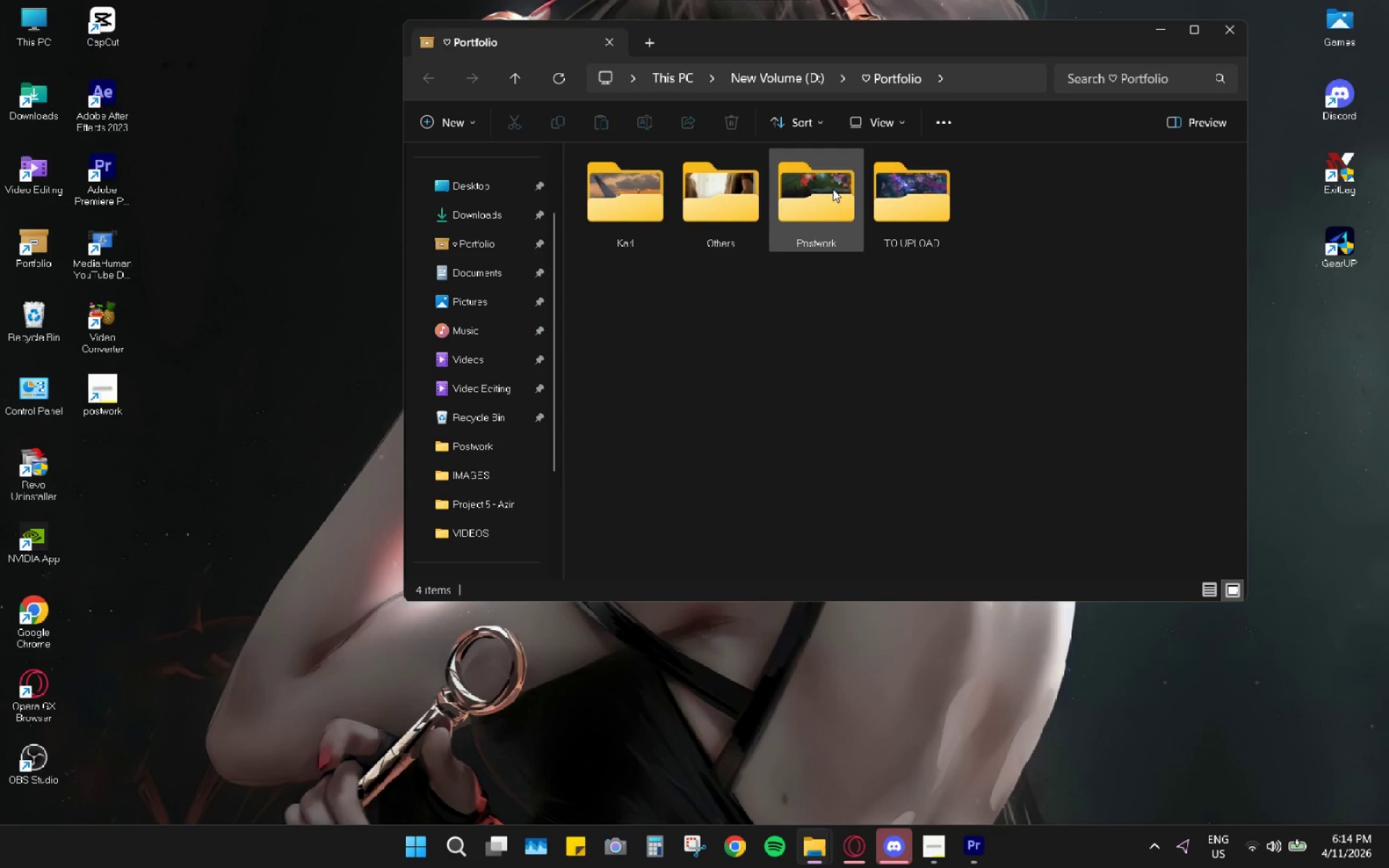 
left_click([833, 189])
 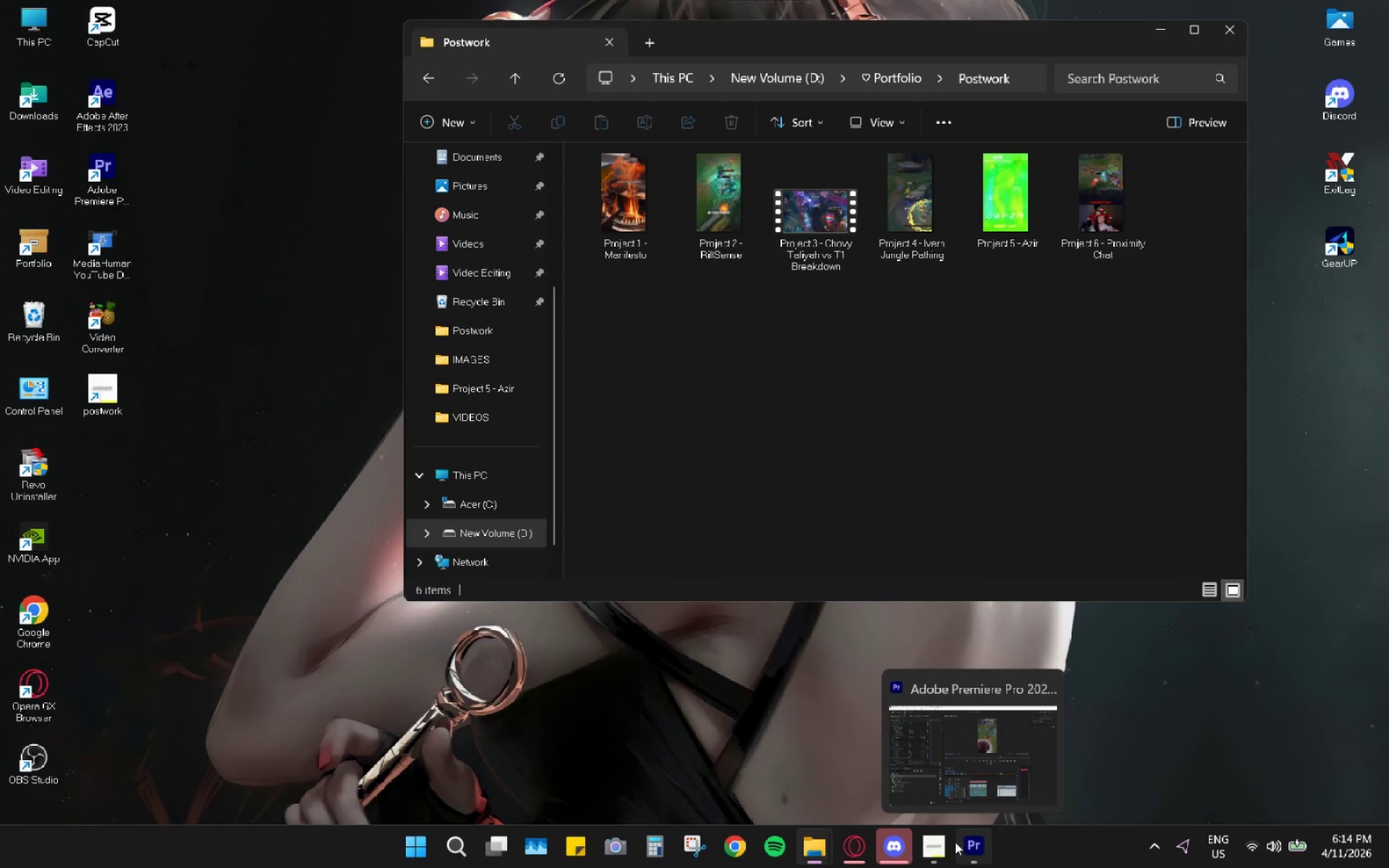 
left_click([899, 848])
 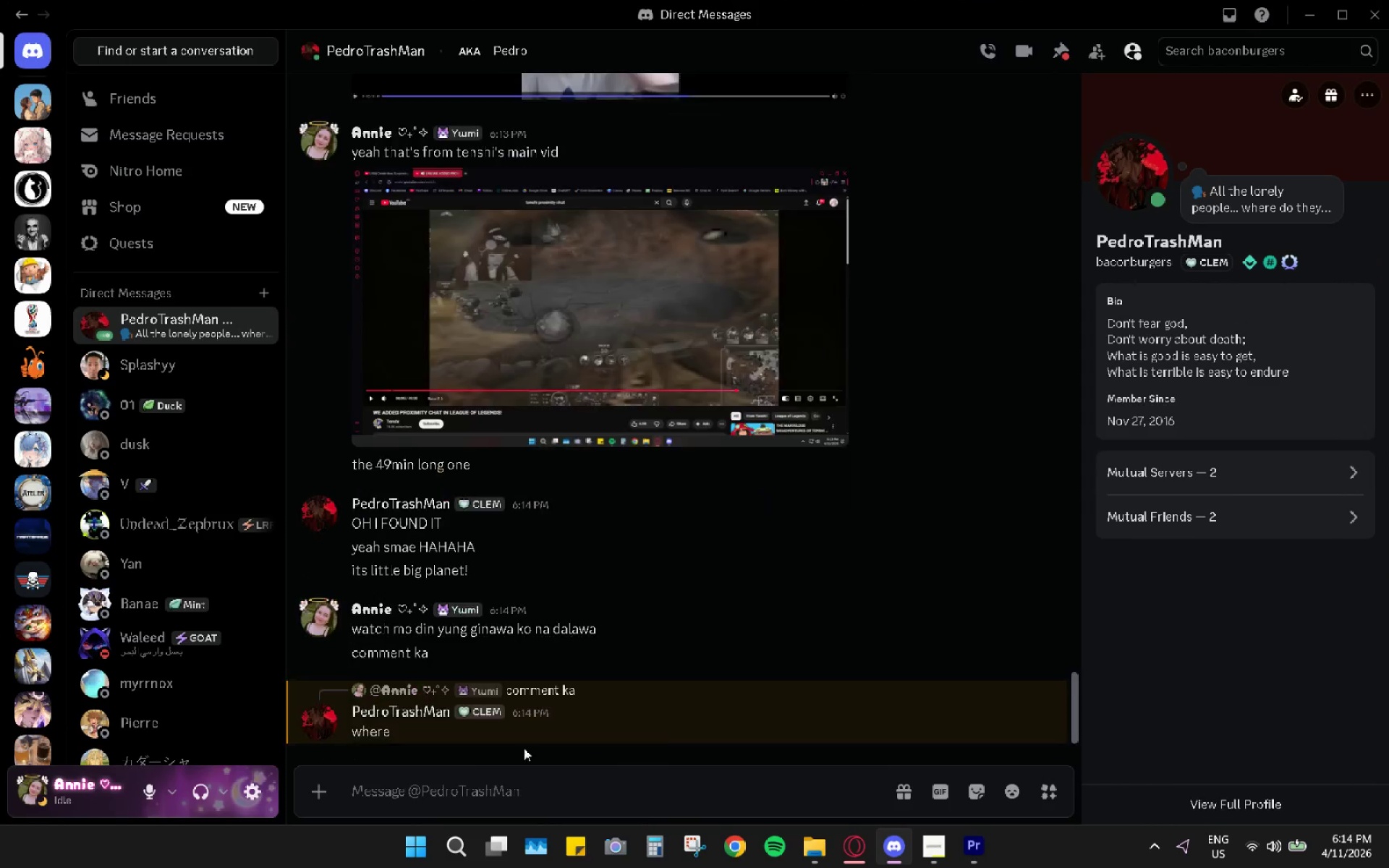 
scroll: coordinate [643, 686], scroll_direction: down, amount: 9.0
 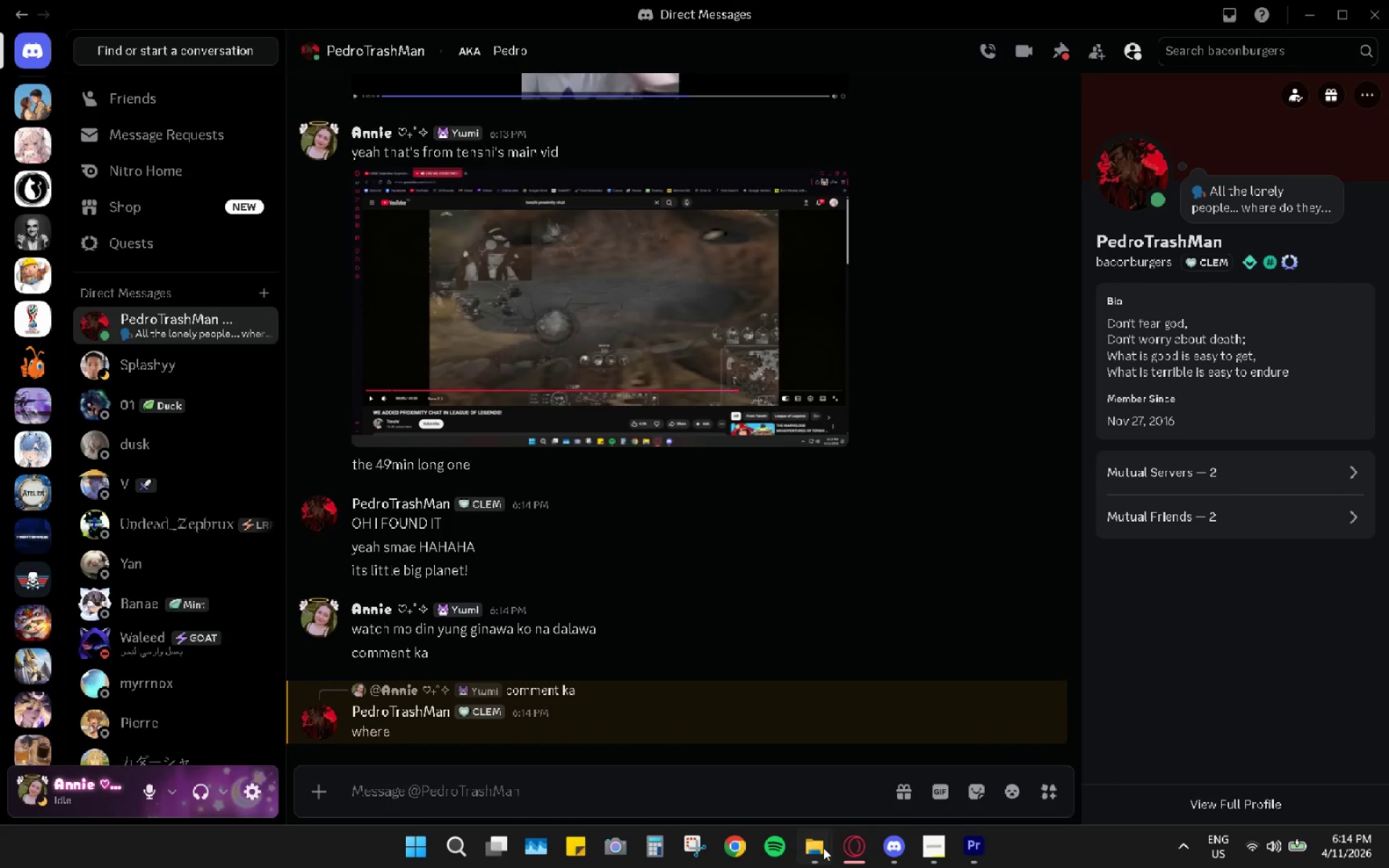 
double_click([845, 846])
 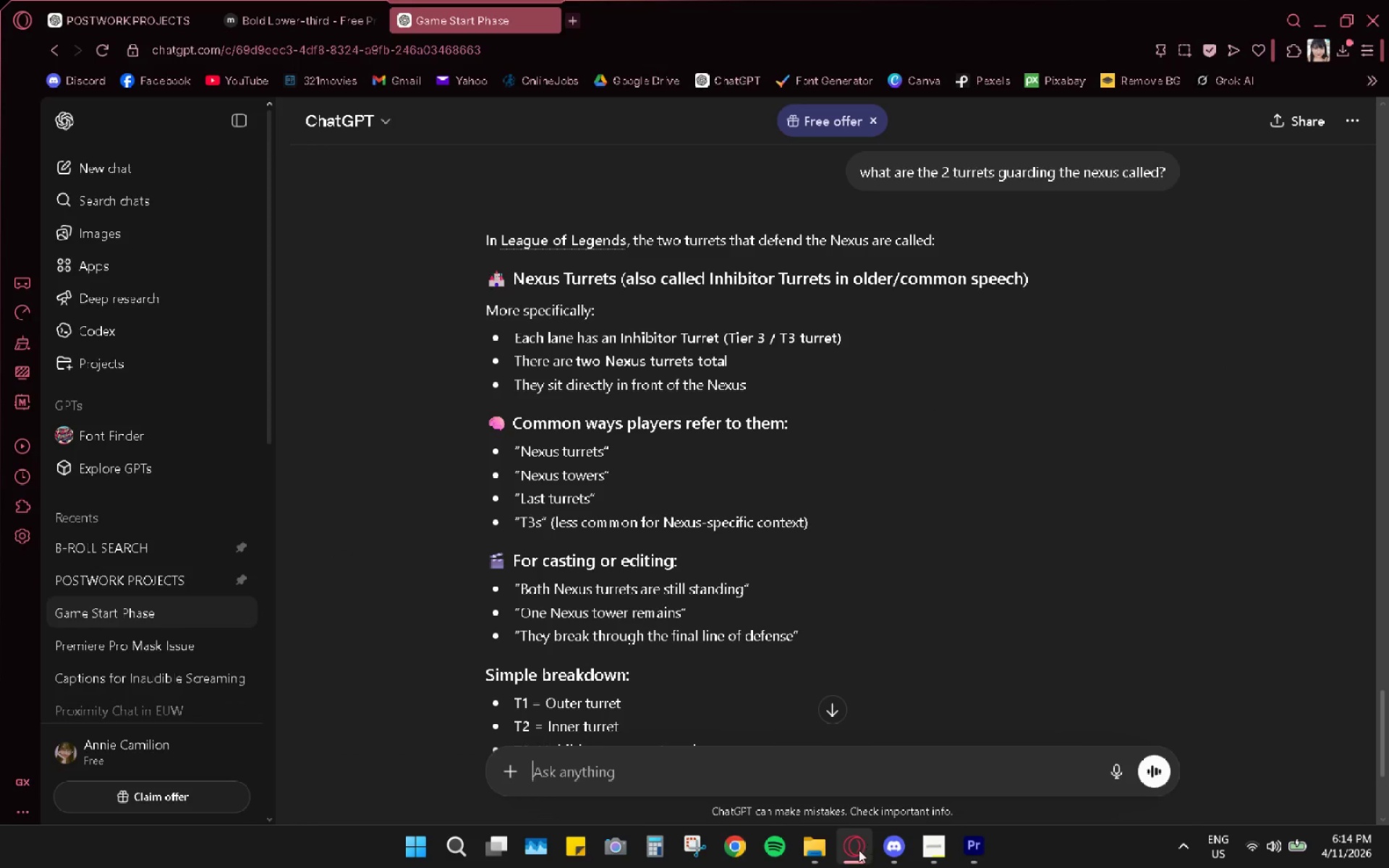 
double_click([819, 848])
 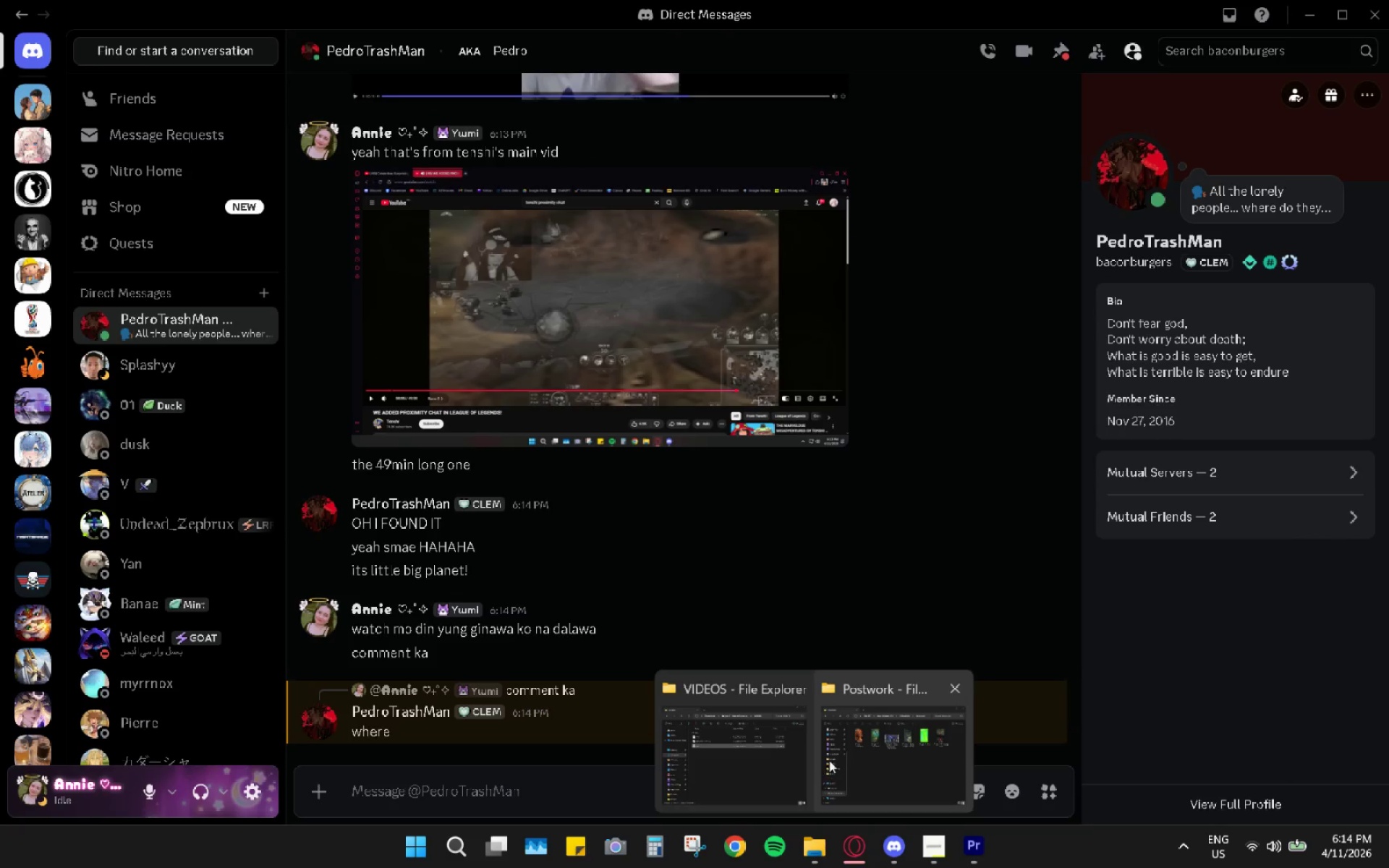 
left_click([856, 741])
 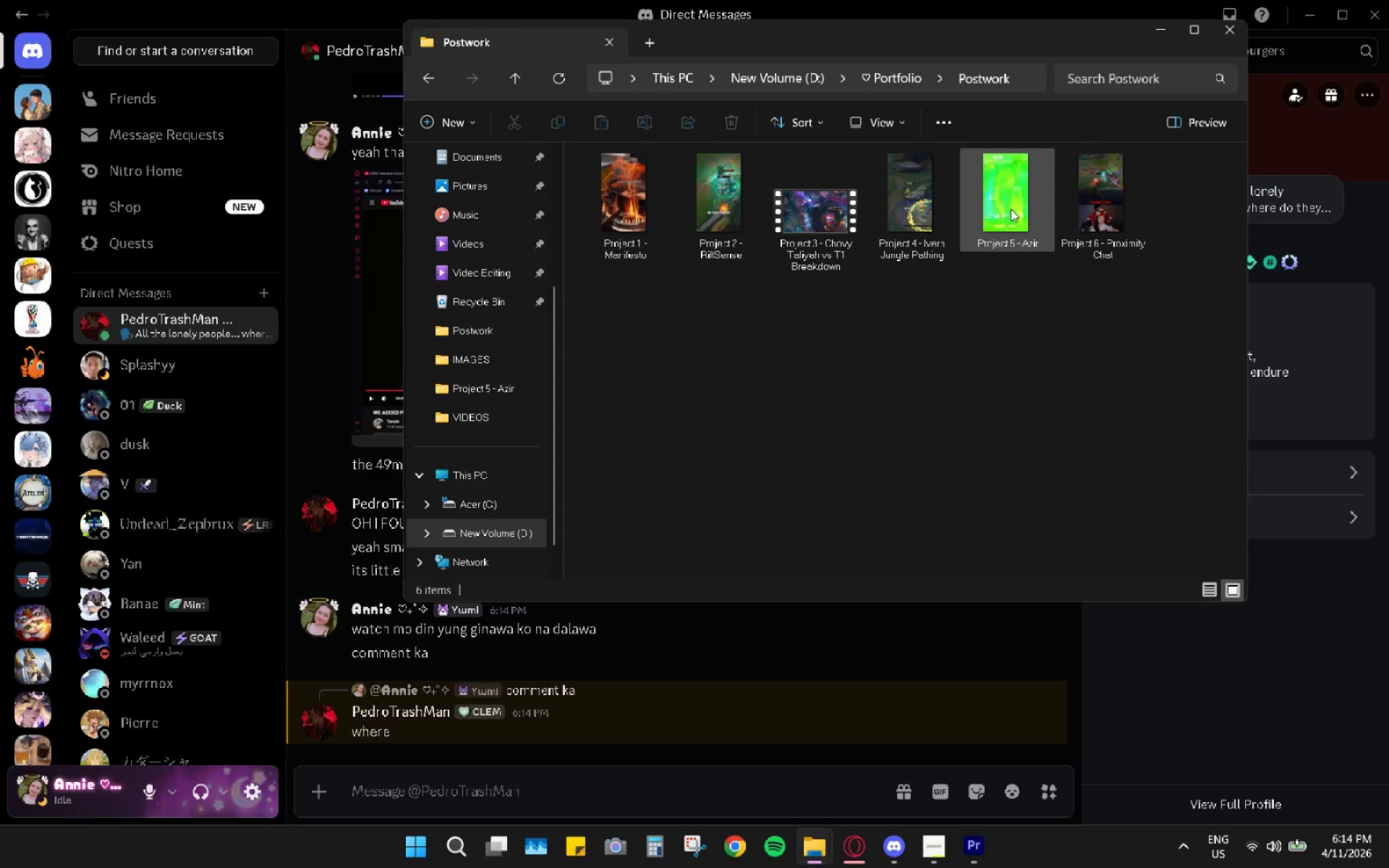 
left_click_drag(start_coordinate=[1011, 209], to_coordinate=[504, 705])
 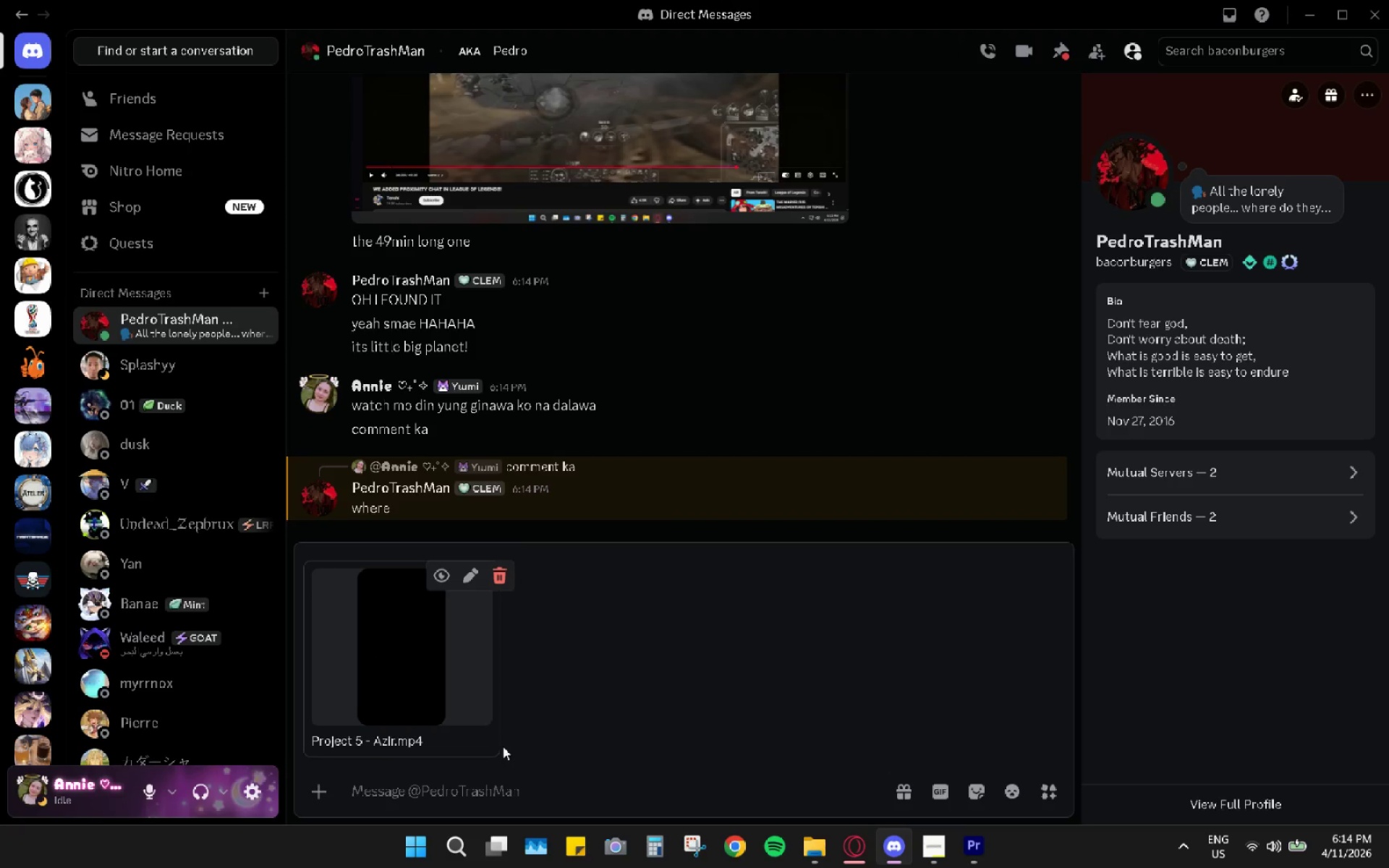 
key(Enter)
 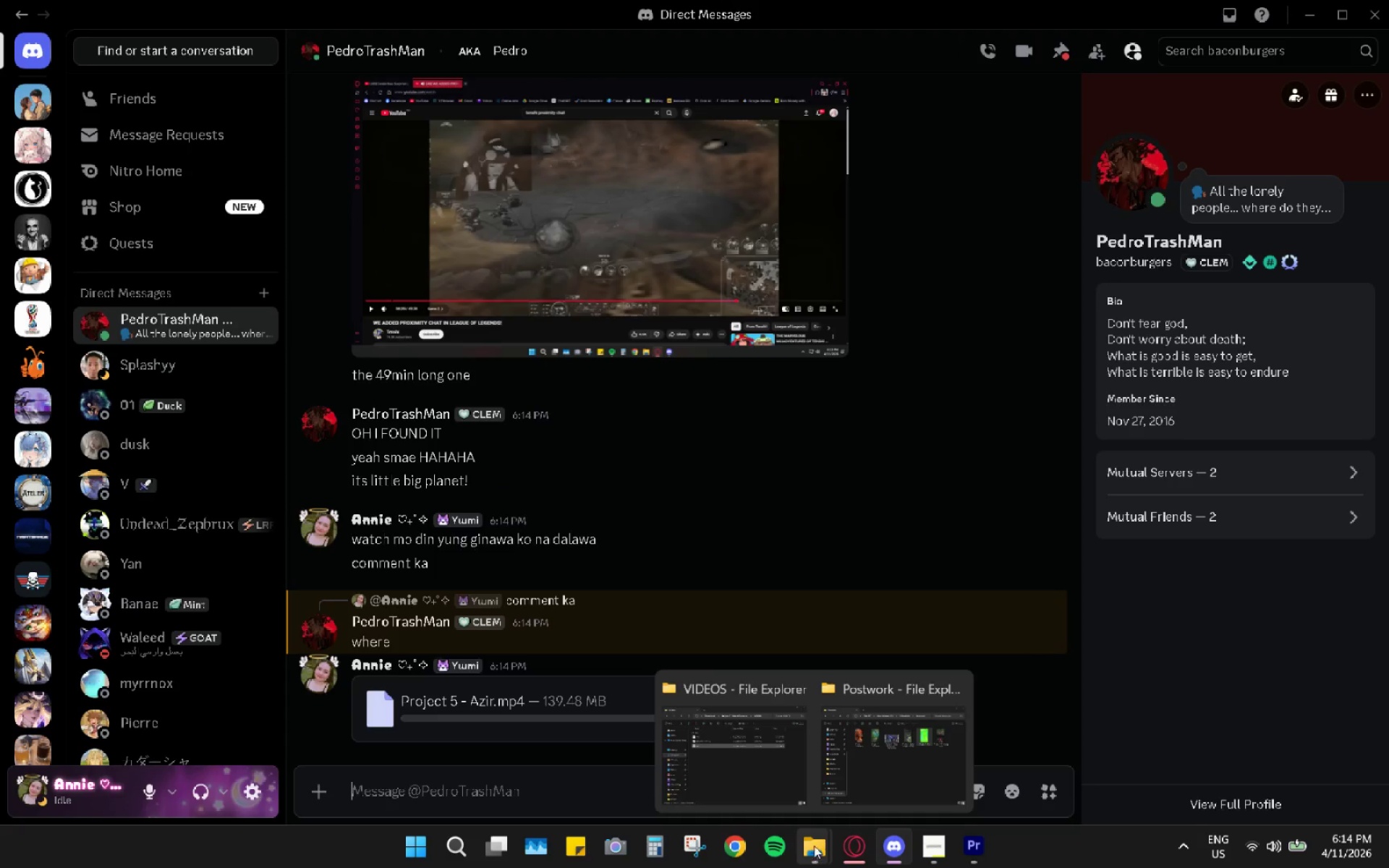 
left_click([841, 760])
 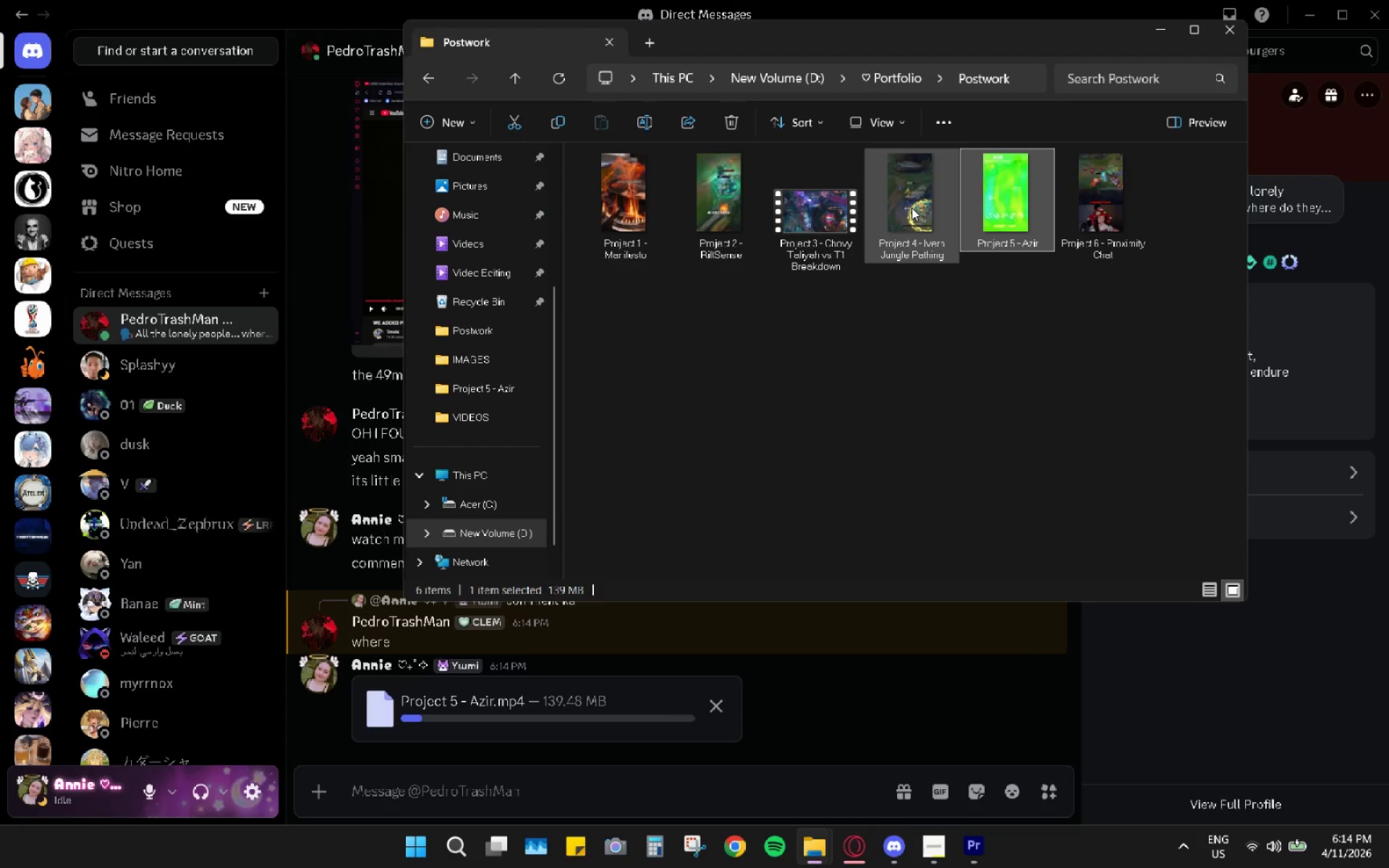 
left_click_drag(start_coordinate=[912, 207], to_coordinate=[637, 726])
 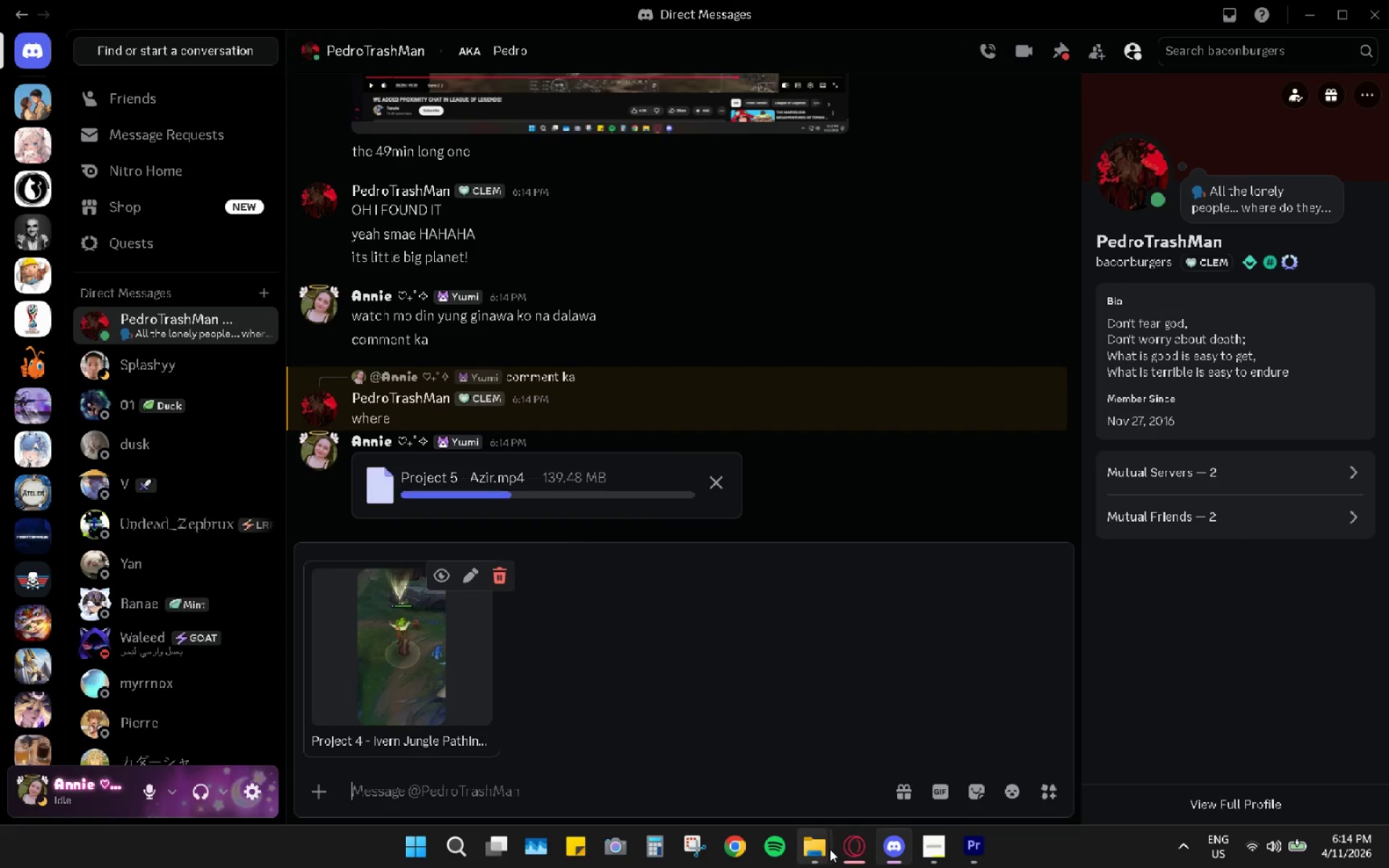 
left_click([829, 845])
 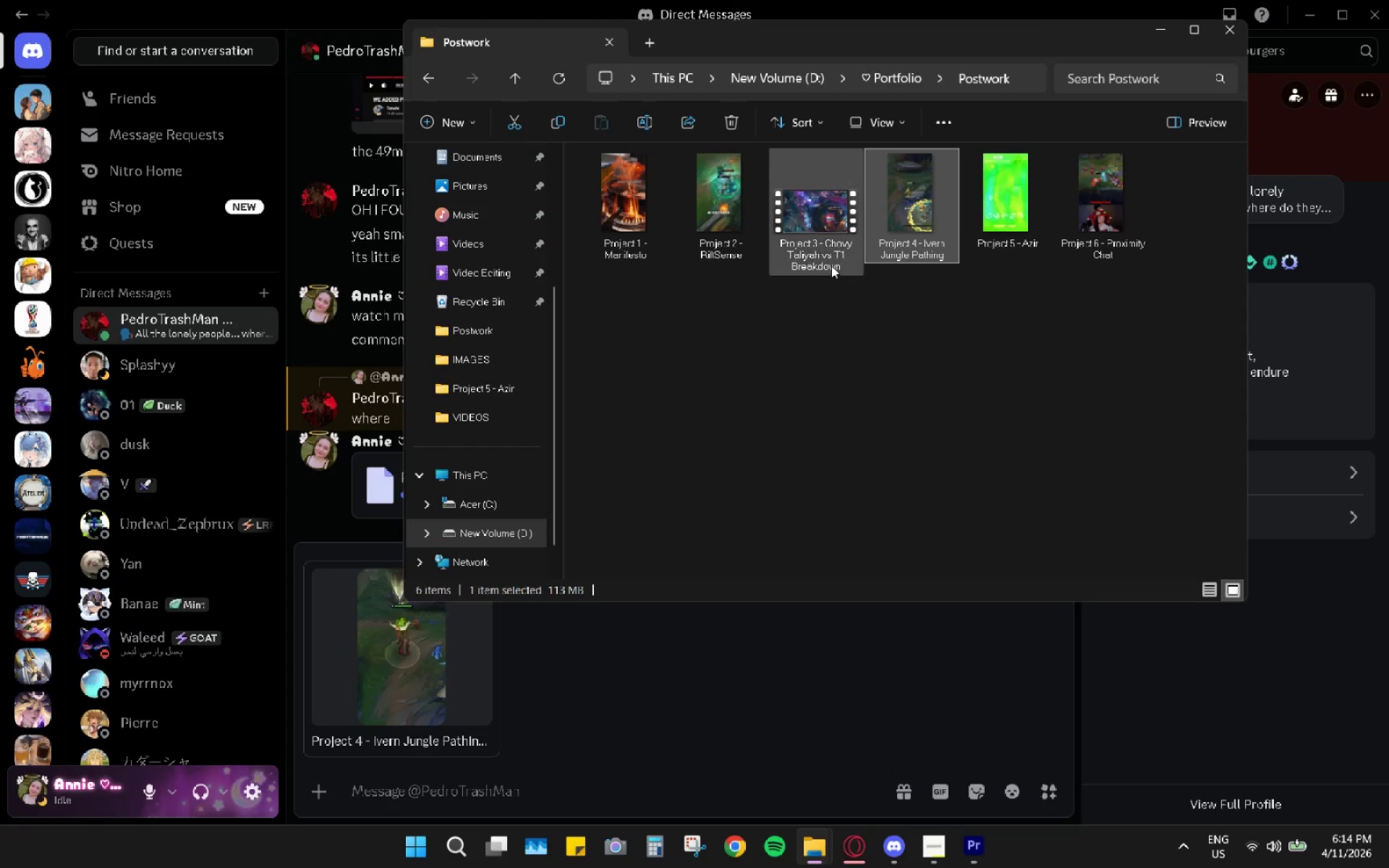 
left_click_drag(start_coordinate=[823, 226], to_coordinate=[561, 712])
 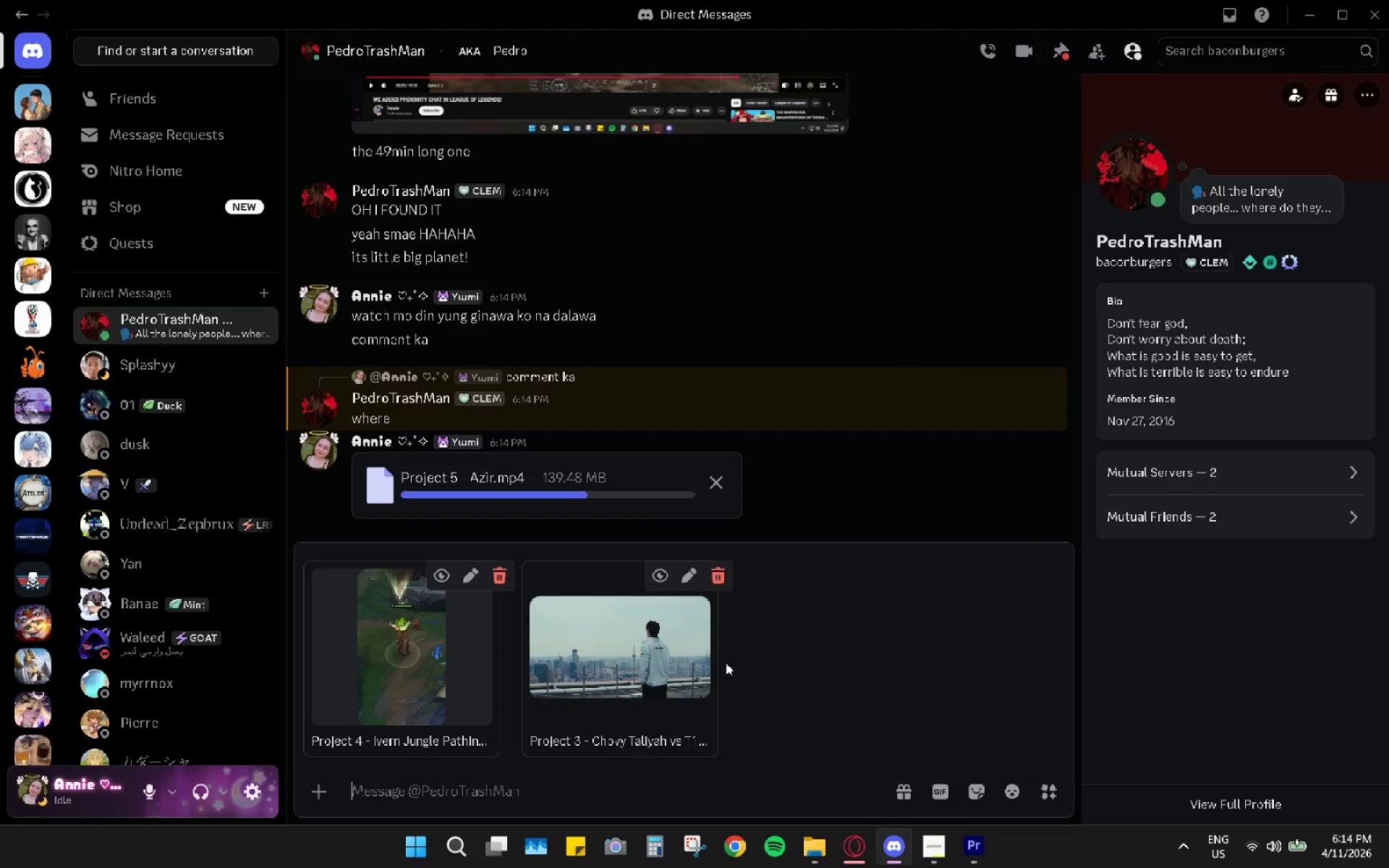 
key(Enter)
 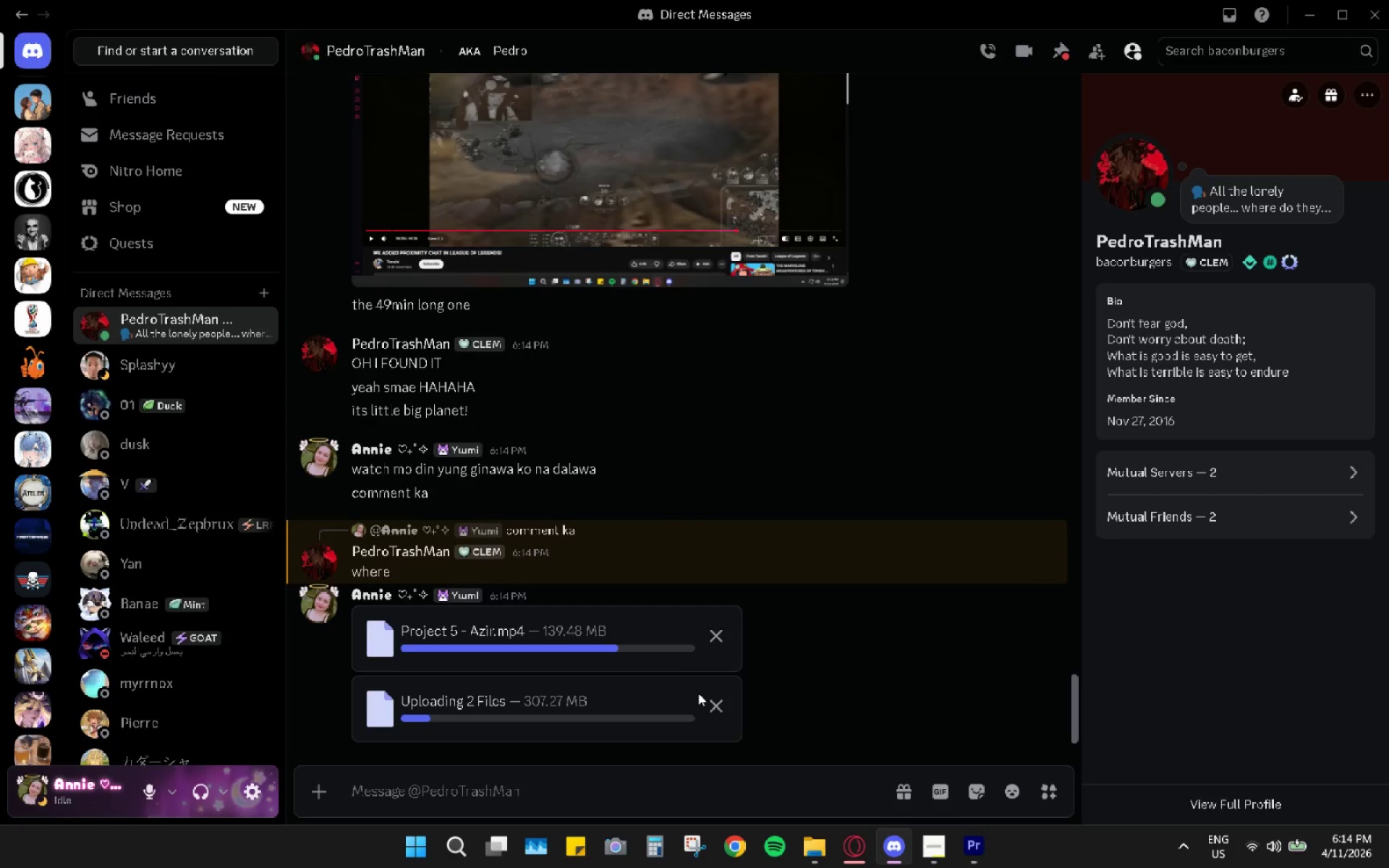 
left_click([716, 702])
 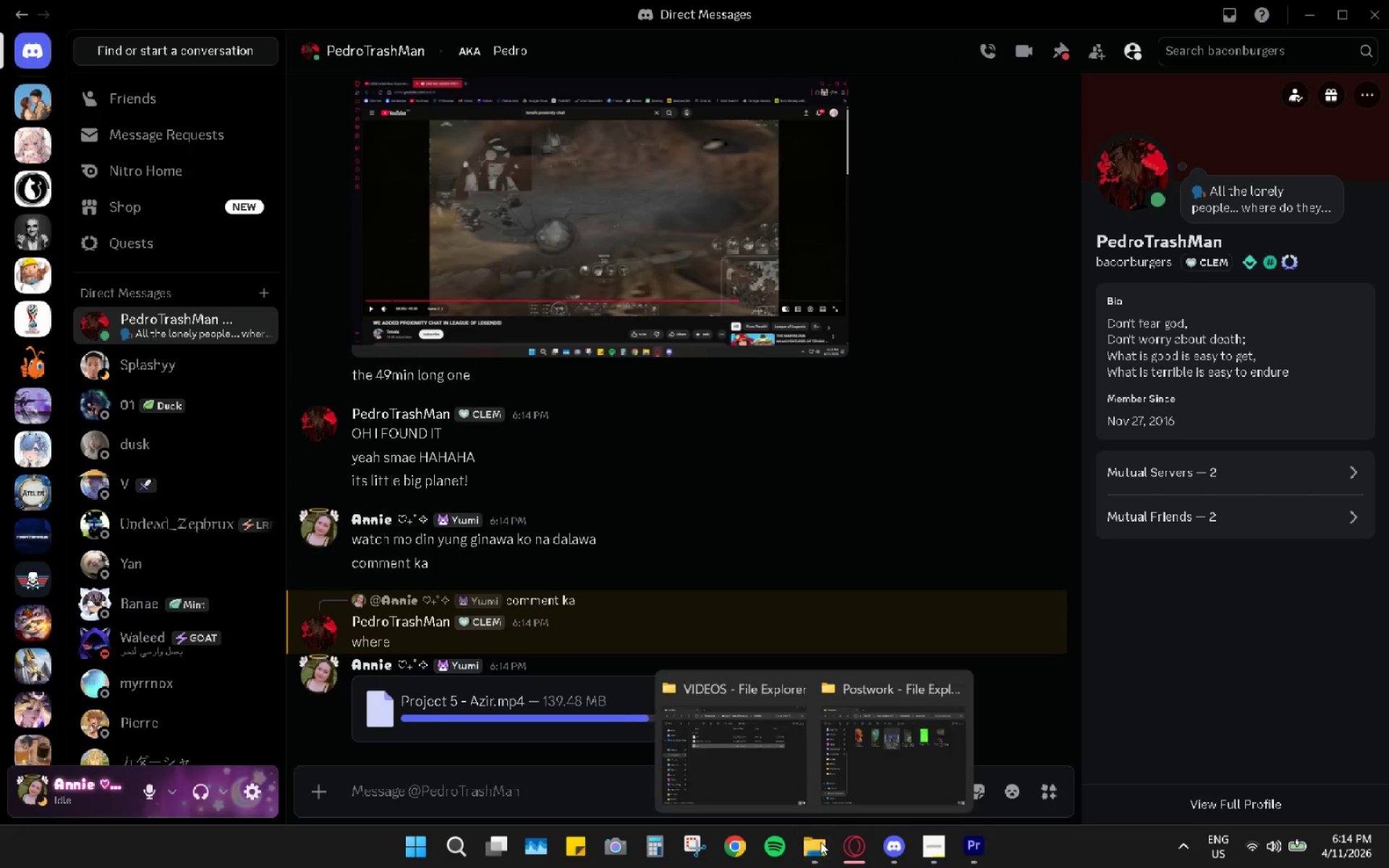 
double_click([859, 752])
 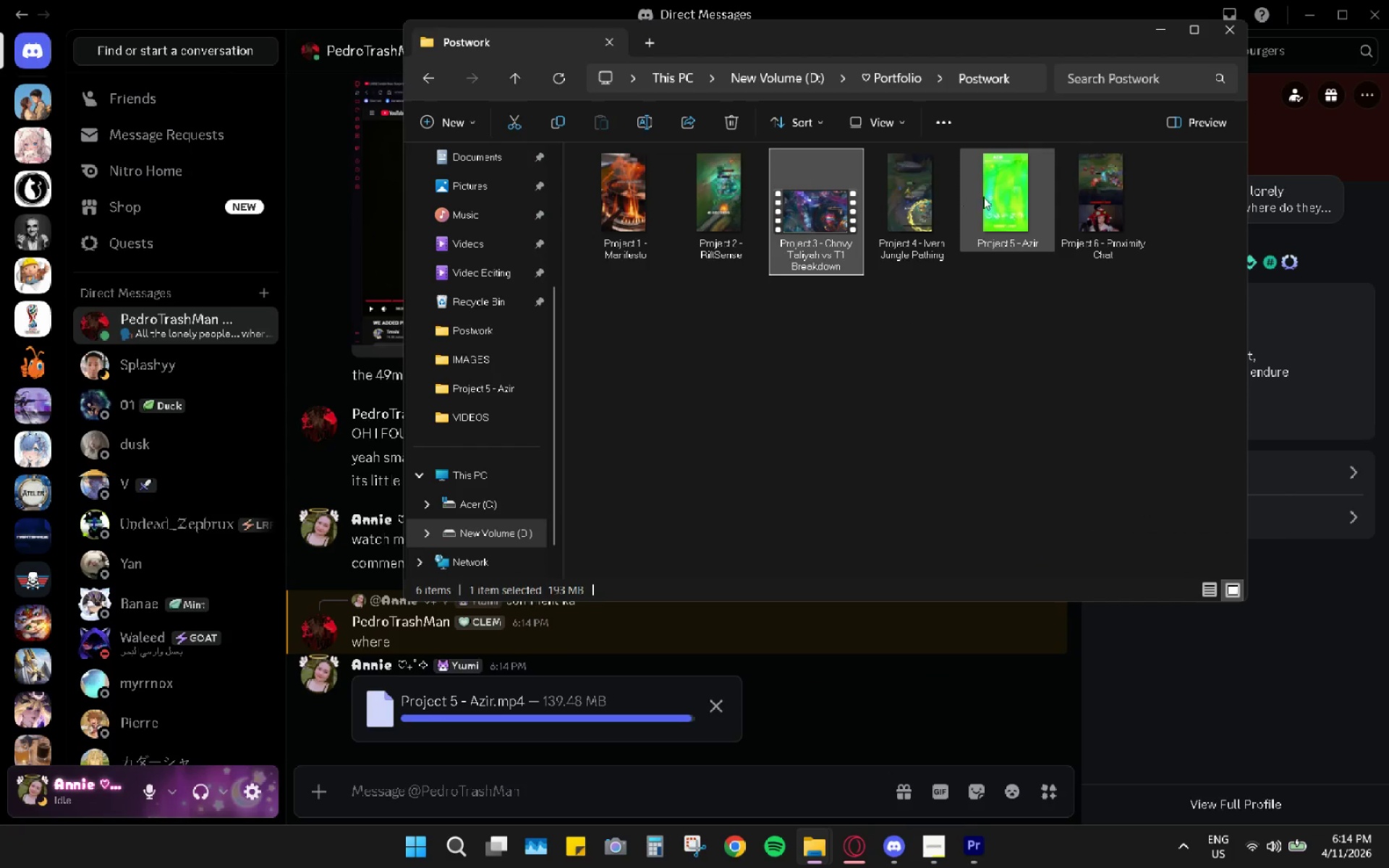 
left_click_drag(start_coordinate=[898, 205], to_coordinate=[603, 668])
 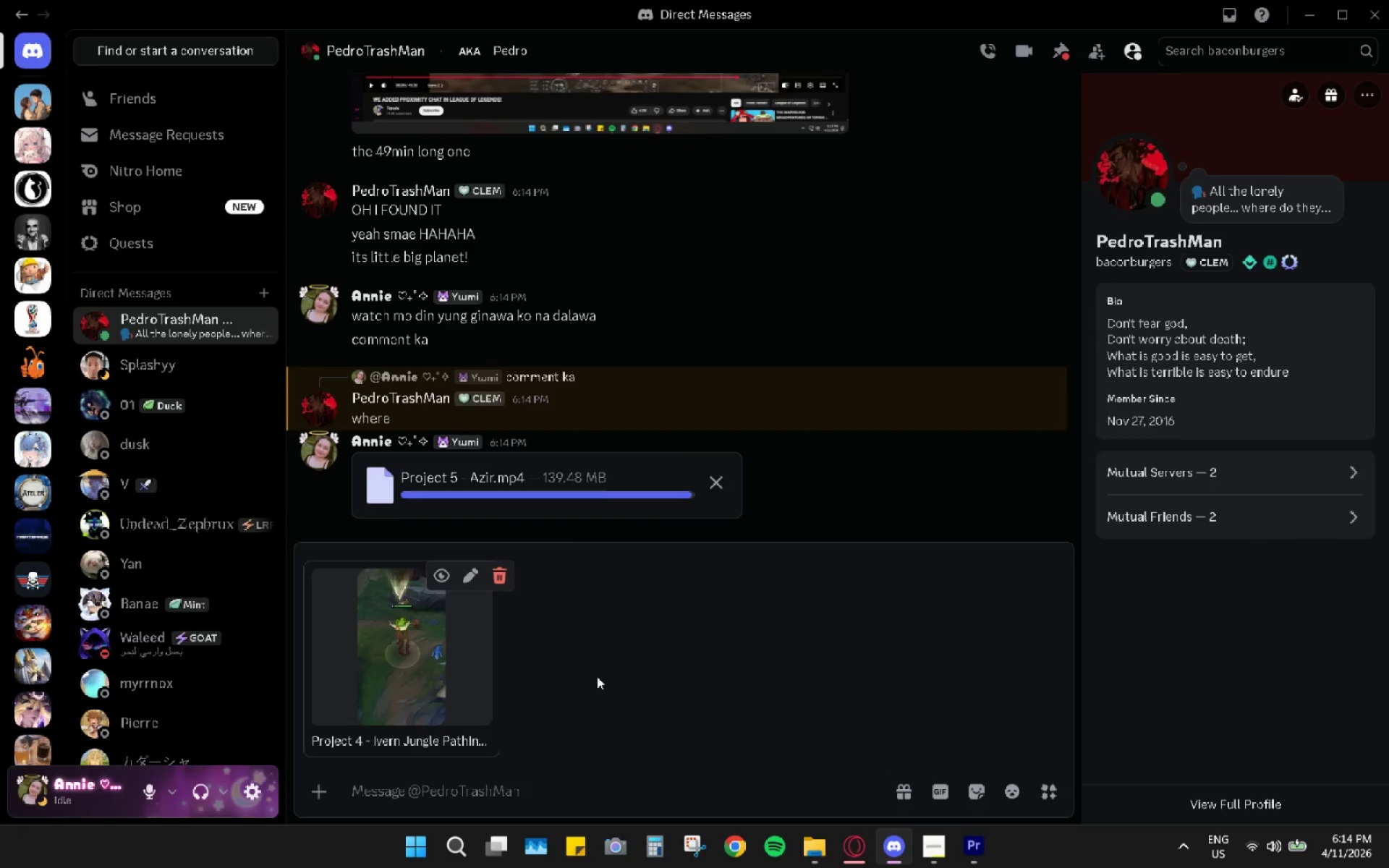 
key(Enter)
 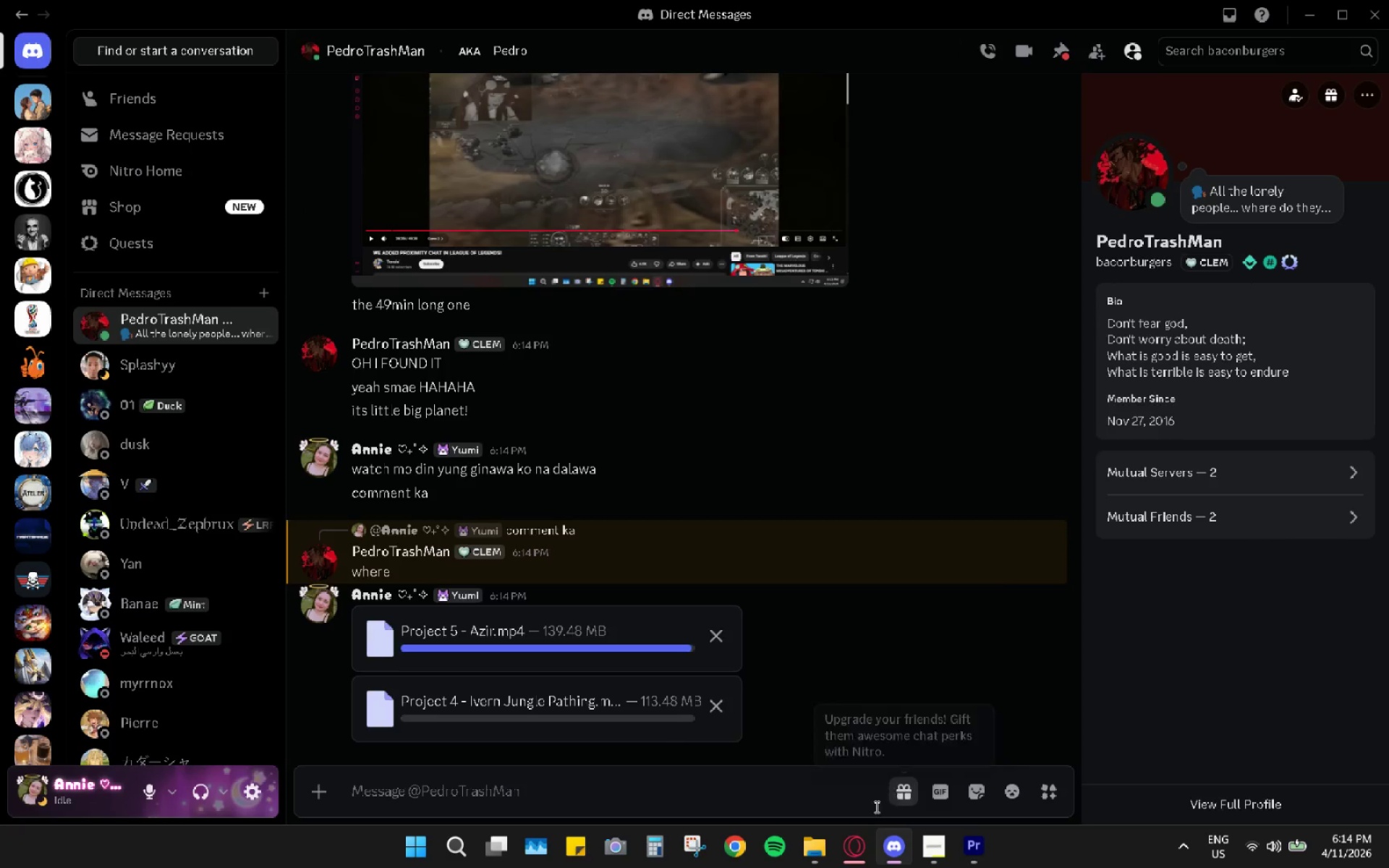 
left_click([857, 842])
 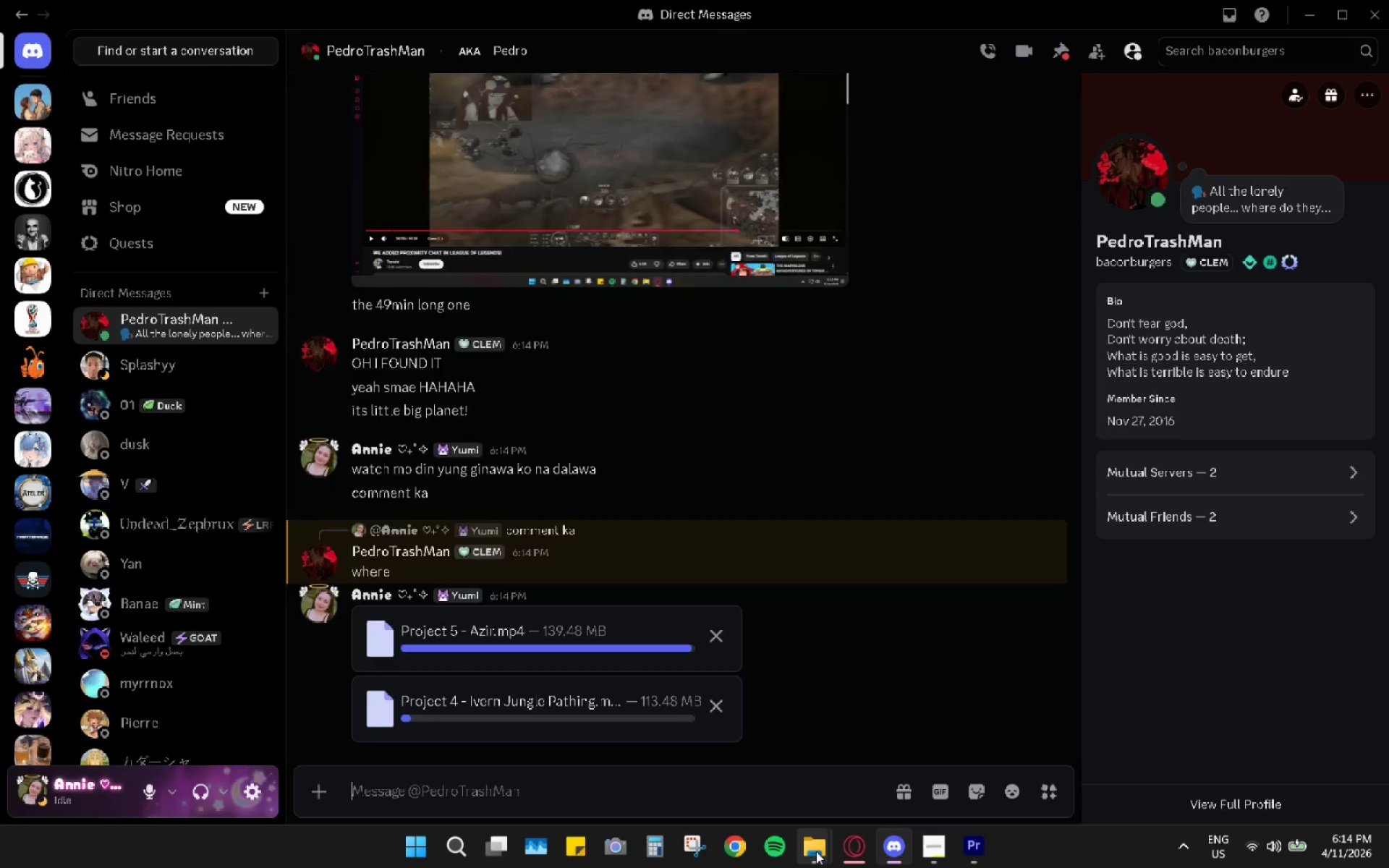 
left_click([862, 762])
 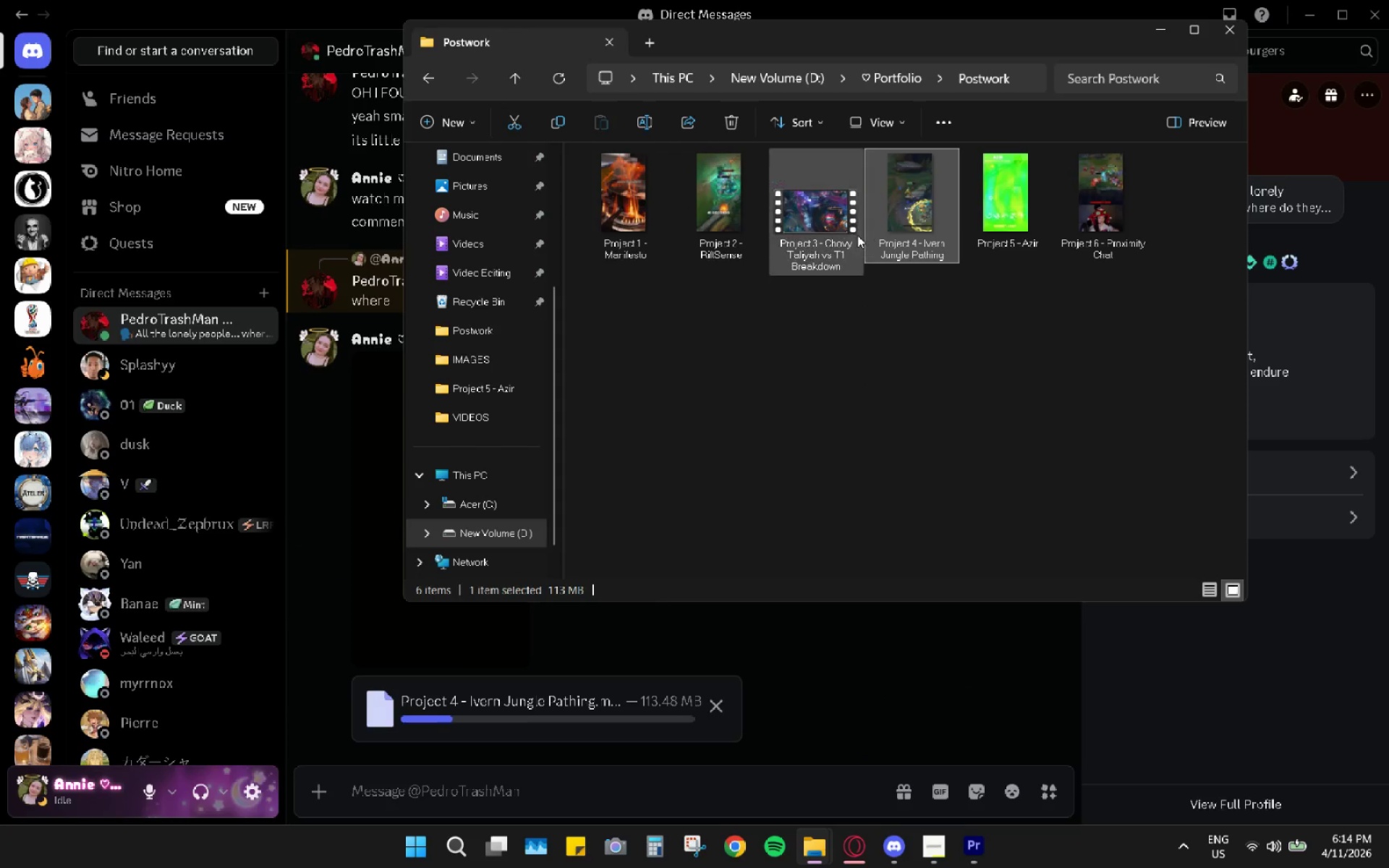 
left_click_drag(start_coordinate=[812, 204], to_coordinate=[646, 709])
 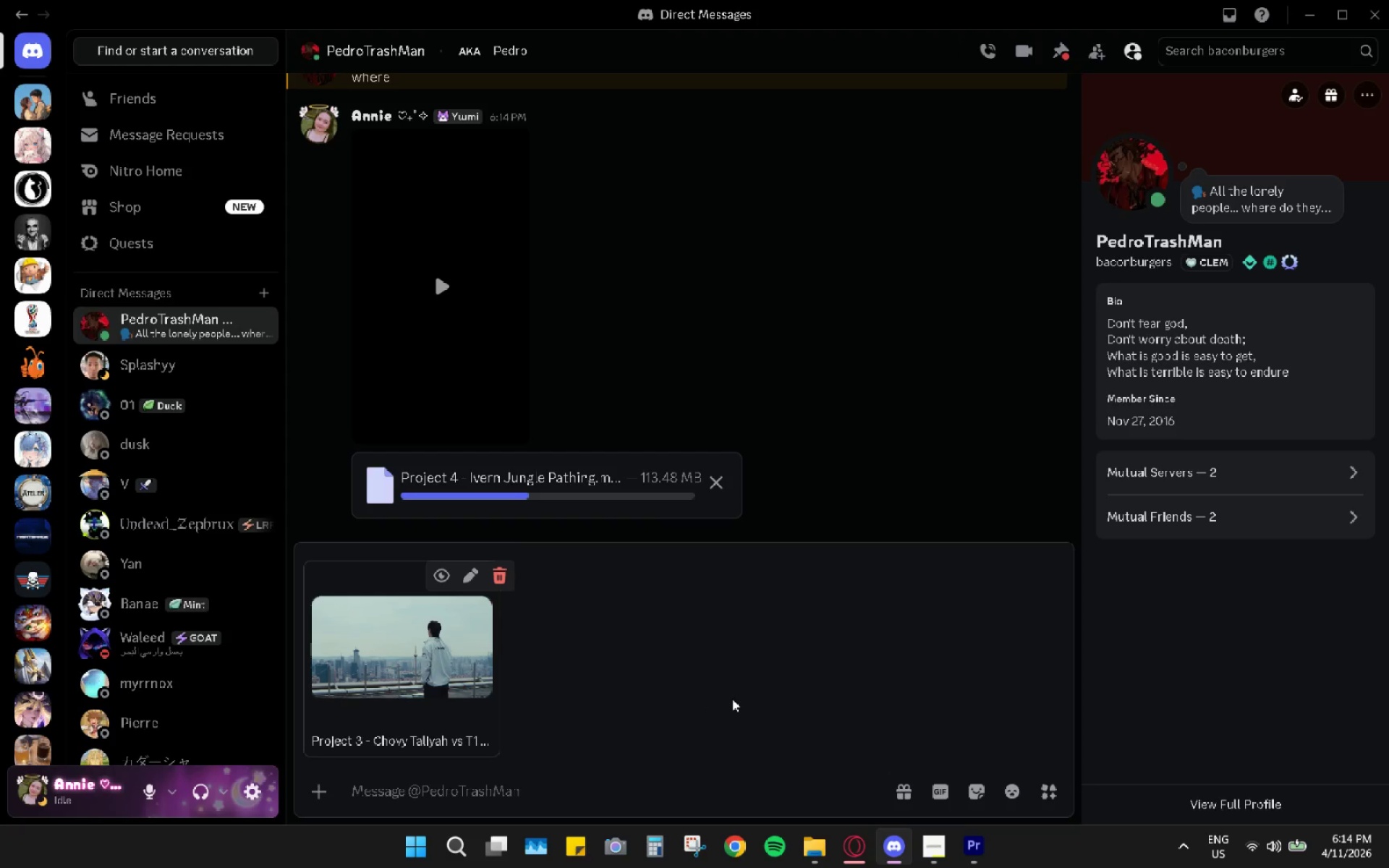 
key(Enter)
 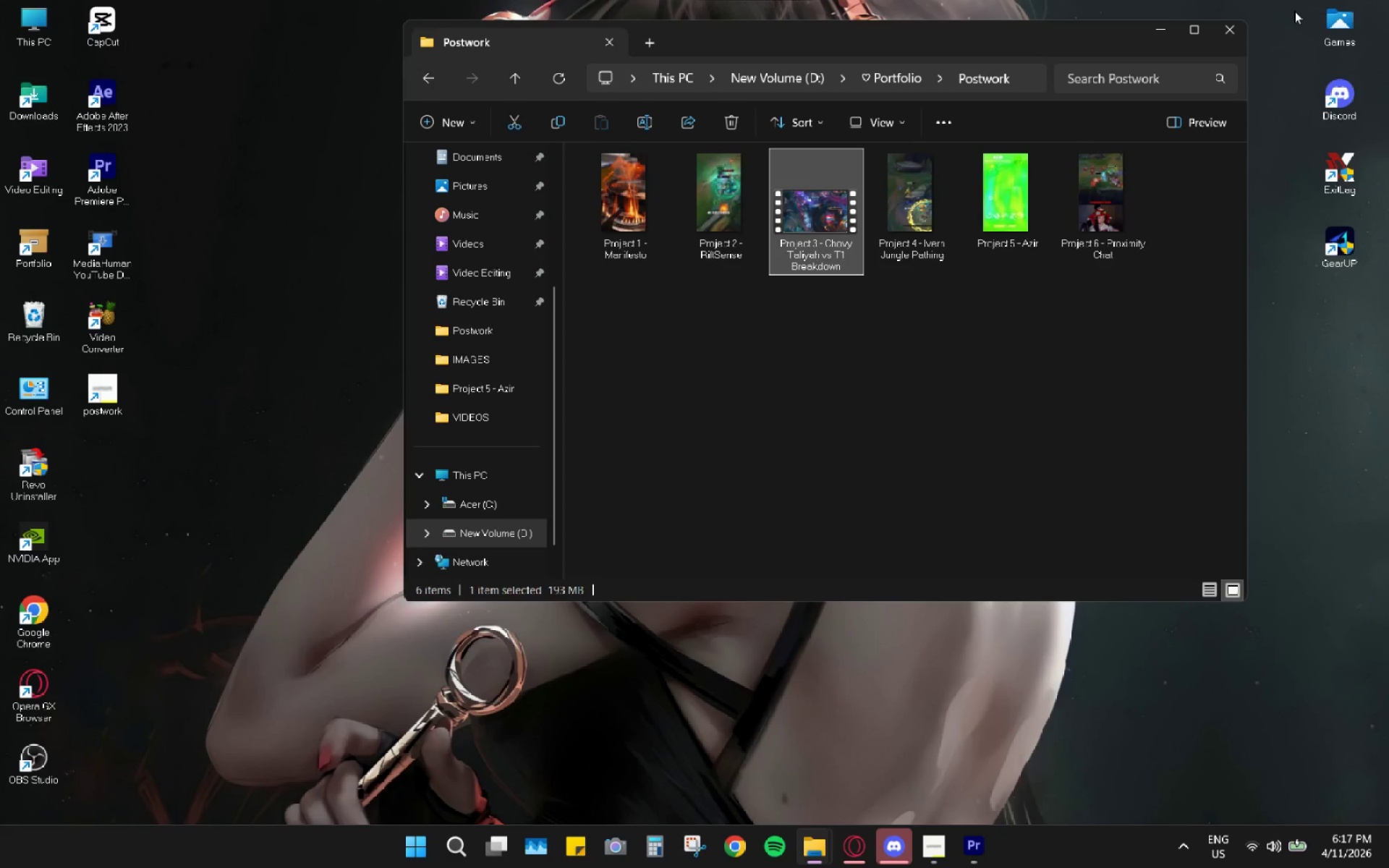 
wait(151.7)
 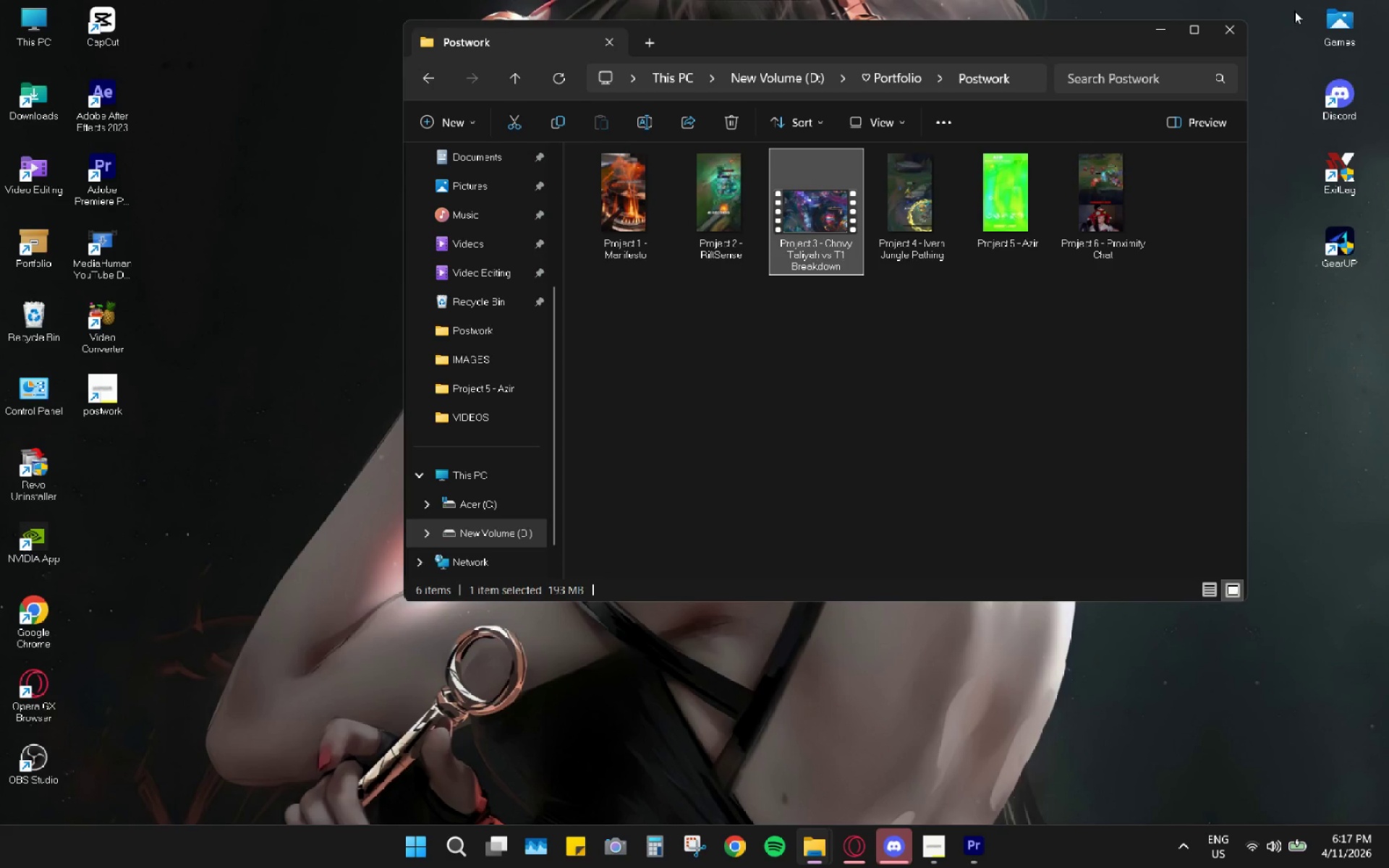 
mouse_move([945, 261])
 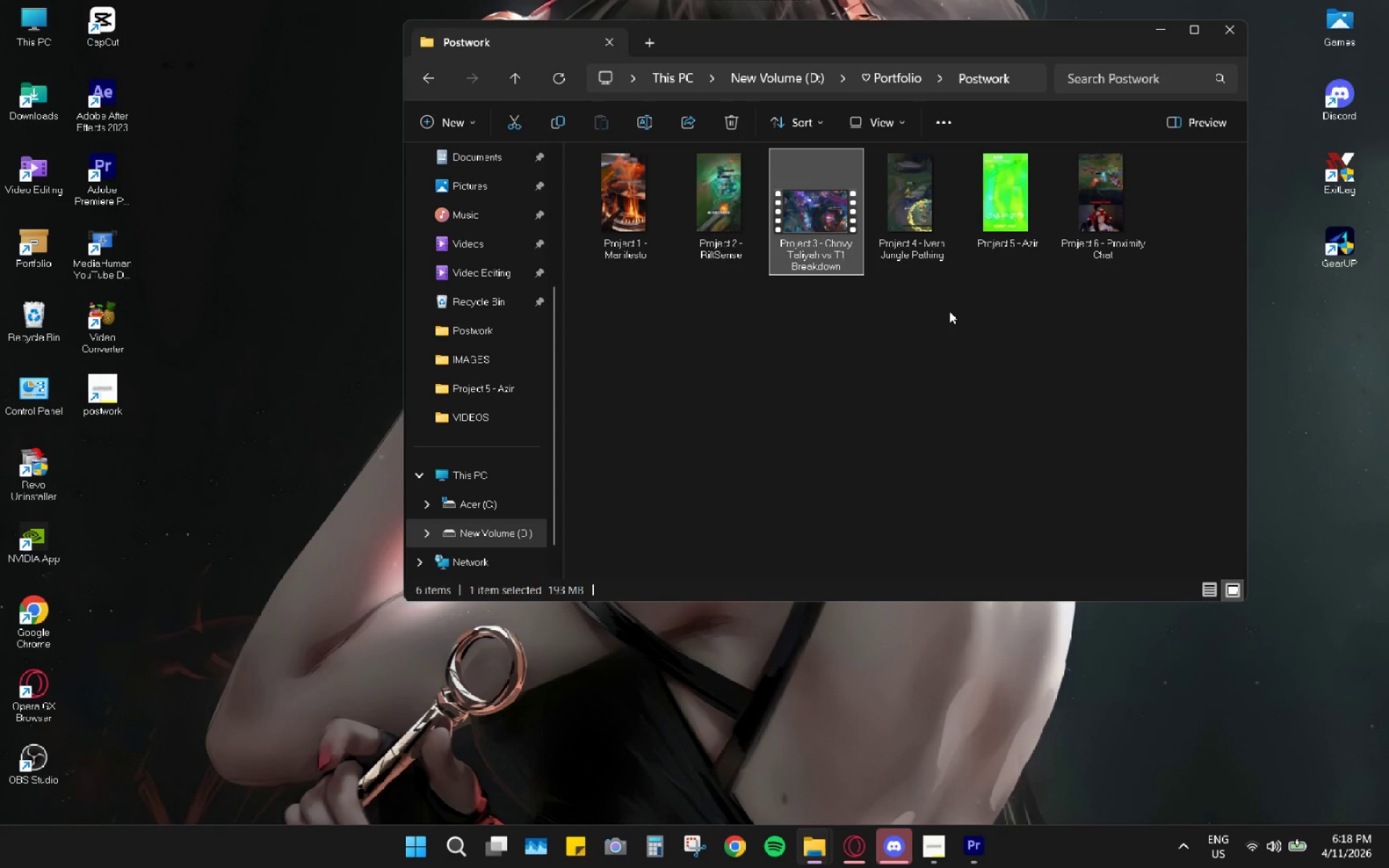 
wait(55.96)
 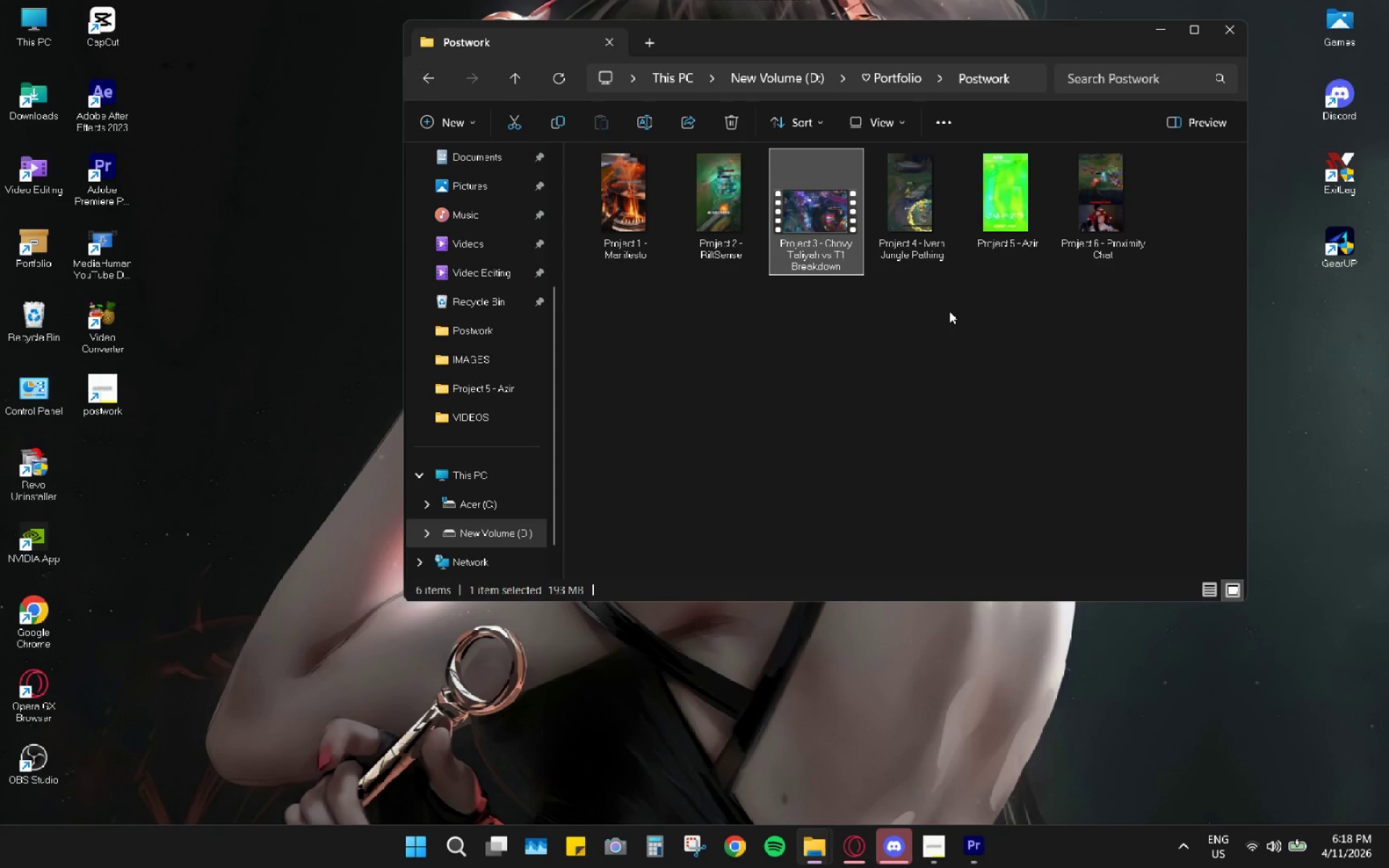 
left_click([1232, 30])
 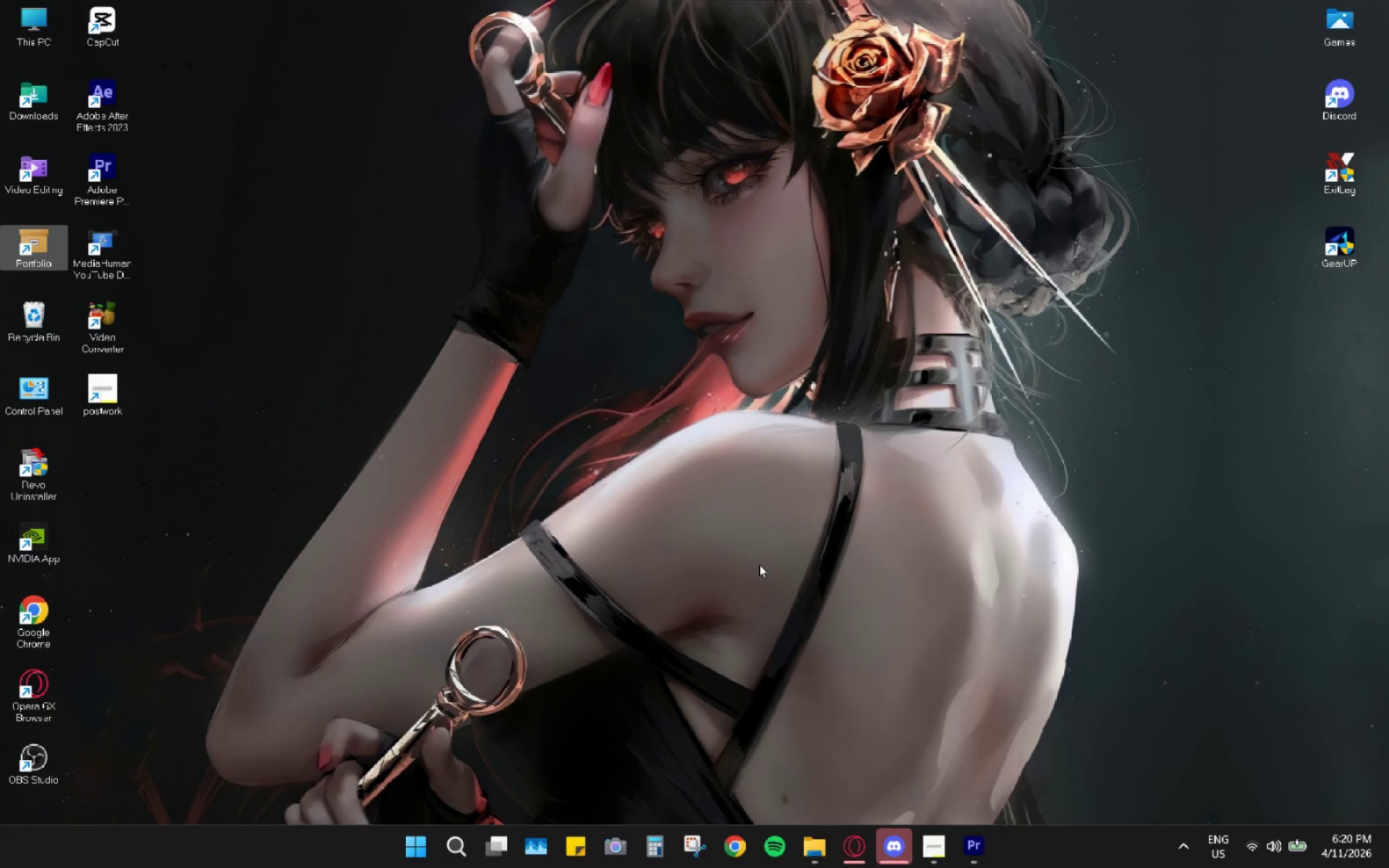 
wait(147.2)
 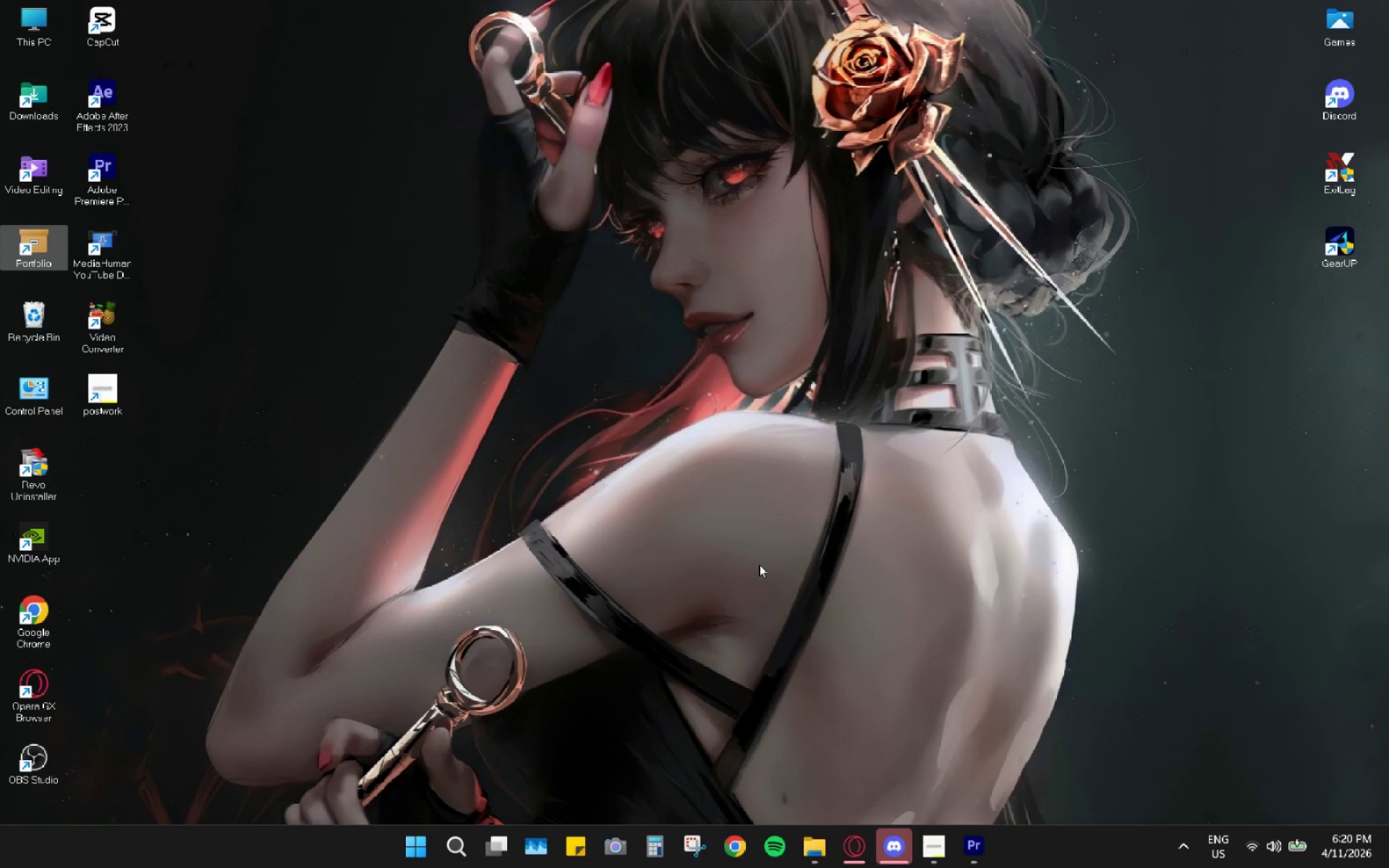 
left_click([893, 838])
 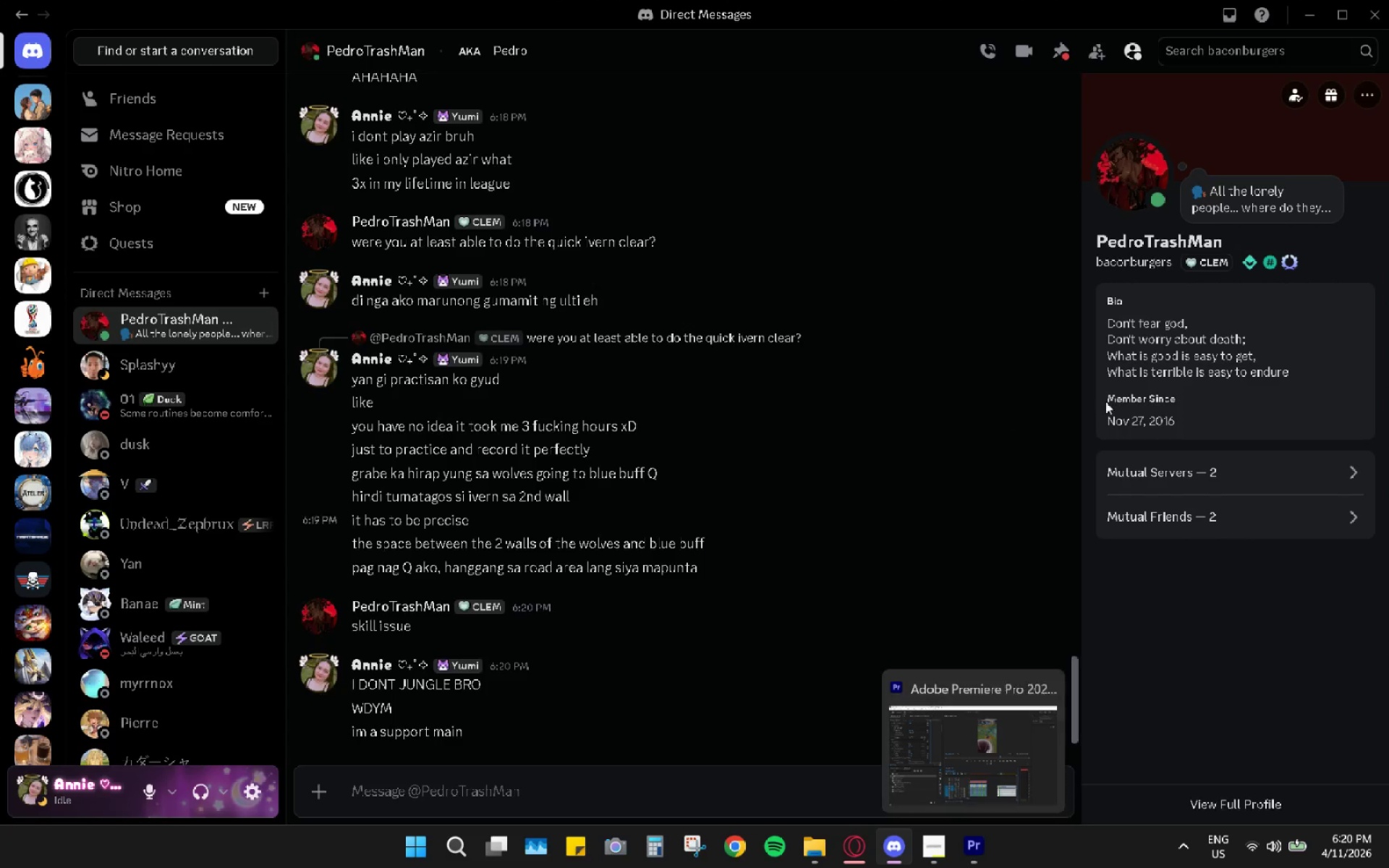 
left_click([1372, 10])
 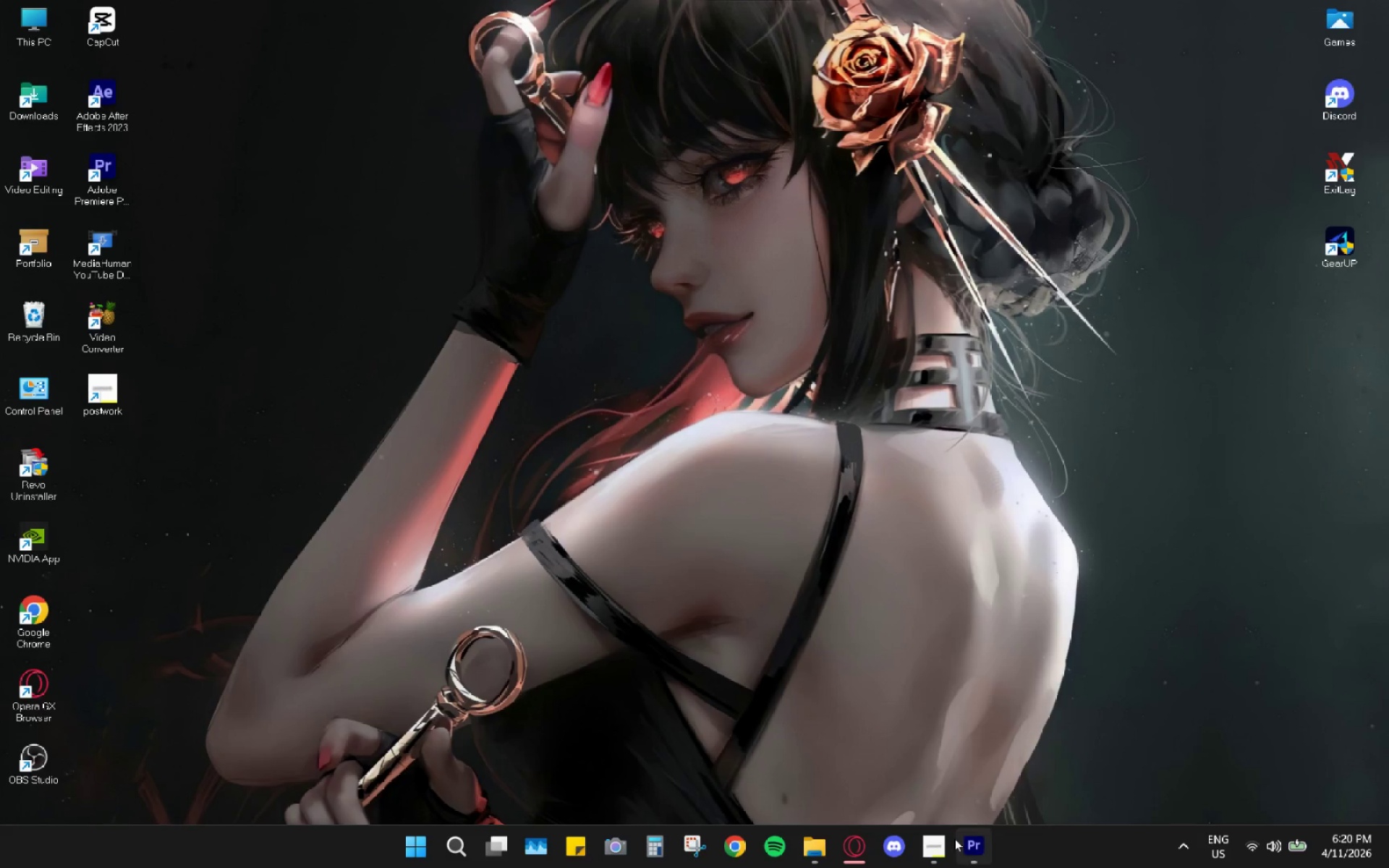 
left_click([956, 838])
 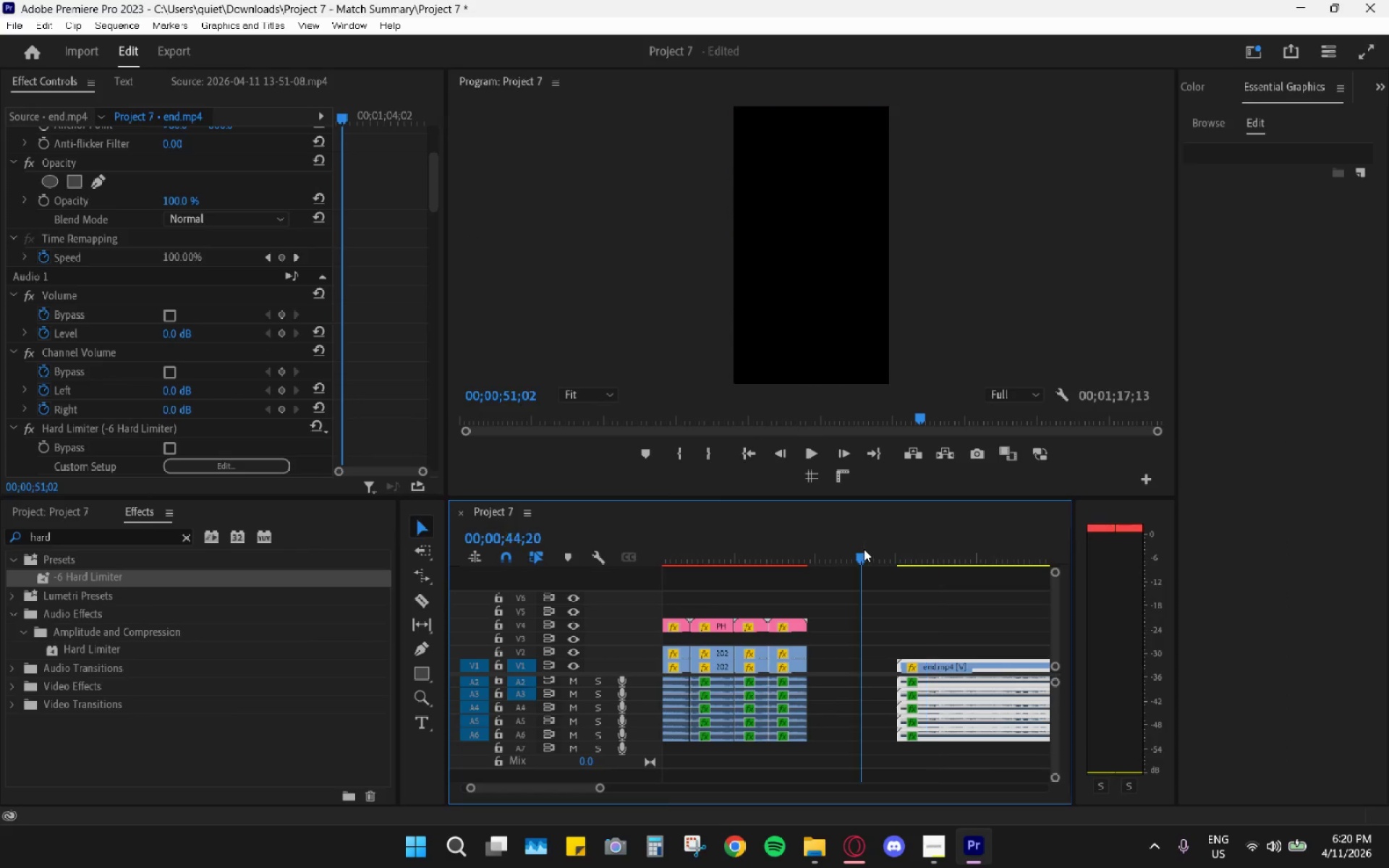 
double_click([862, 674])
 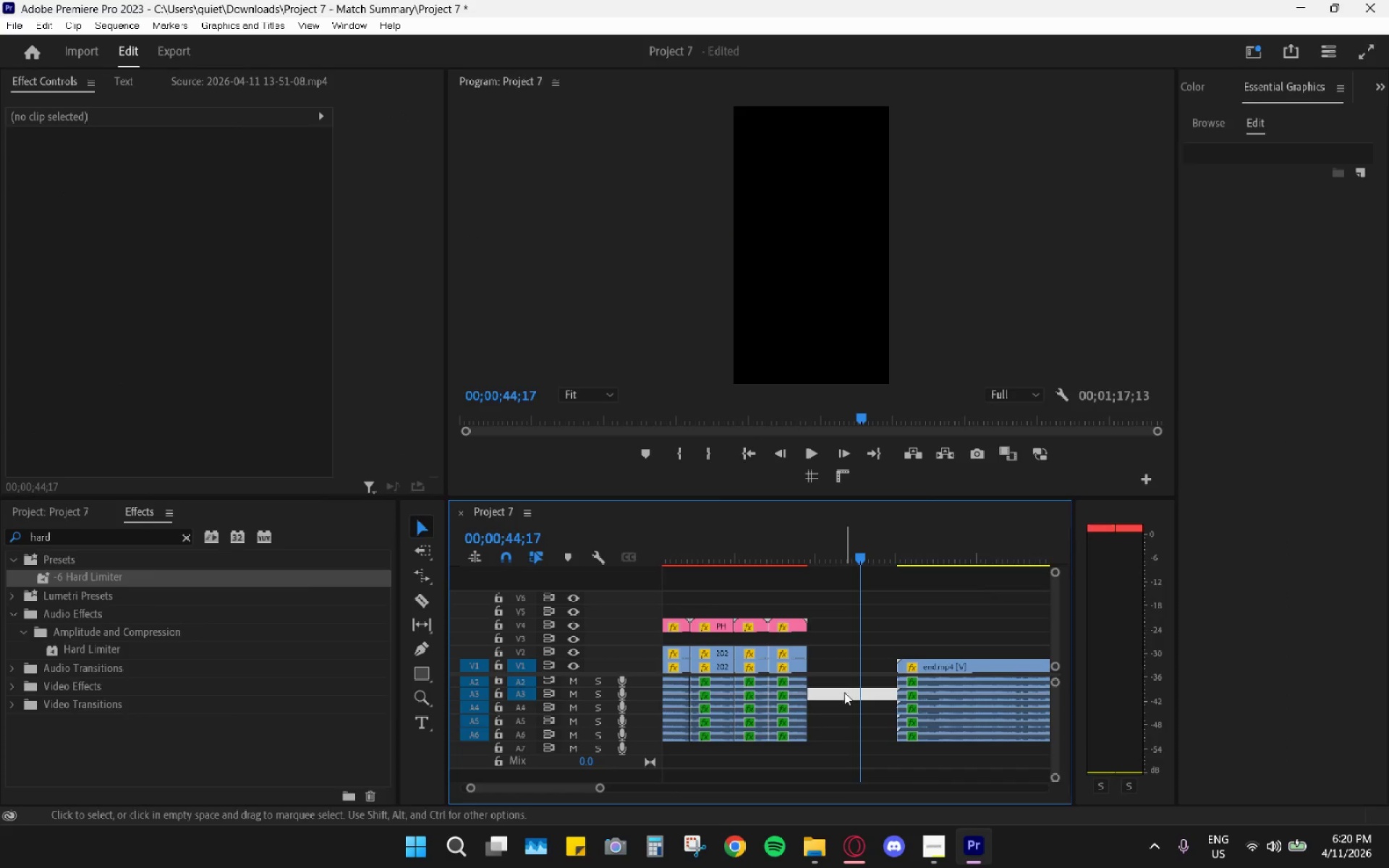 
key(H)
 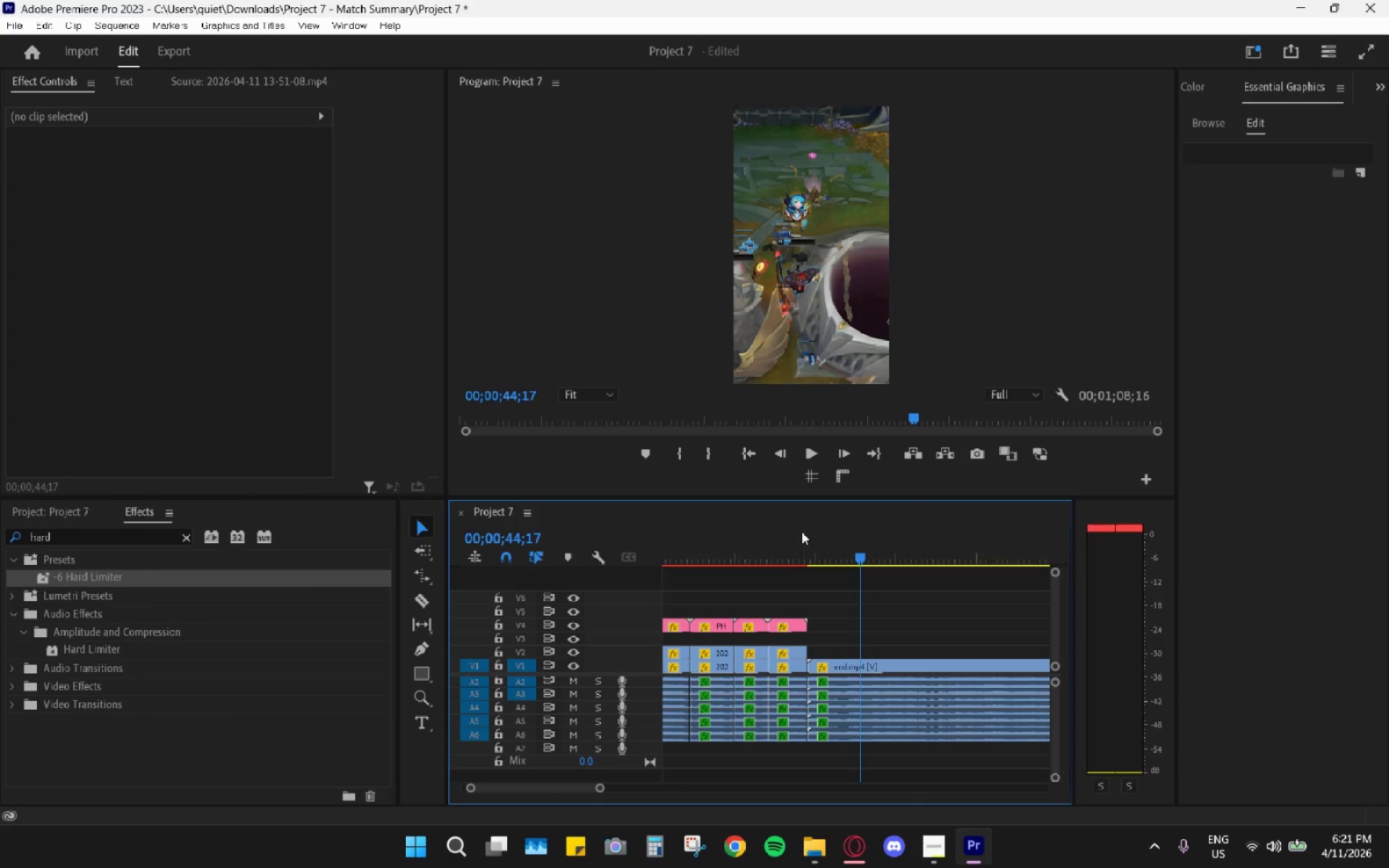 
left_click_drag(start_coordinate=[801, 532], to_coordinate=[796, 530])
 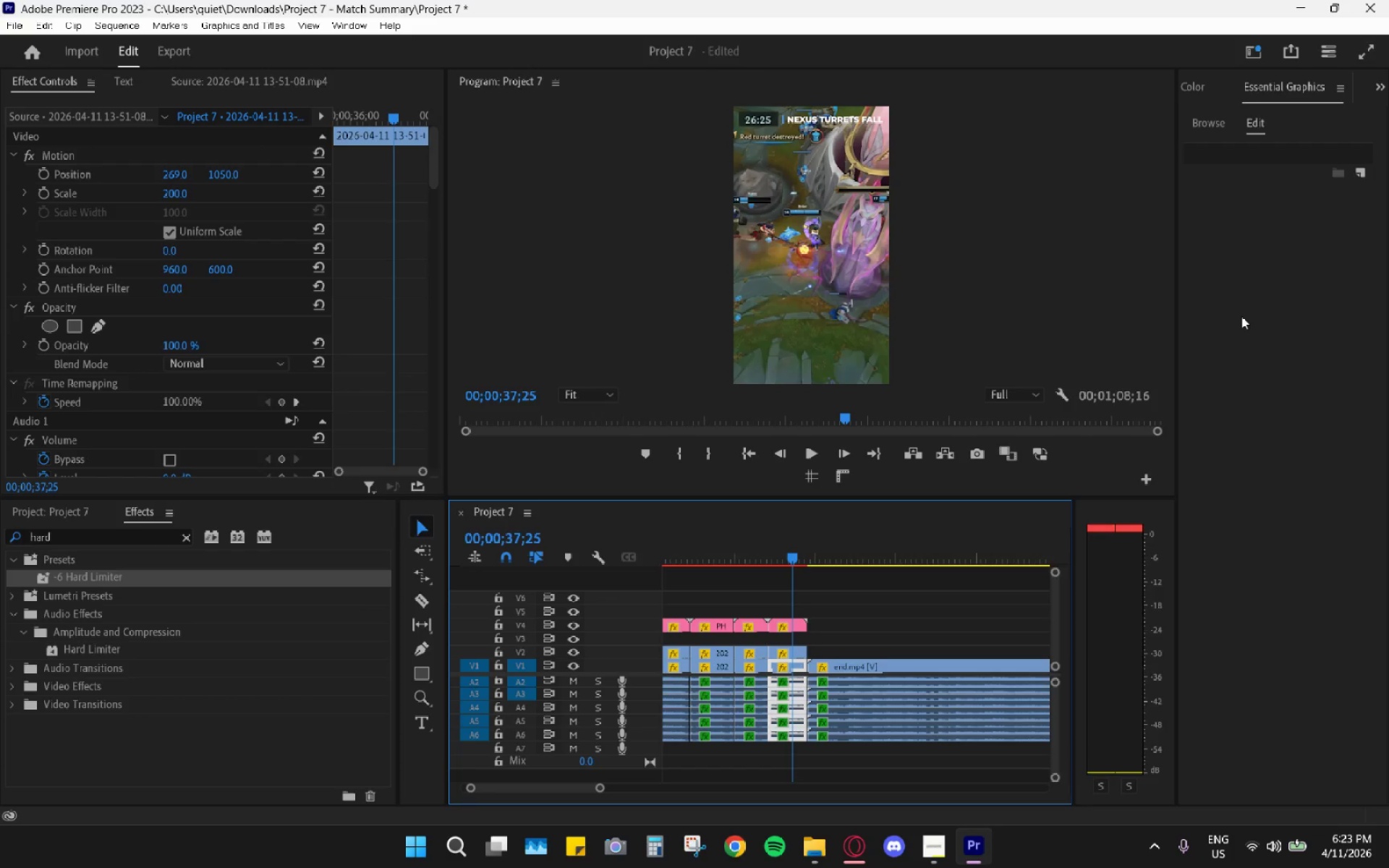 
wait(143.27)
 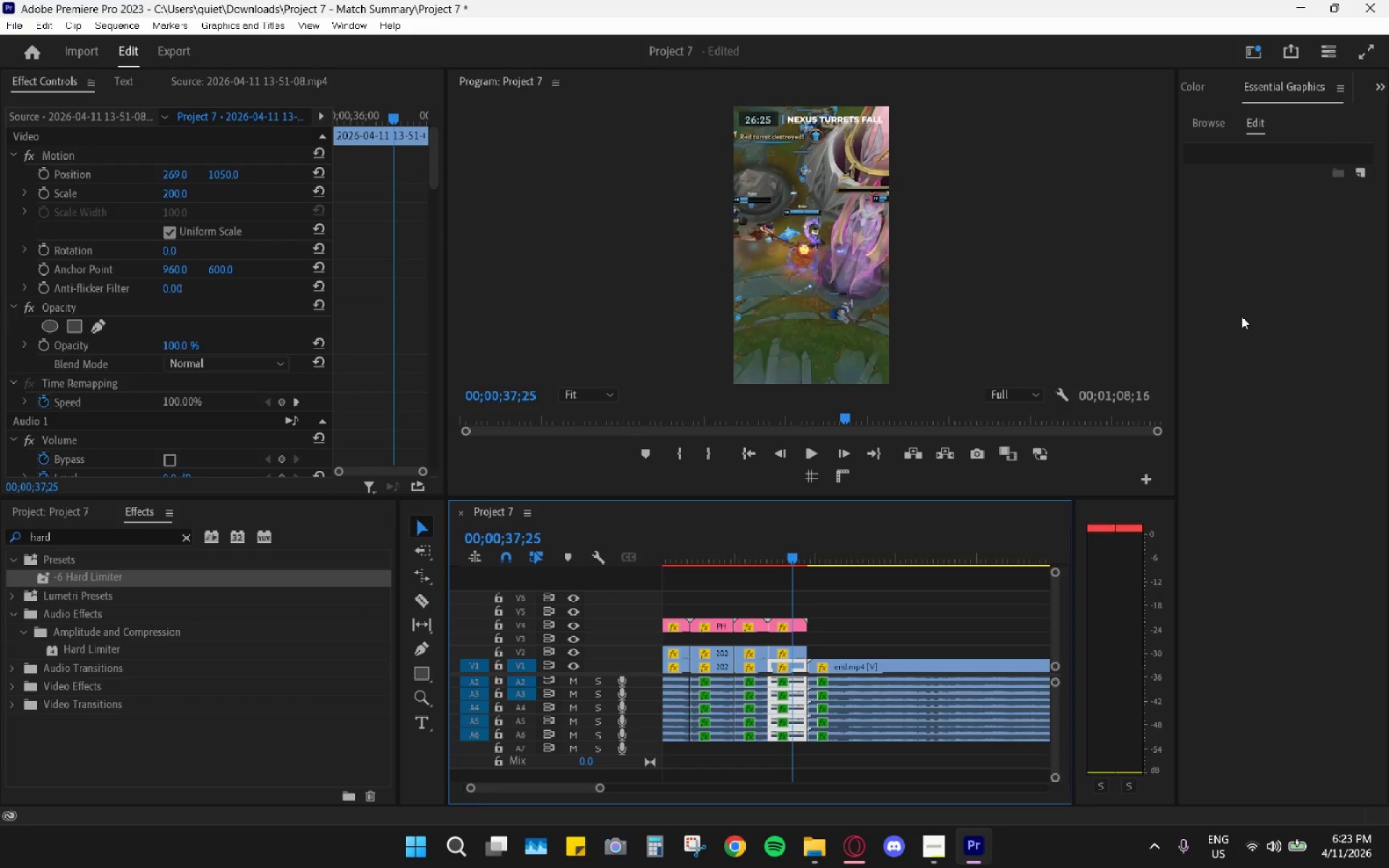 
scroll: coordinate [1144, 409], scroll_direction: down, amount: 1.0
 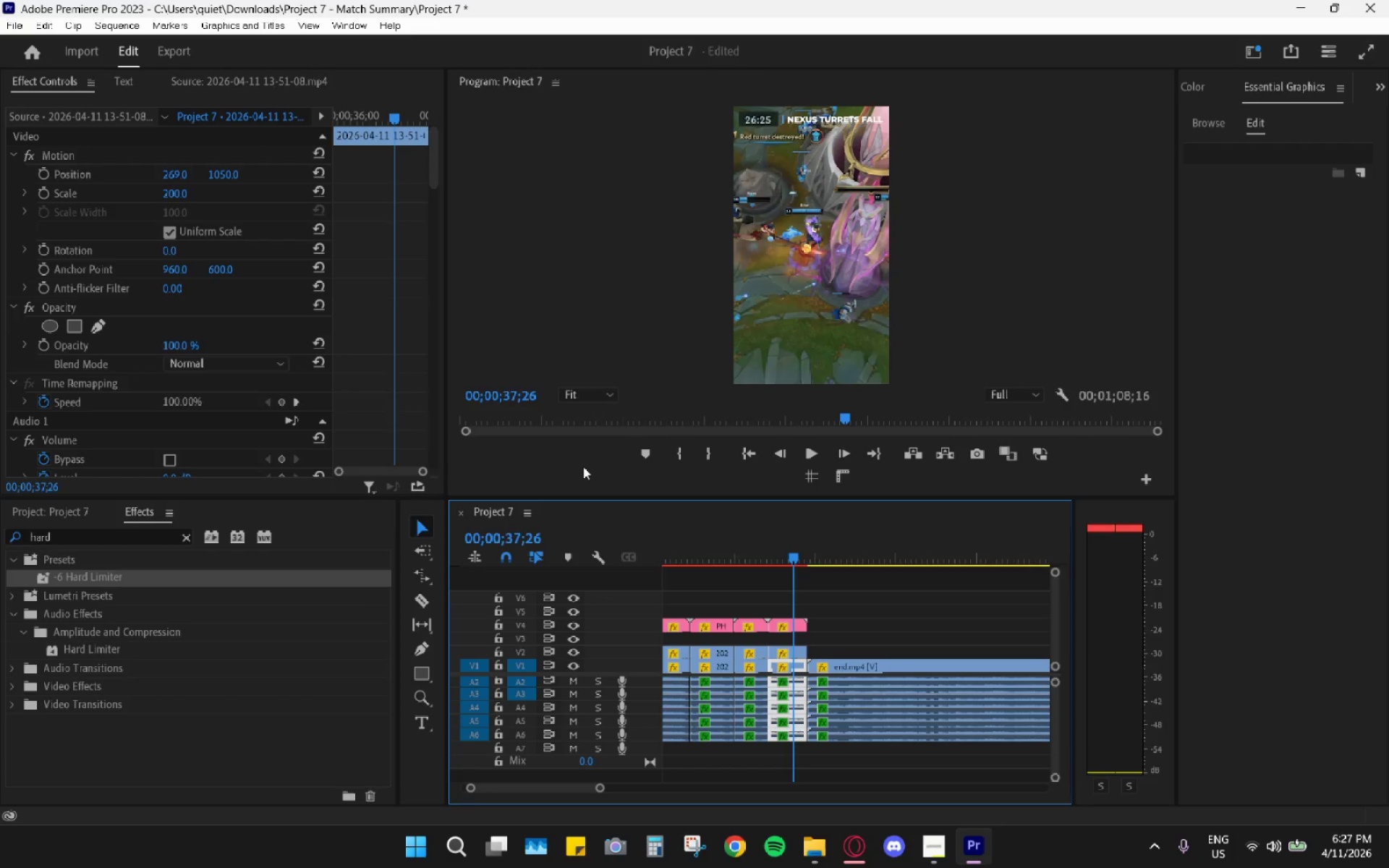 
wait(227.68)
 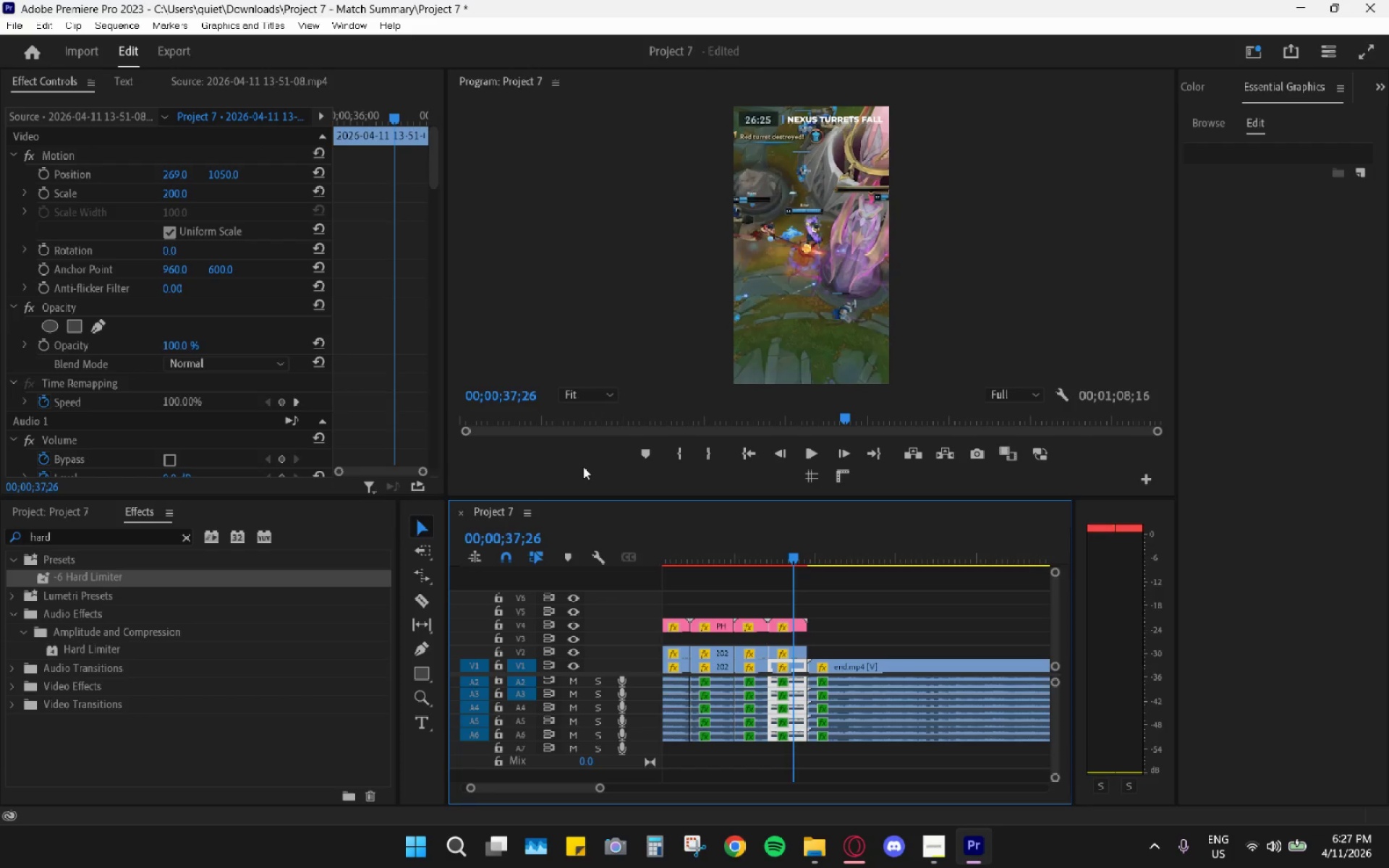 
left_click_drag(start_coordinate=[778, 536], to_coordinate=[736, 548])
 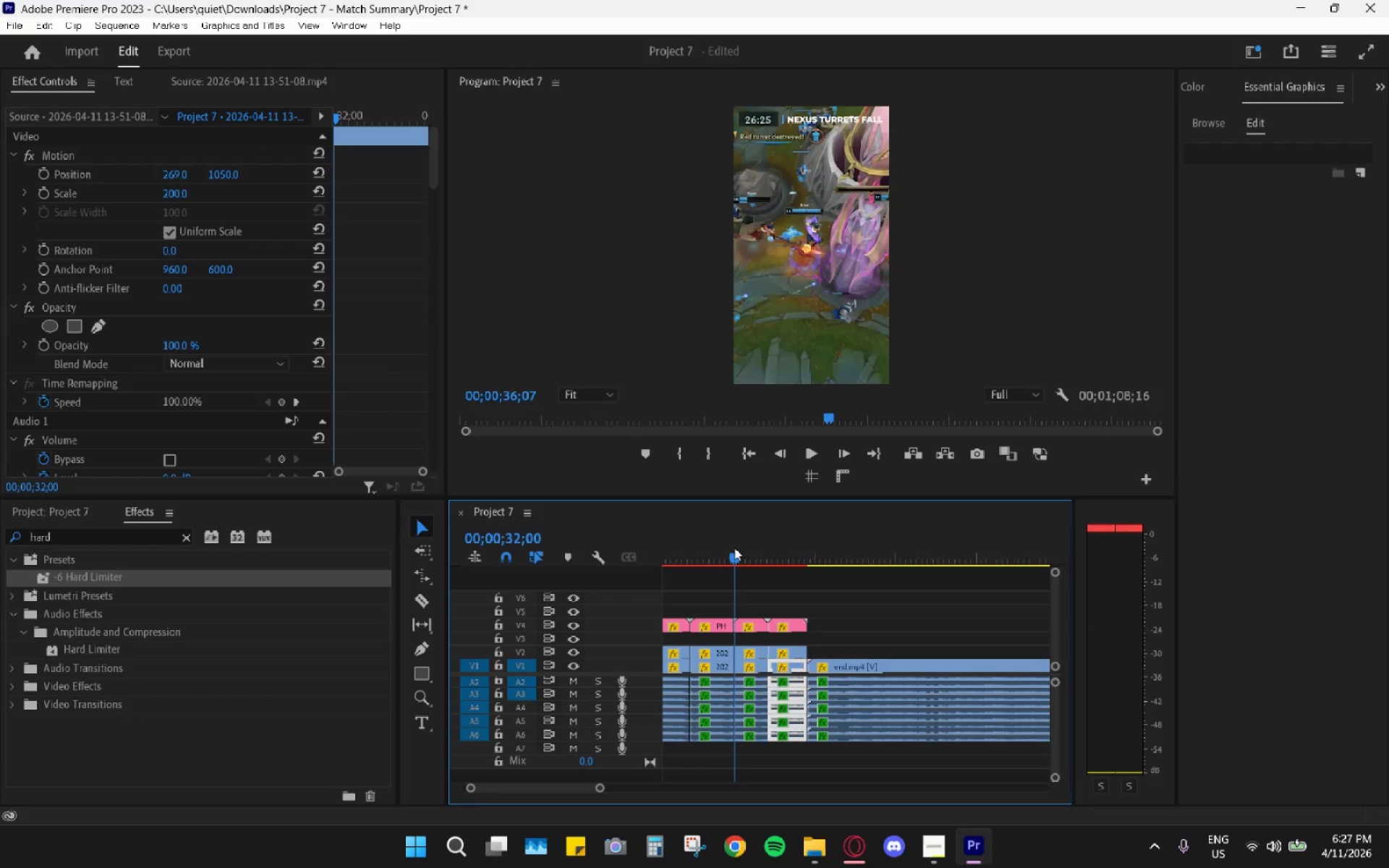 
left_click_drag(start_coordinate=[733, 548], to_coordinate=[705, 548])
 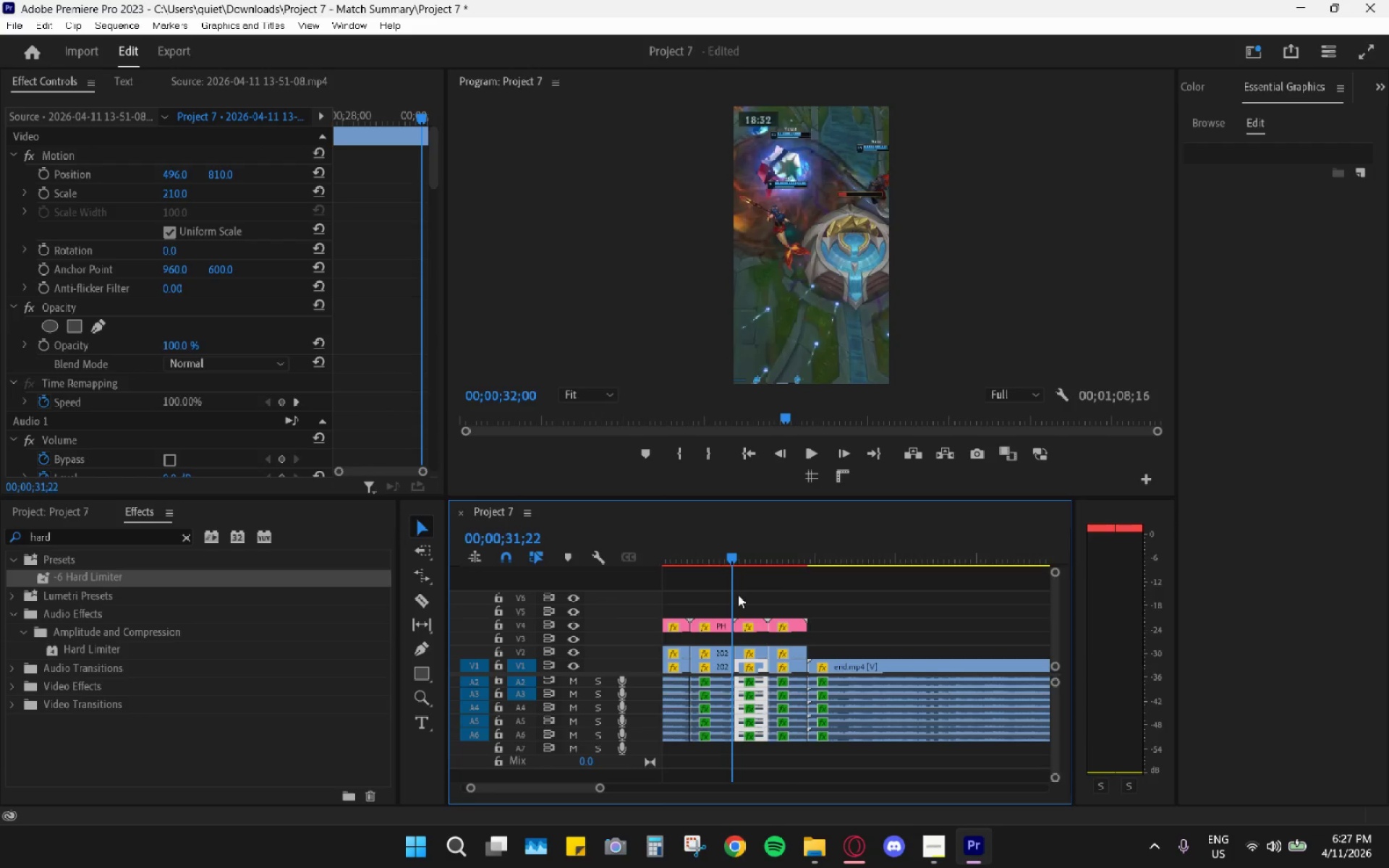 
key(V)
 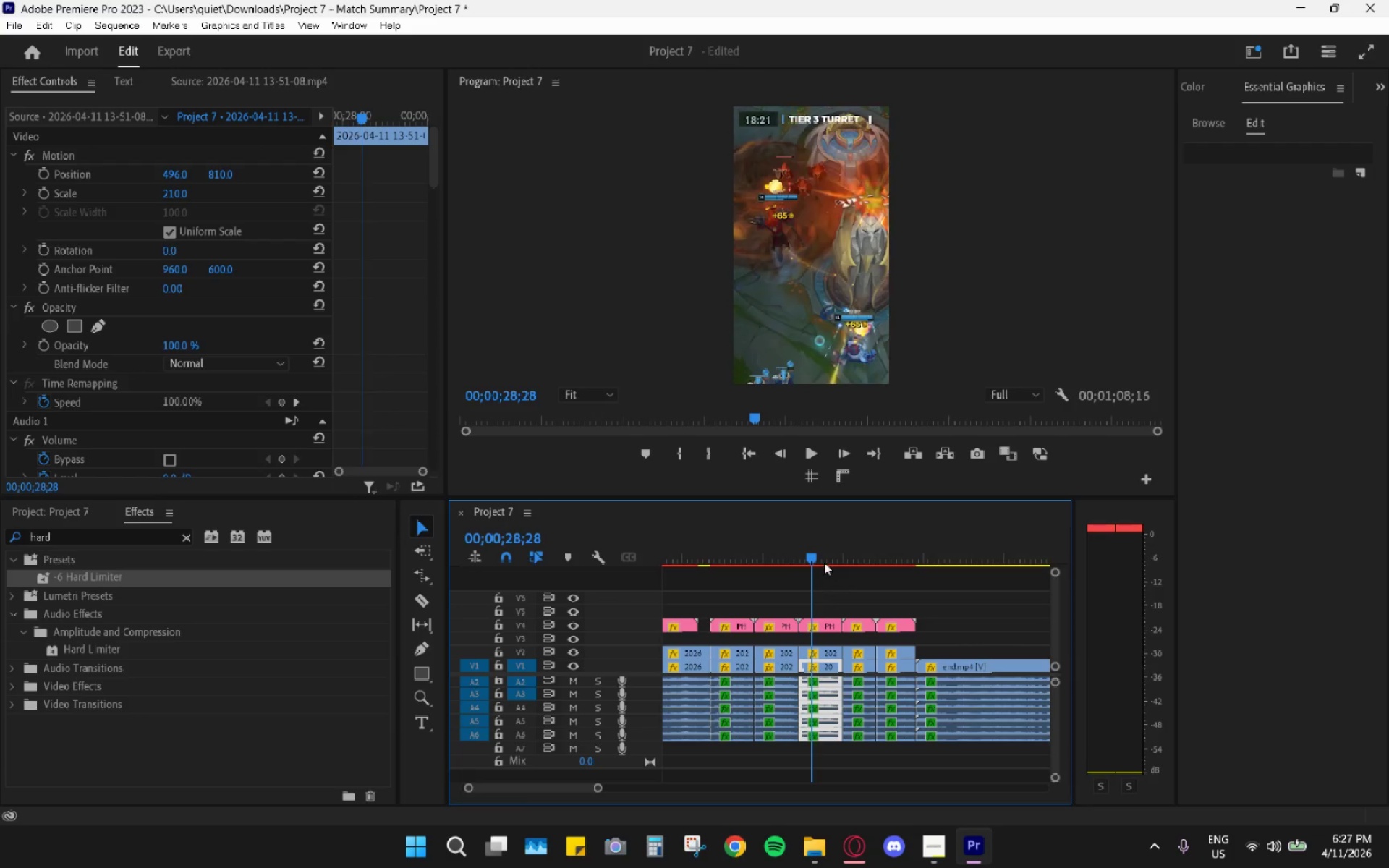 
scroll: coordinate [738, 595], scroll_direction: up, amount: 4.0
 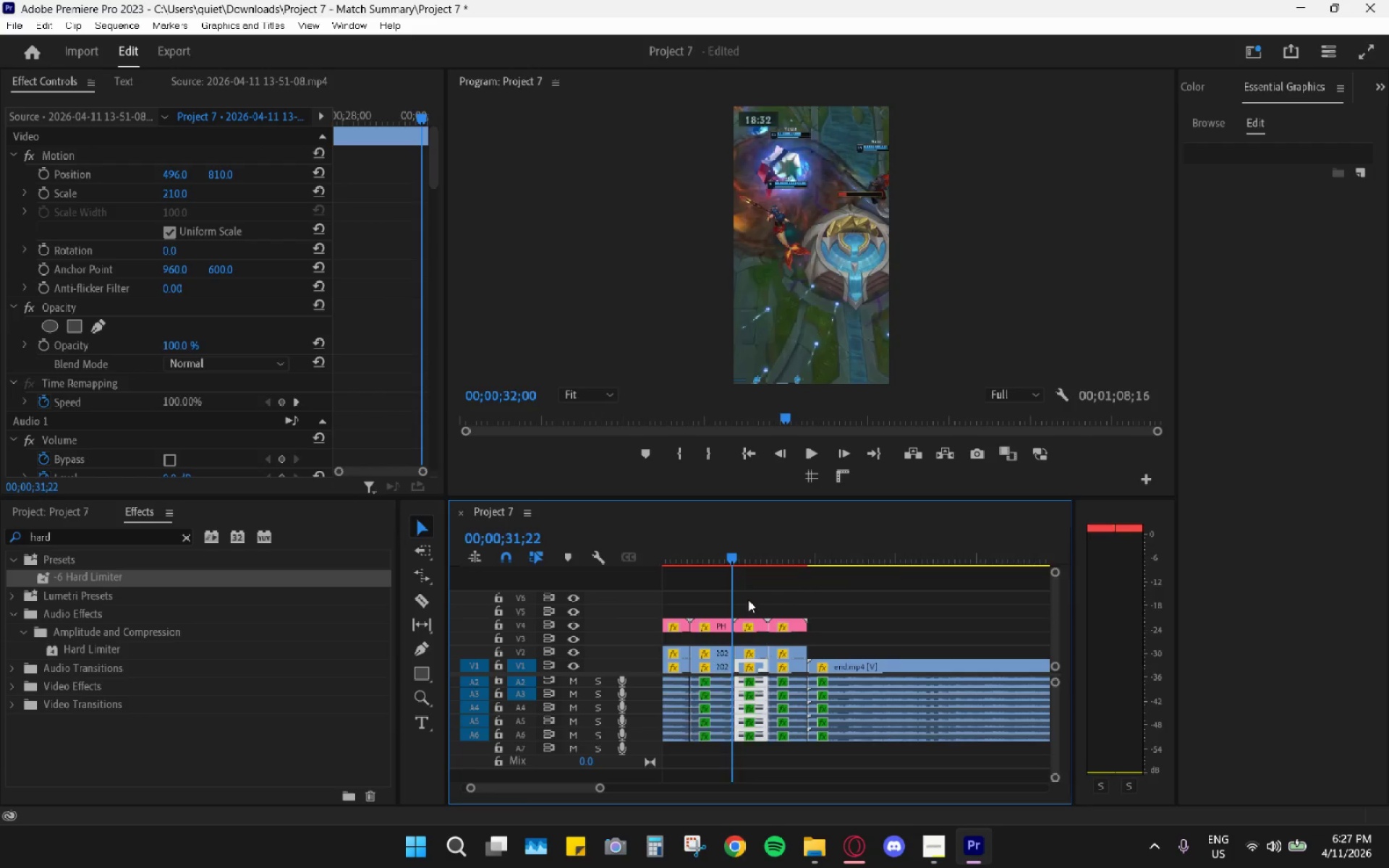 
left_click_drag(start_coordinate=[768, 537], to_coordinate=[608, 548])
 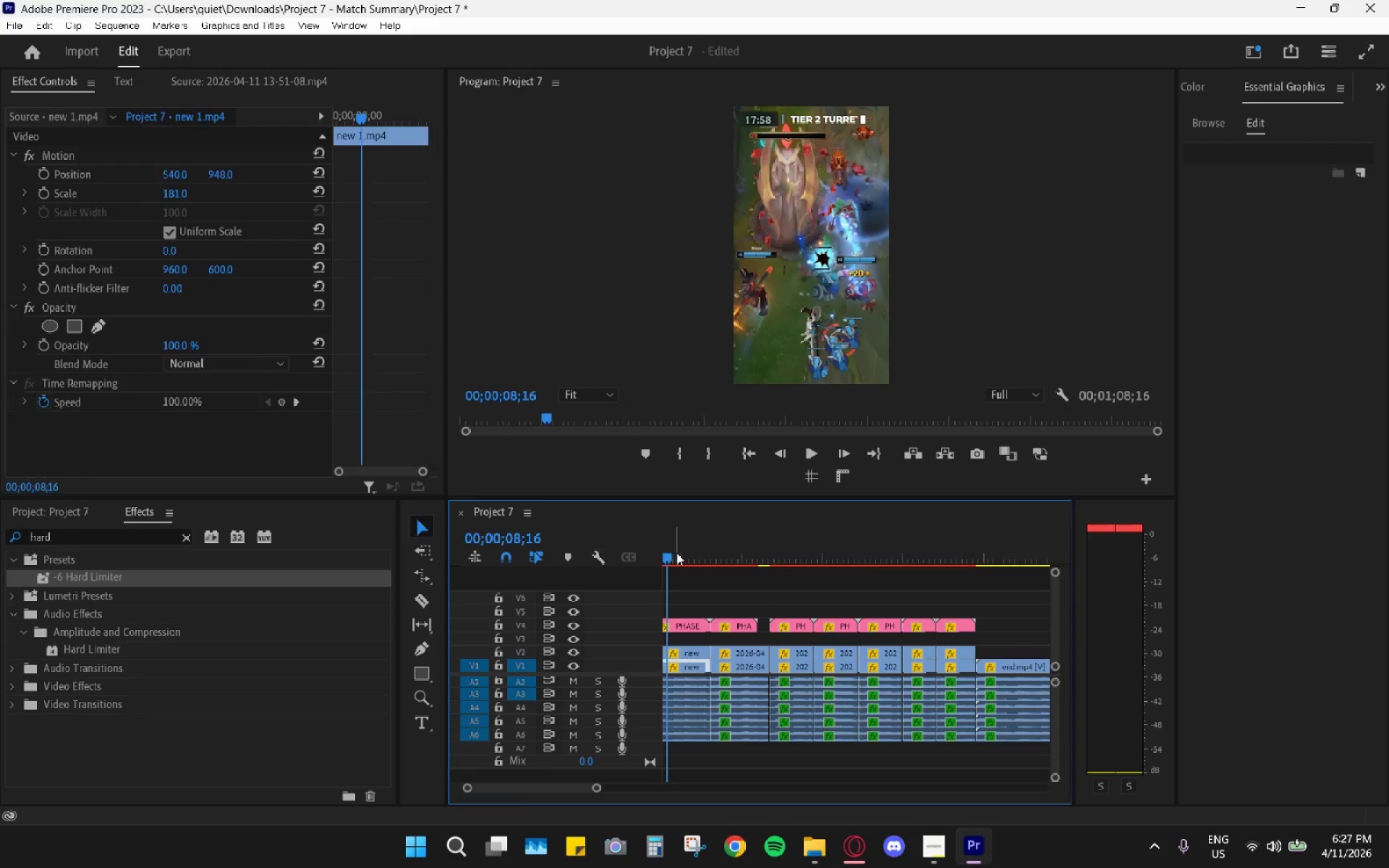 
left_click_drag(start_coordinate=[676, 553], to_coordinate=[646, 563])
 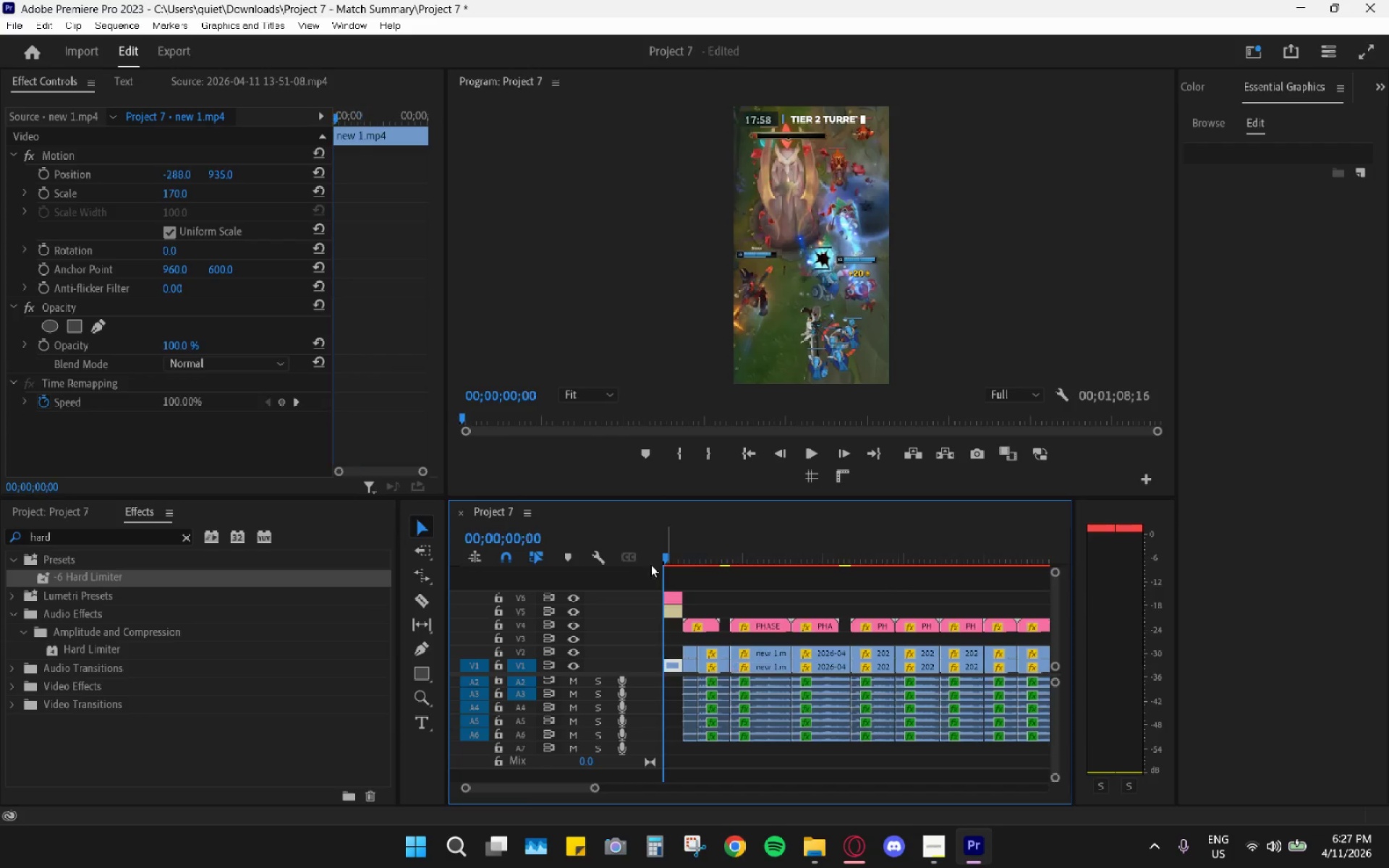 
type(vv)
 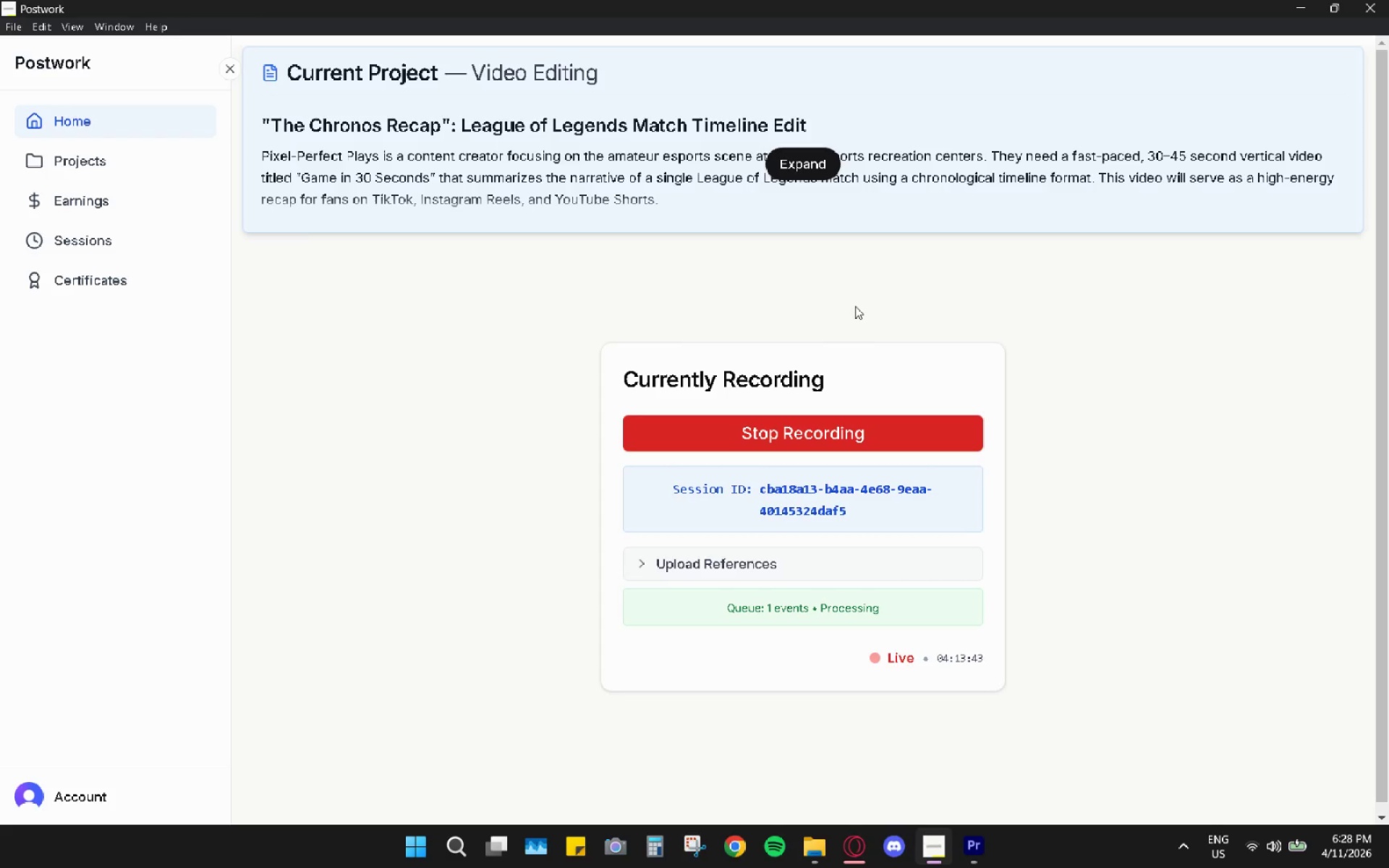 
wait(99.53)
 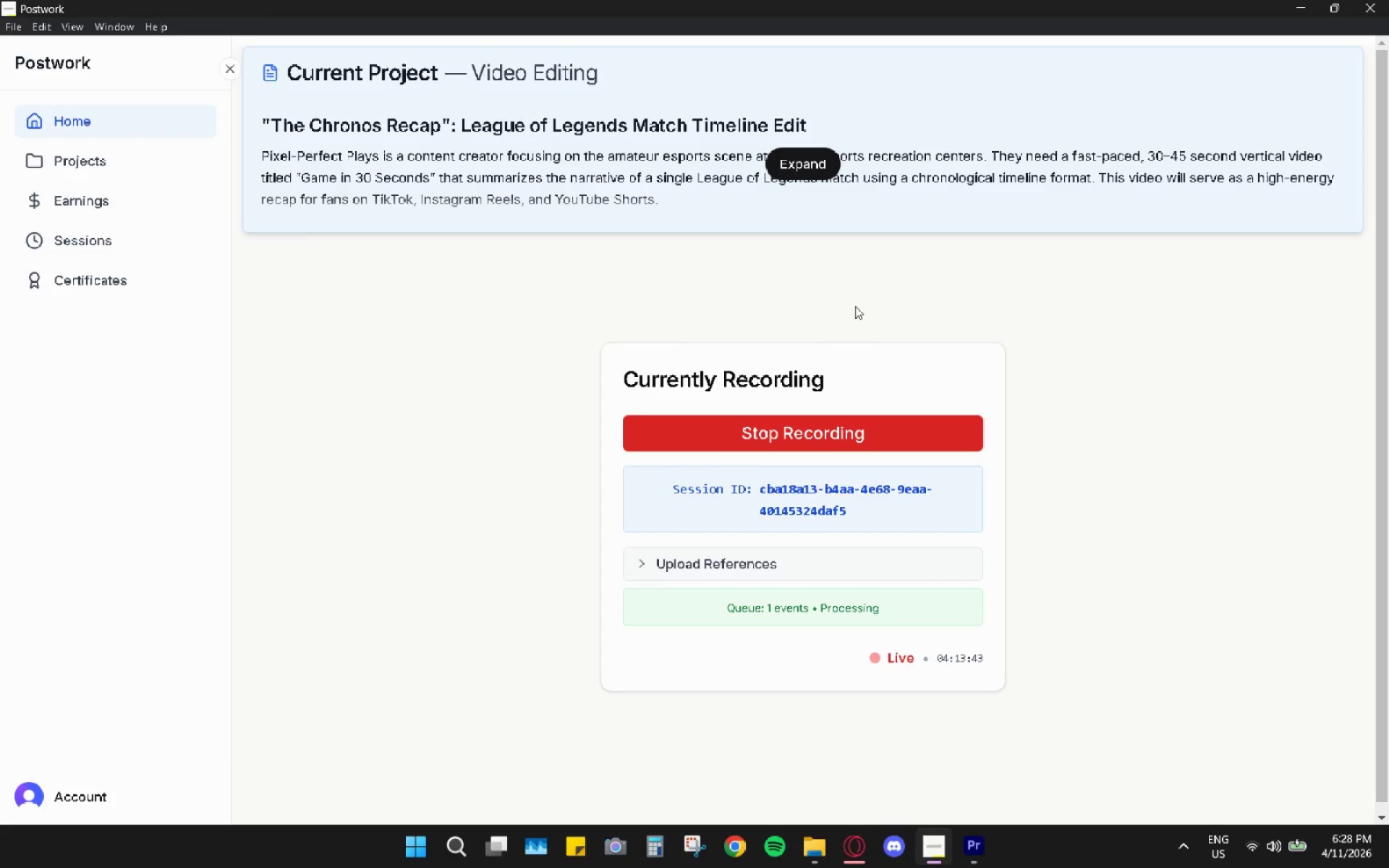 
left_click([977, 860])
 